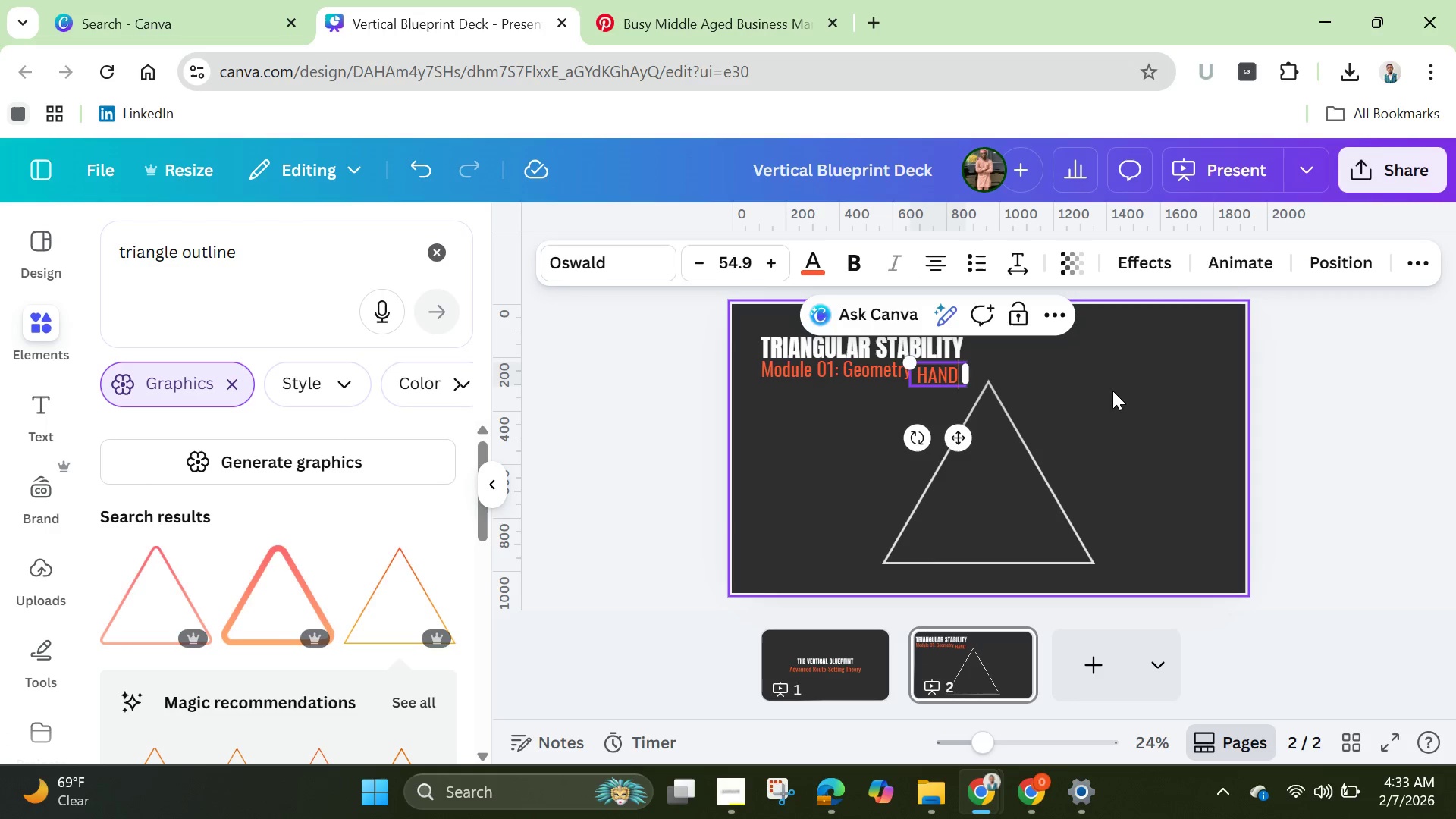 
left_click([1128, 400])
 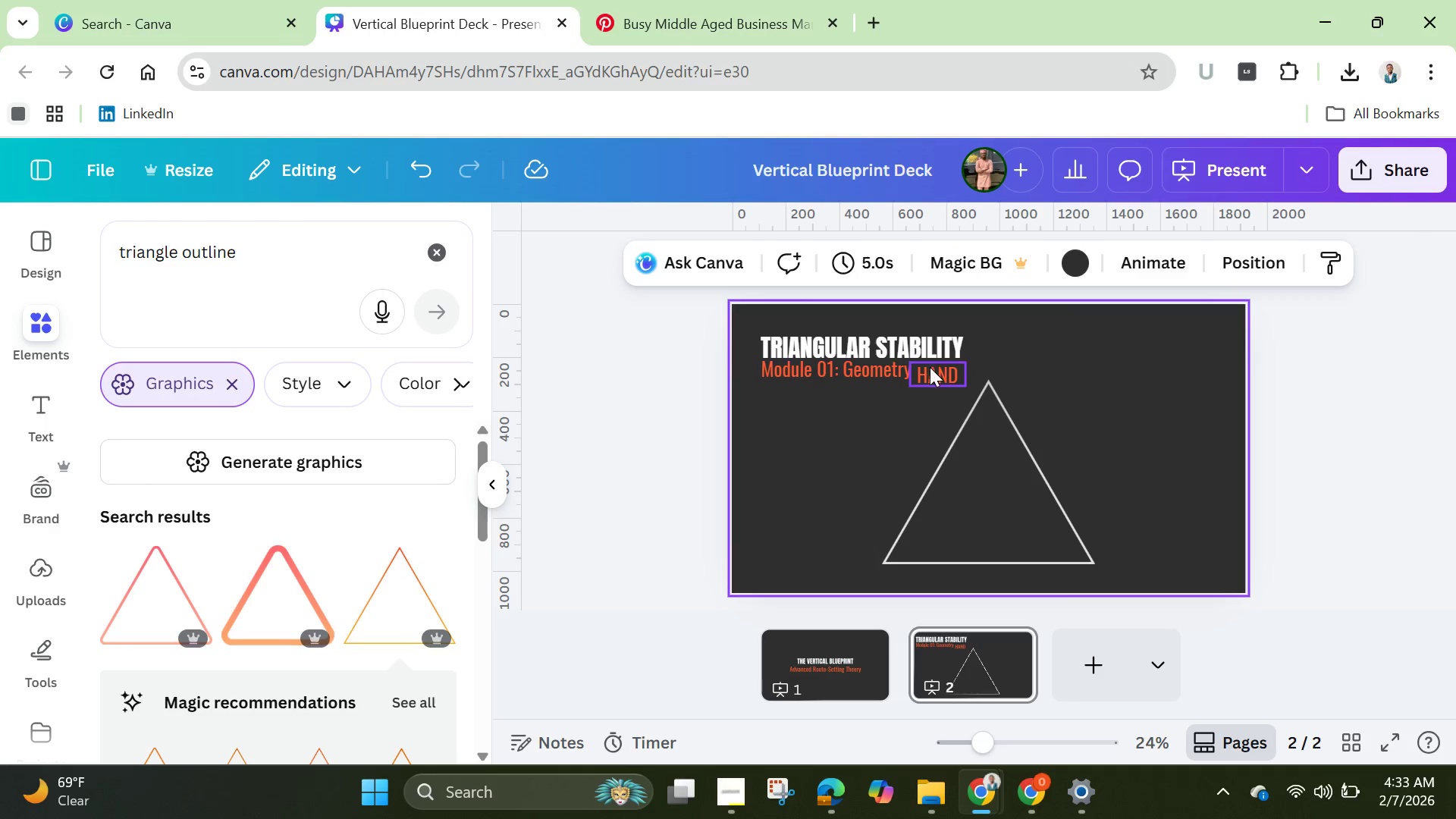 
left_click_drag(start_coordinate=[934, 369], to_coordinate=[976, 361])
 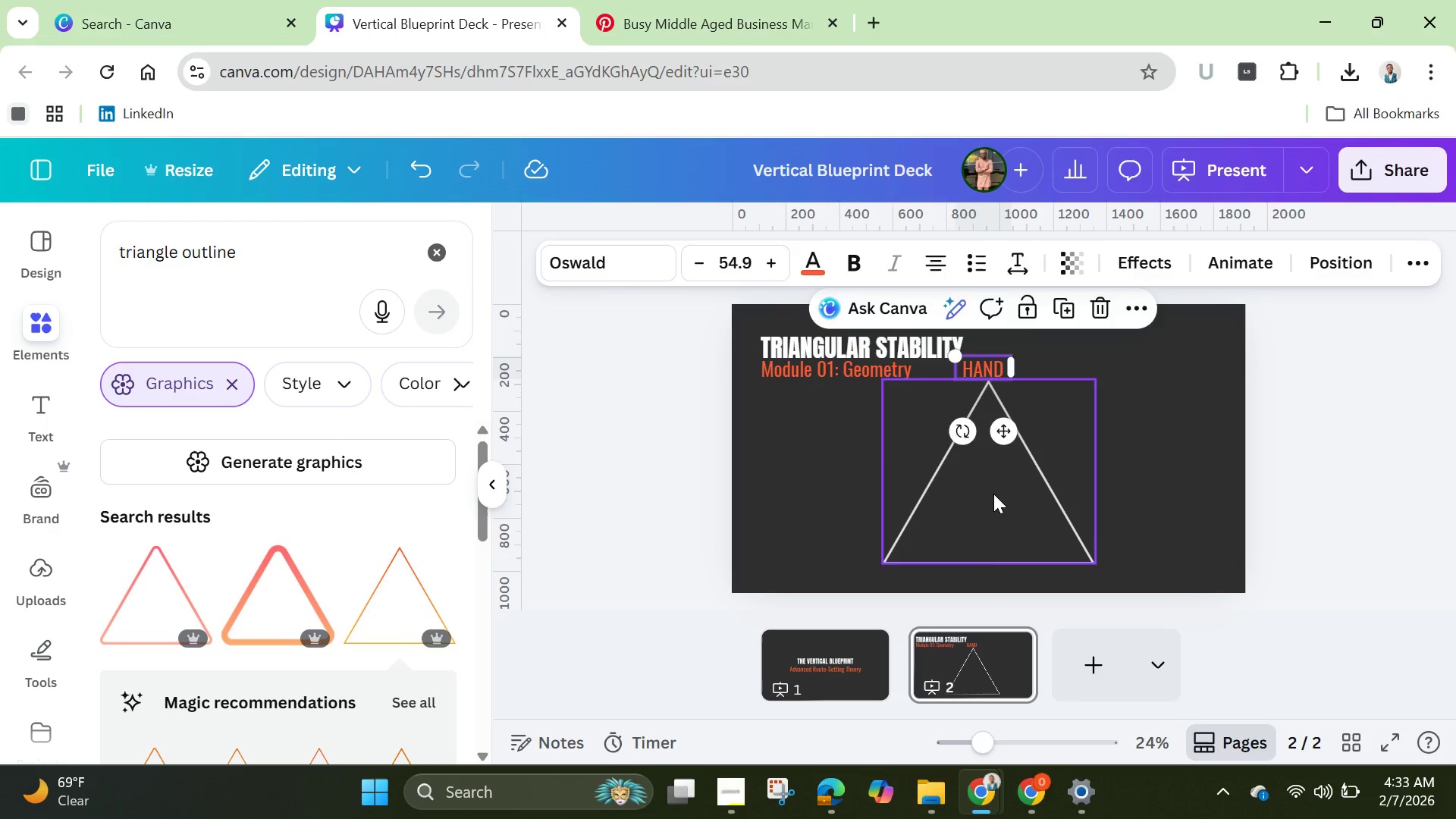 
left_click([993, 494])
 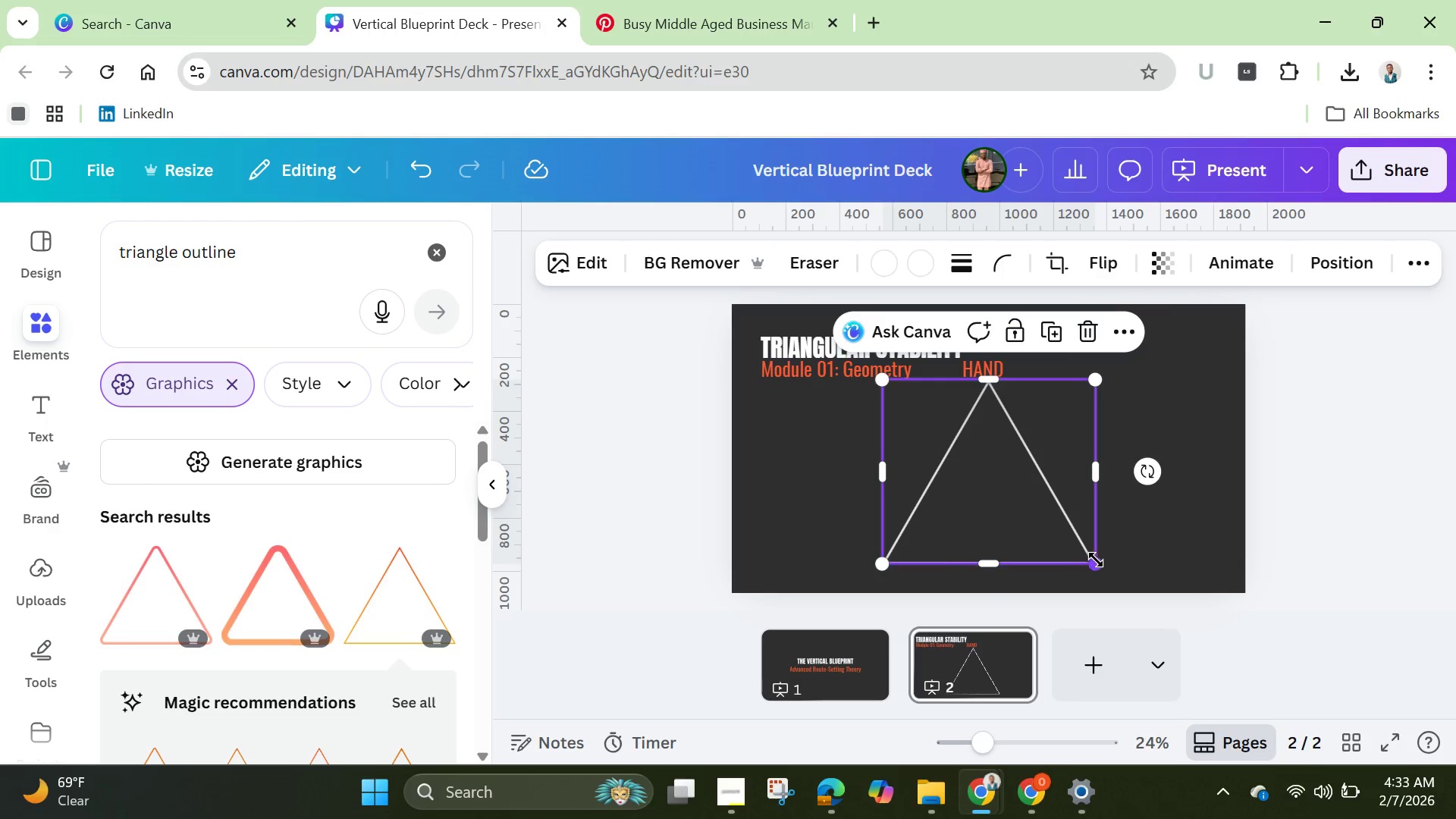 
left_click_drag(start_coordinate=[1096, 560], to_coordinate=[1051, 528])
 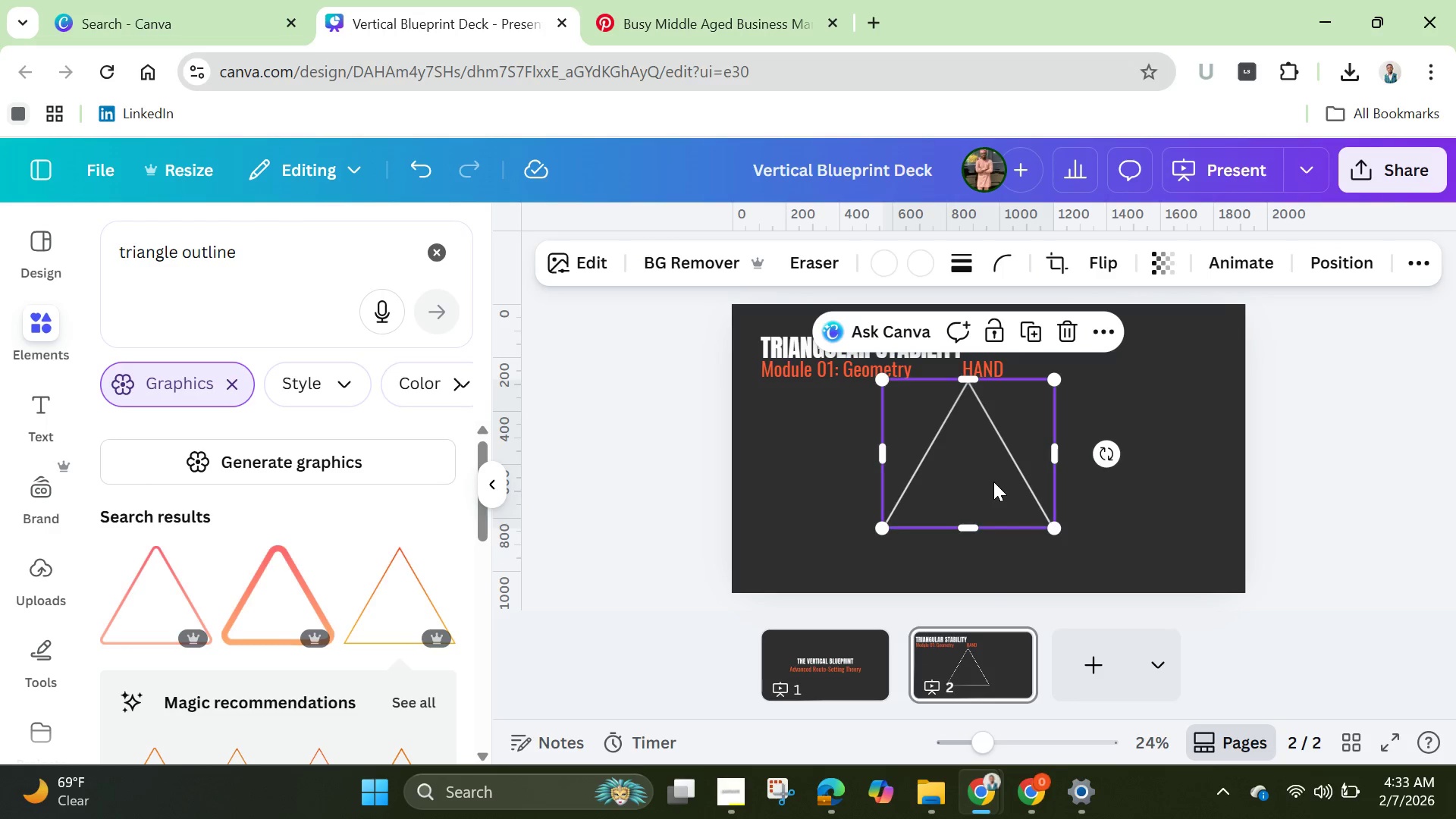 
left_click_drag(start_coordinate=[993, 482], to_coordinate=[1015, 475])
 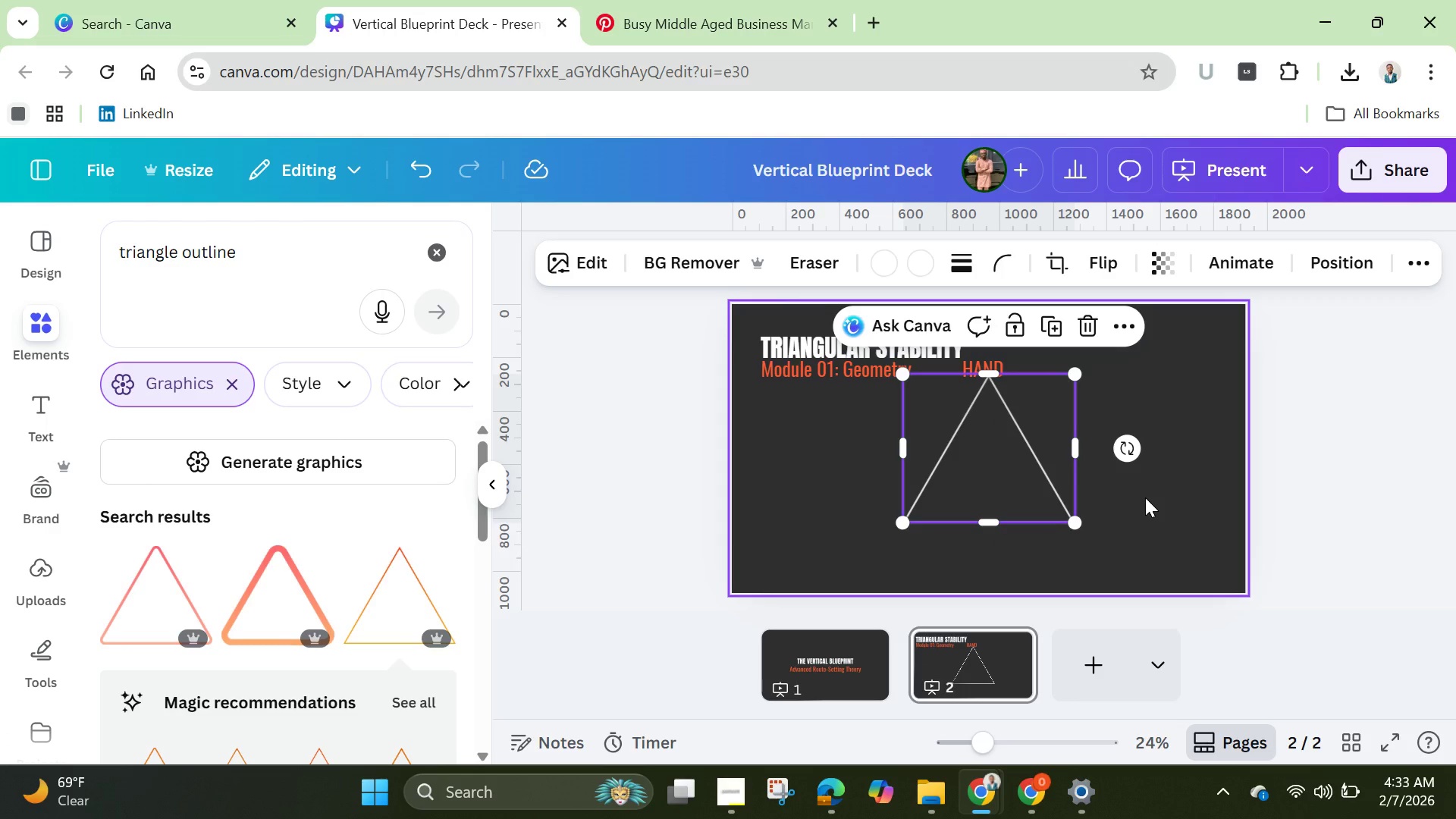 
left_click([1145, 497])
 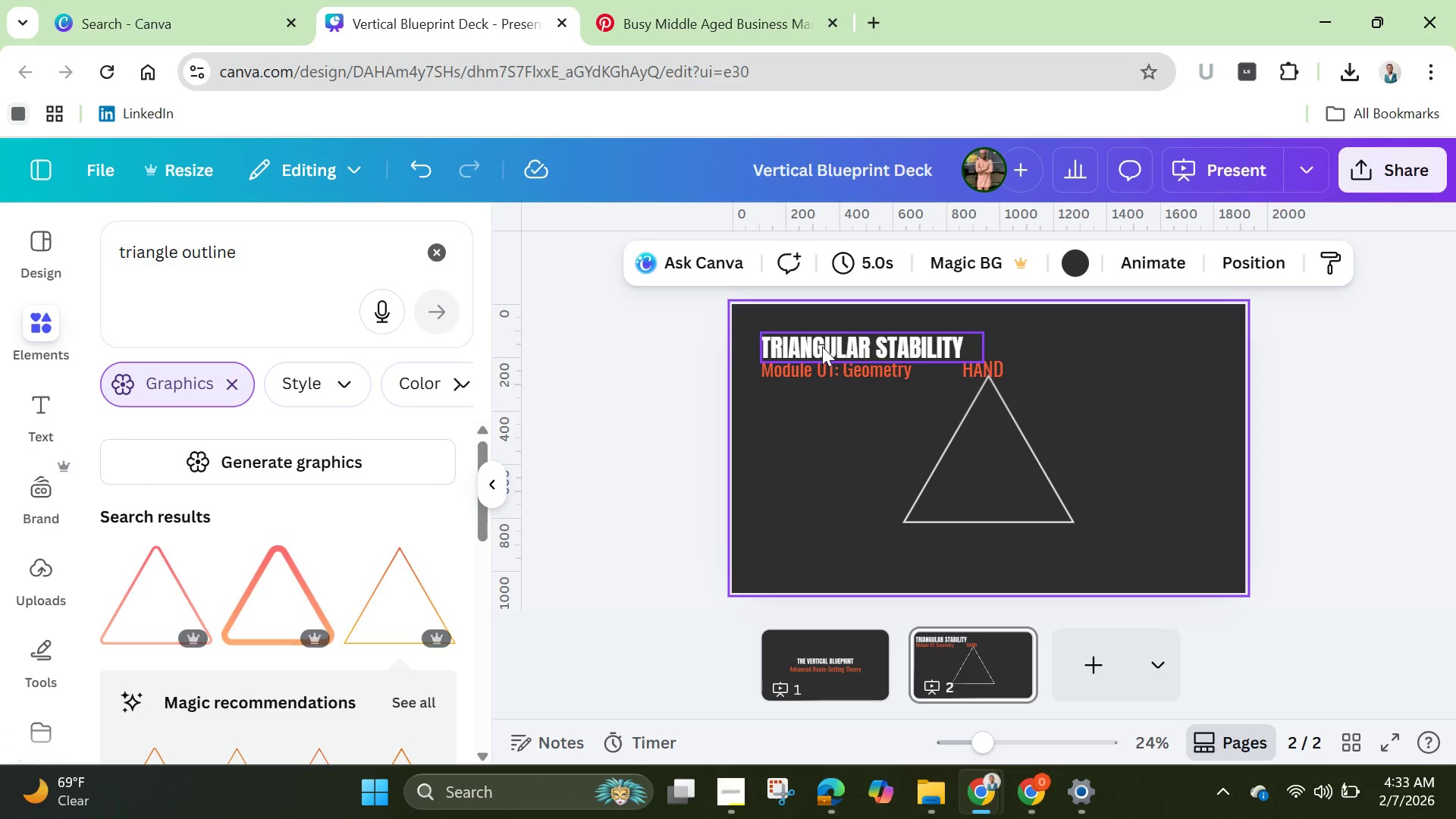 
left_click([822, 347])
 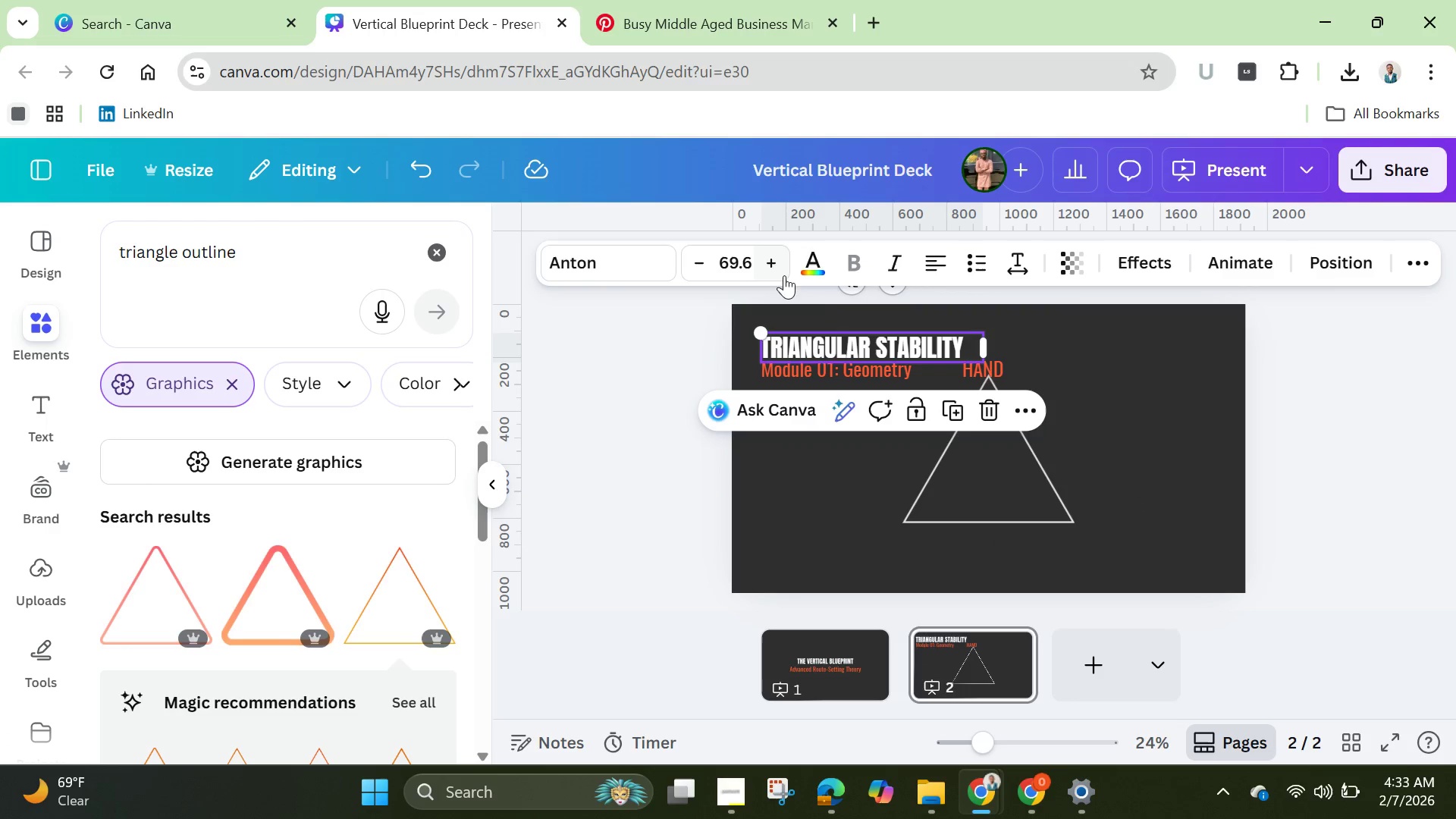 
left_click([937, 267])
 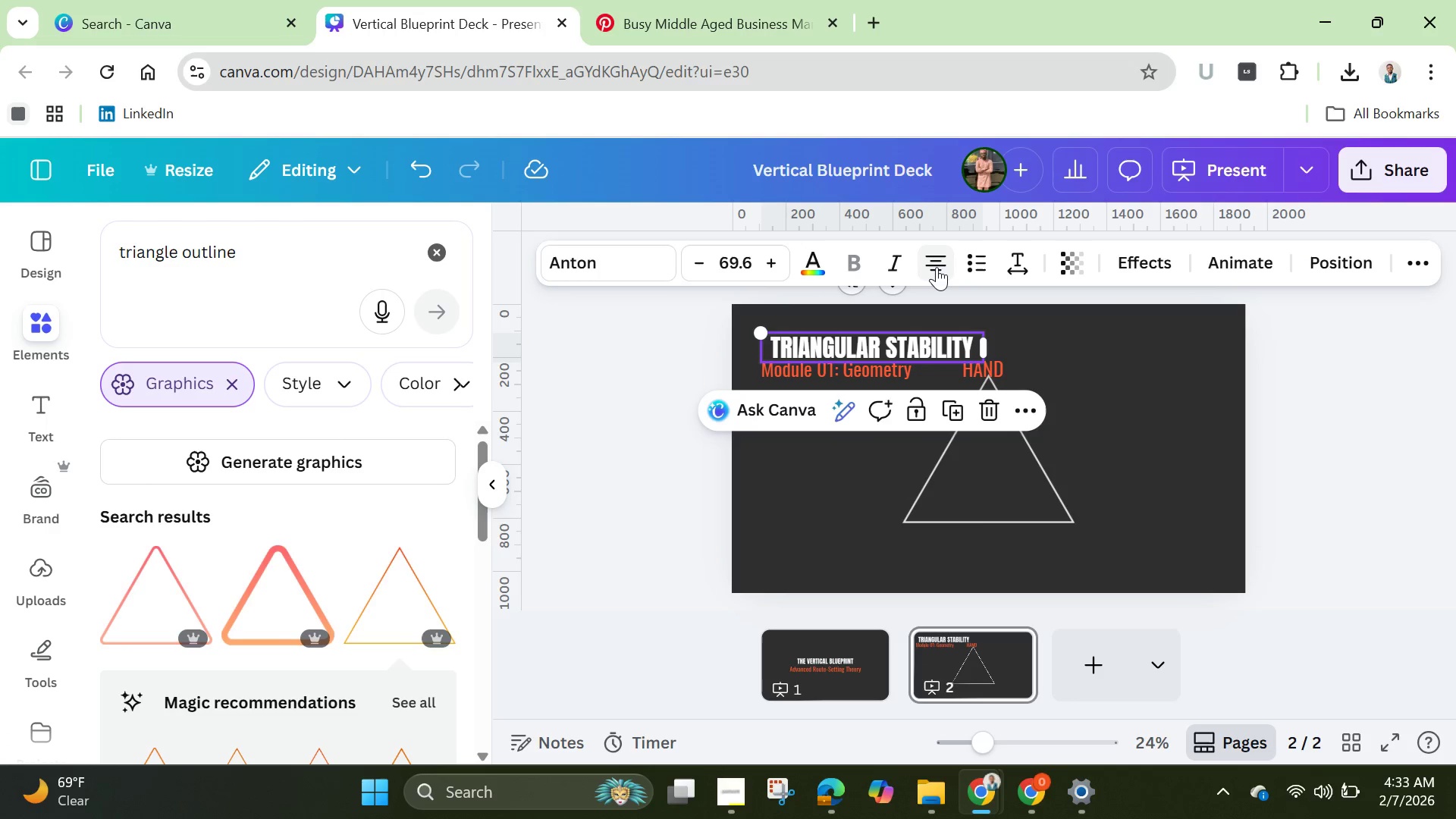 
left_click([937, 267])
 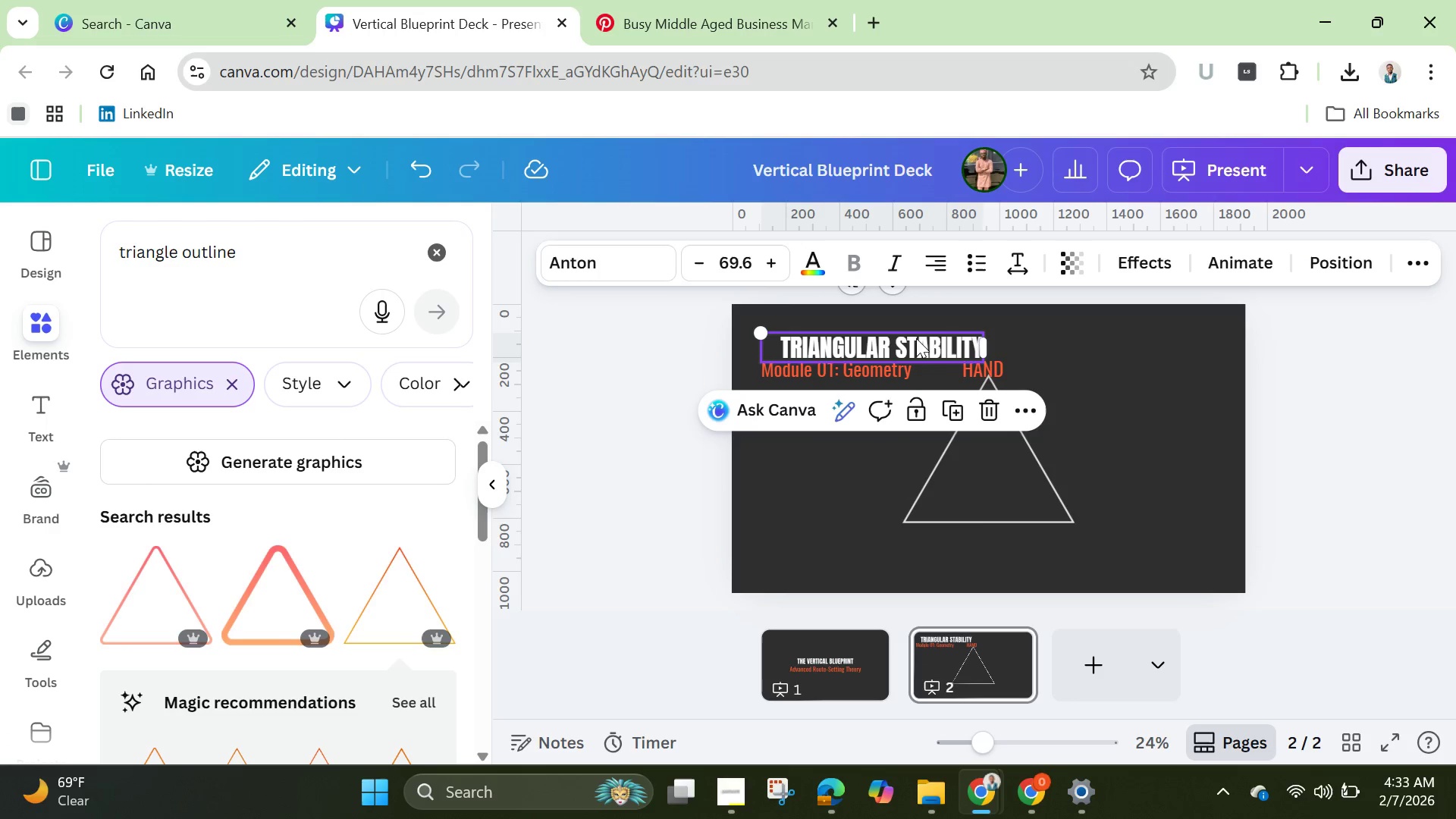 
left_click_drag(start_coordinate=[915, 342], to_coordinate=[1150, 322])
 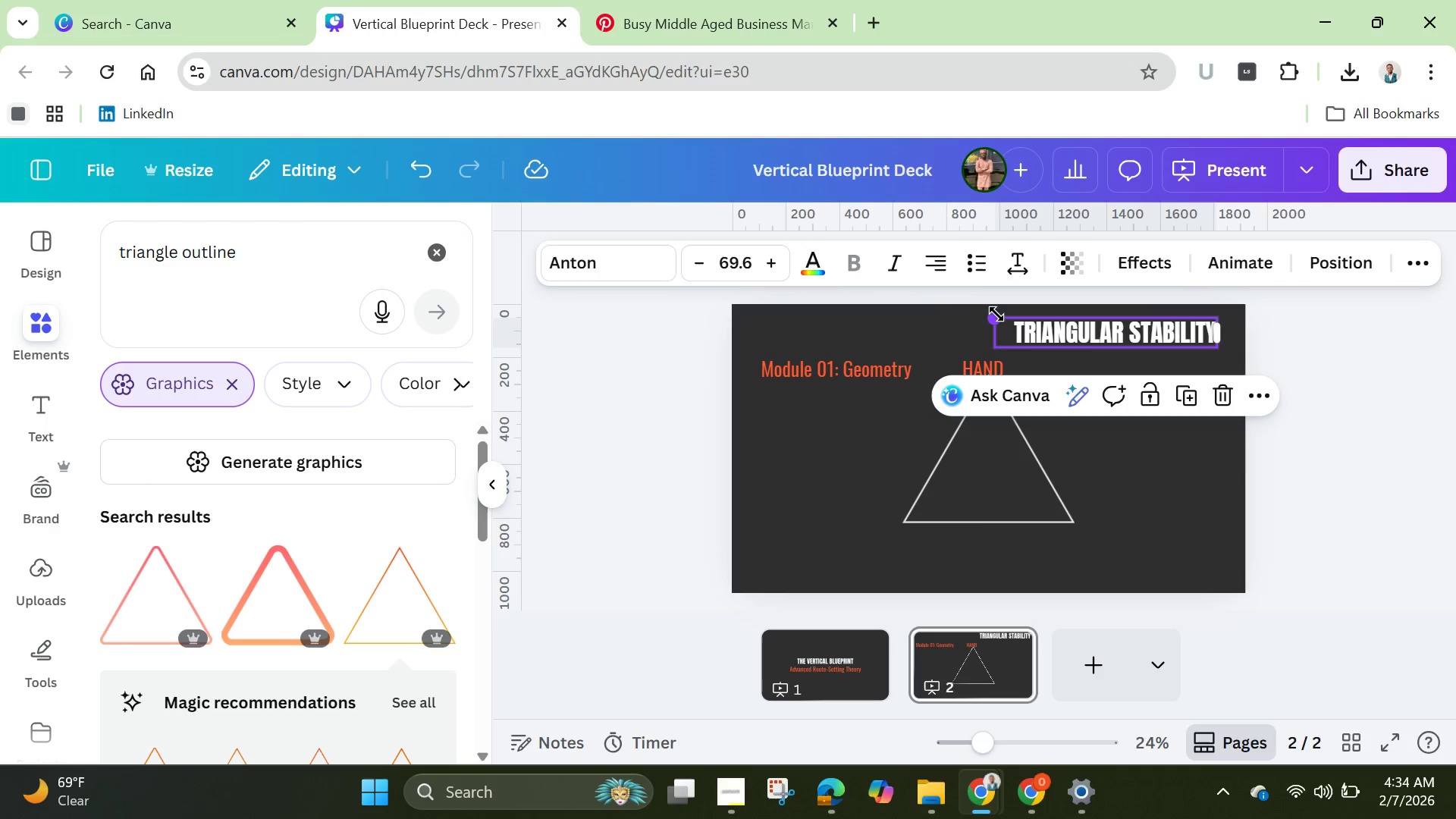 
left_click_drag(start_coordinate=[1000, 315], to_coordinate=[1070, 326])
 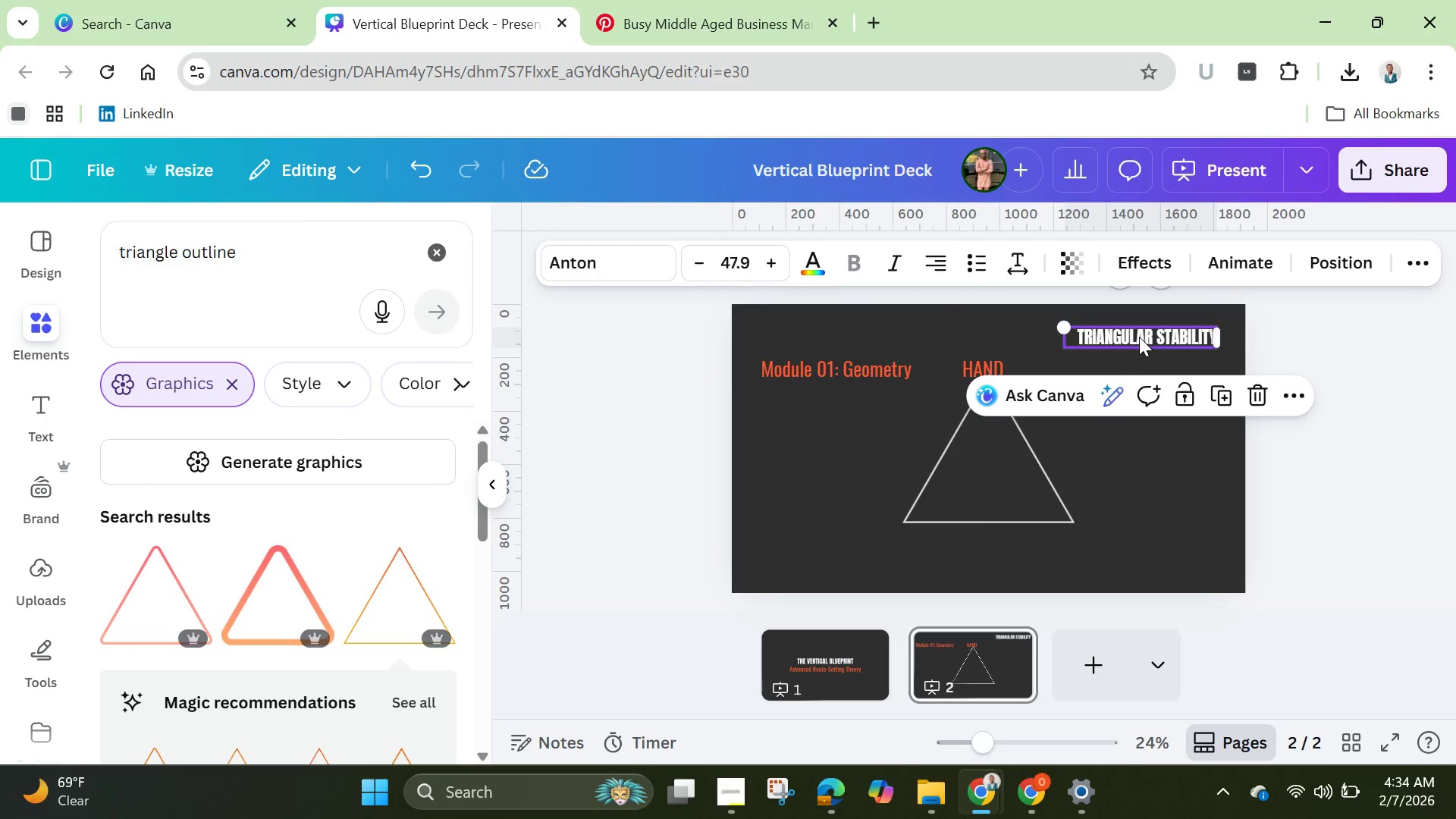 
left_click_drag(start_coordinate=[1139, 337], to_coordinate=[829, 324])
 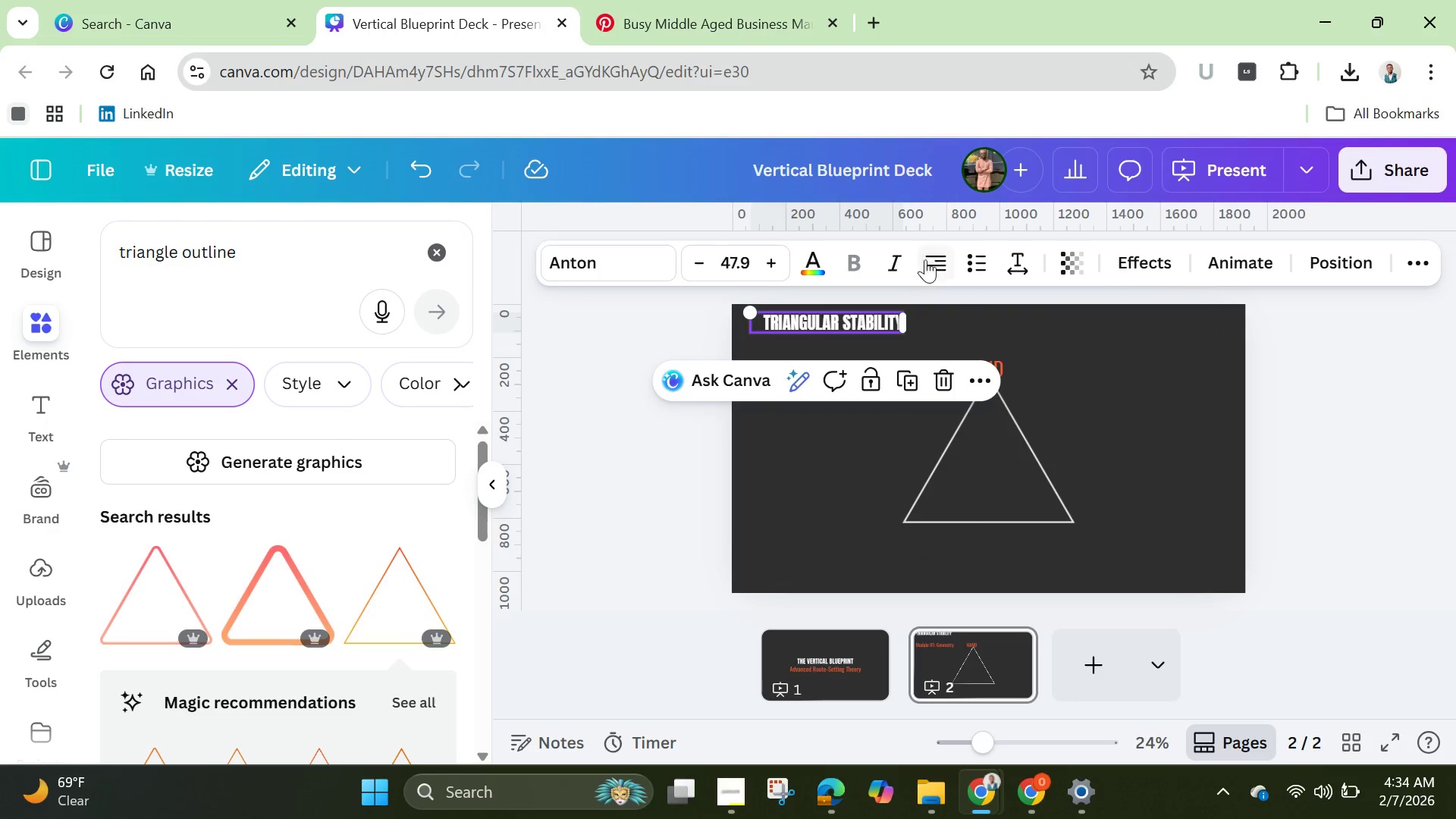 
left_click([930, 253])
 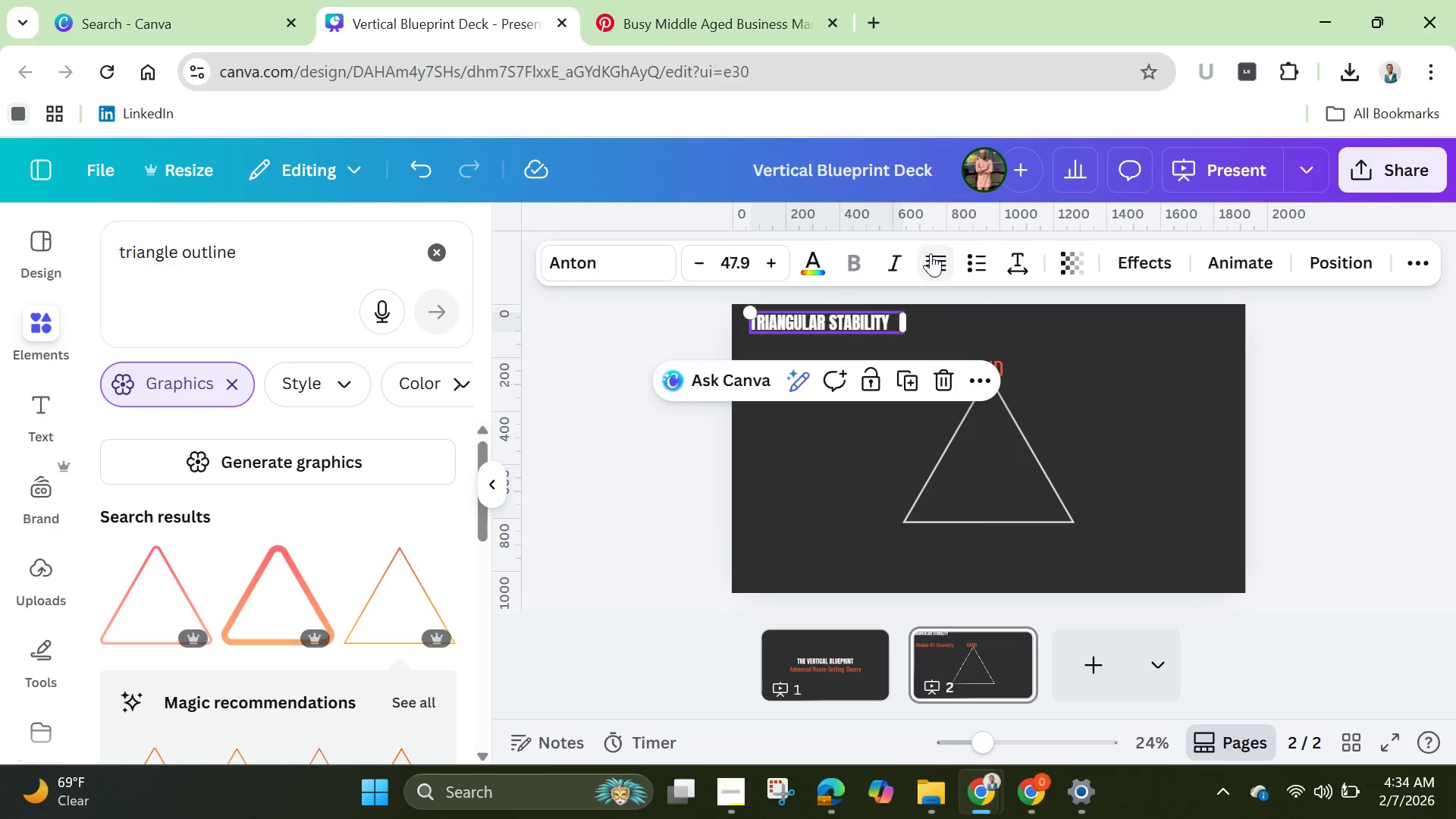 
left_click([930, 253])
 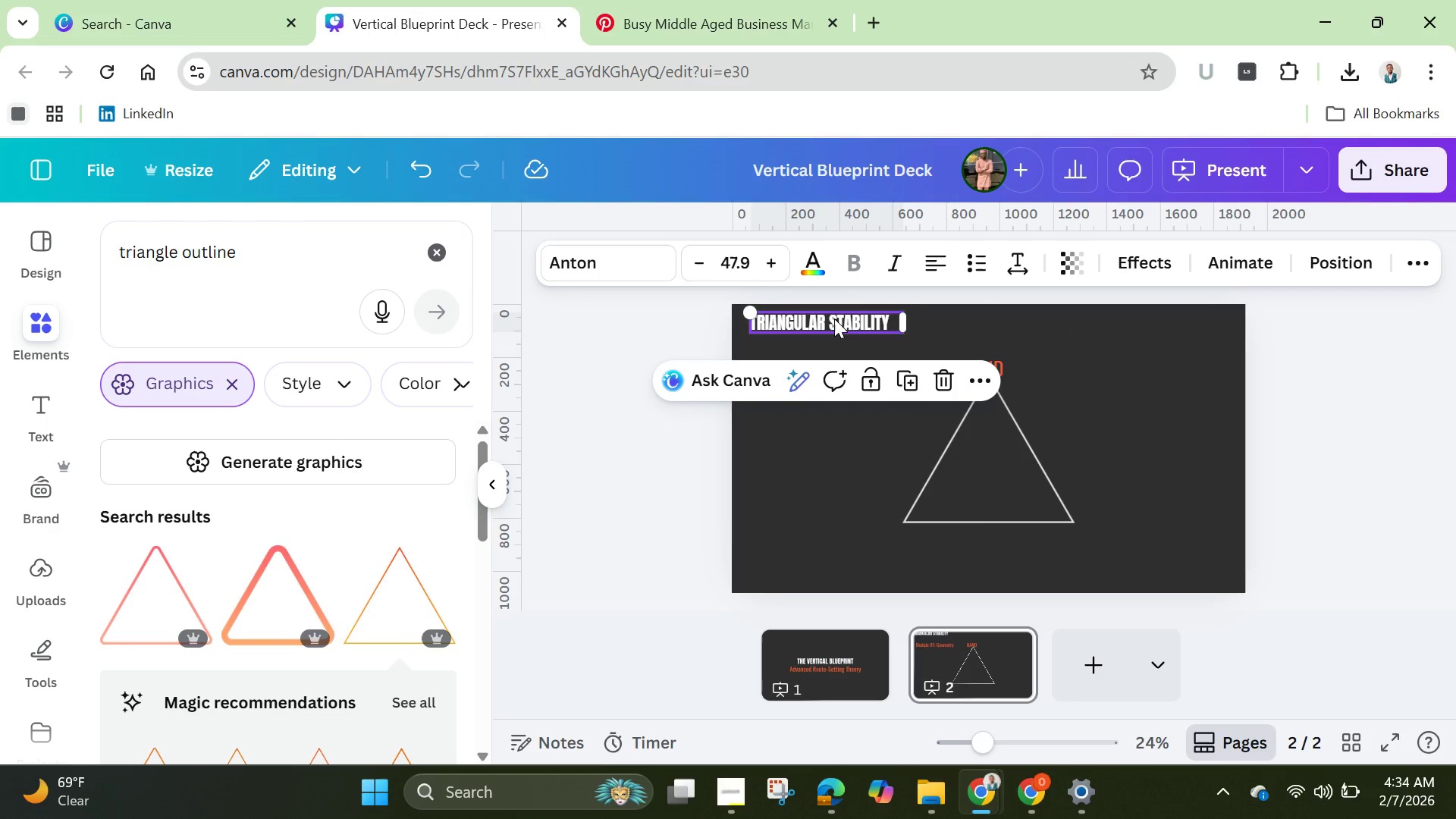 
left_click_drag(start_coordinate=[834, 318], to_coordinate=[842, 334])
 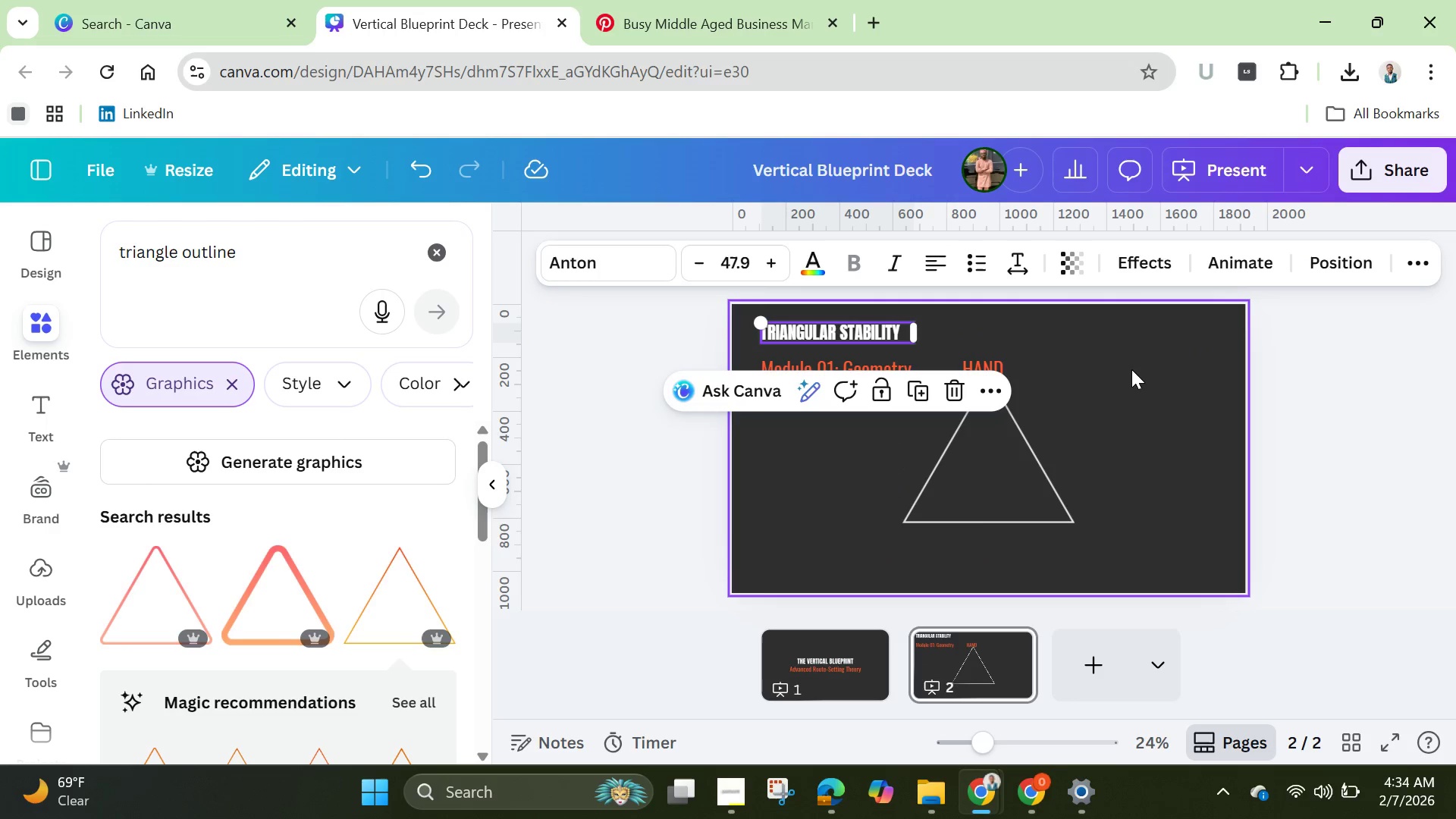 
left_click([1136, 372])
 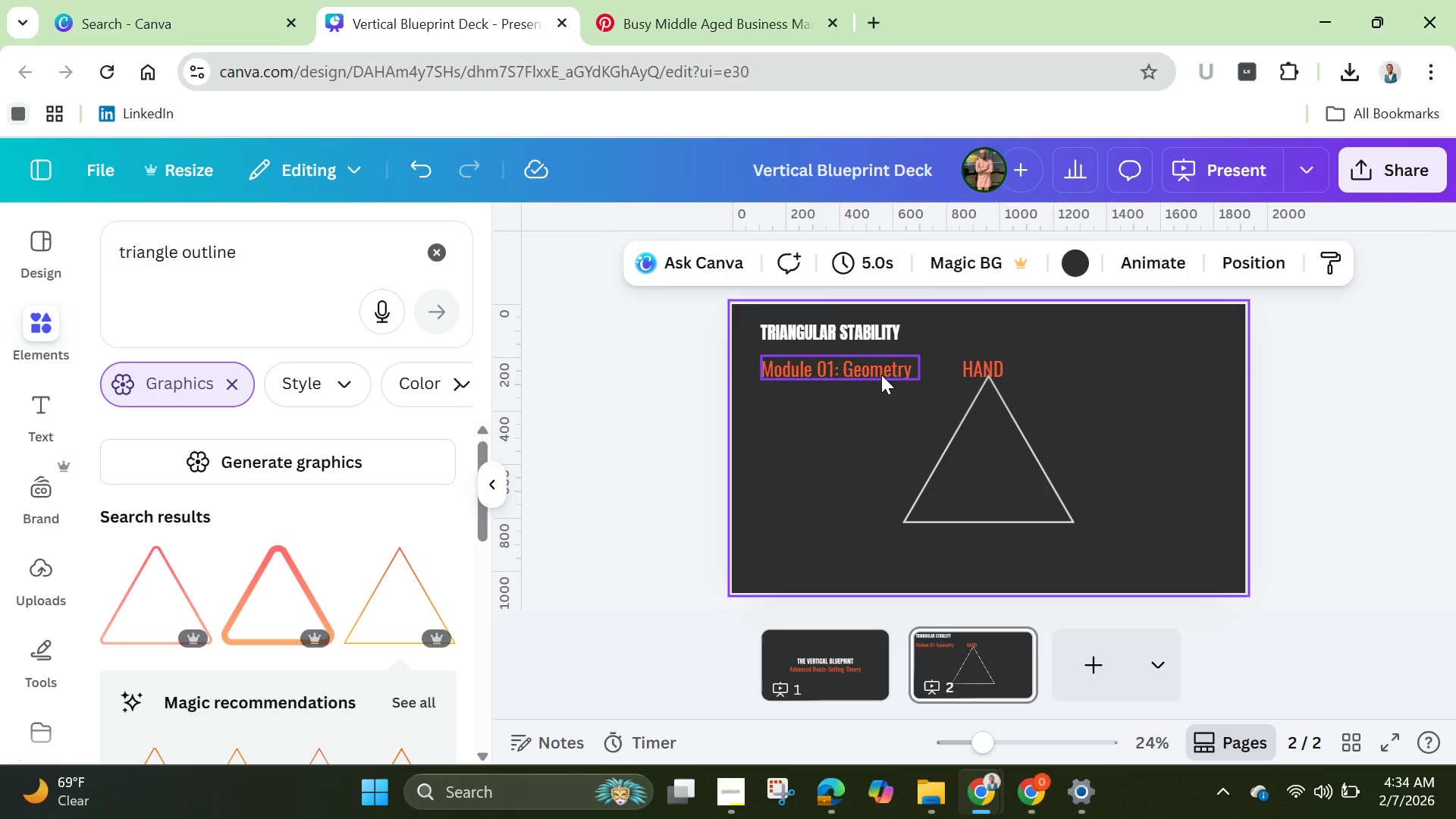 
left_click_drag(start_coordinate=[881, 375], to_coordinate=[879, 362])
 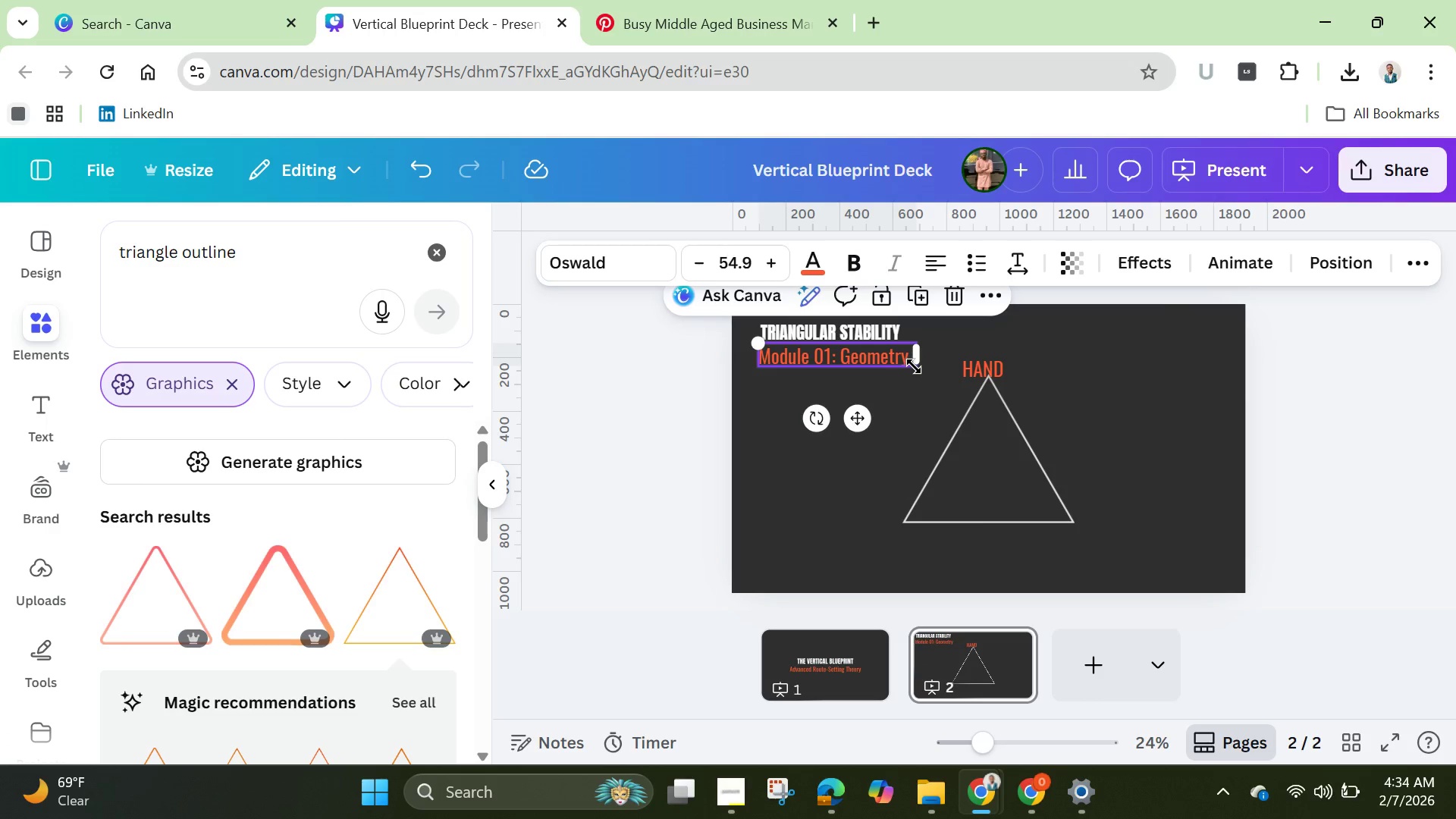 
left_click_drag(start_coordinate=[914, 366], to_coordinate=[885, 353])
 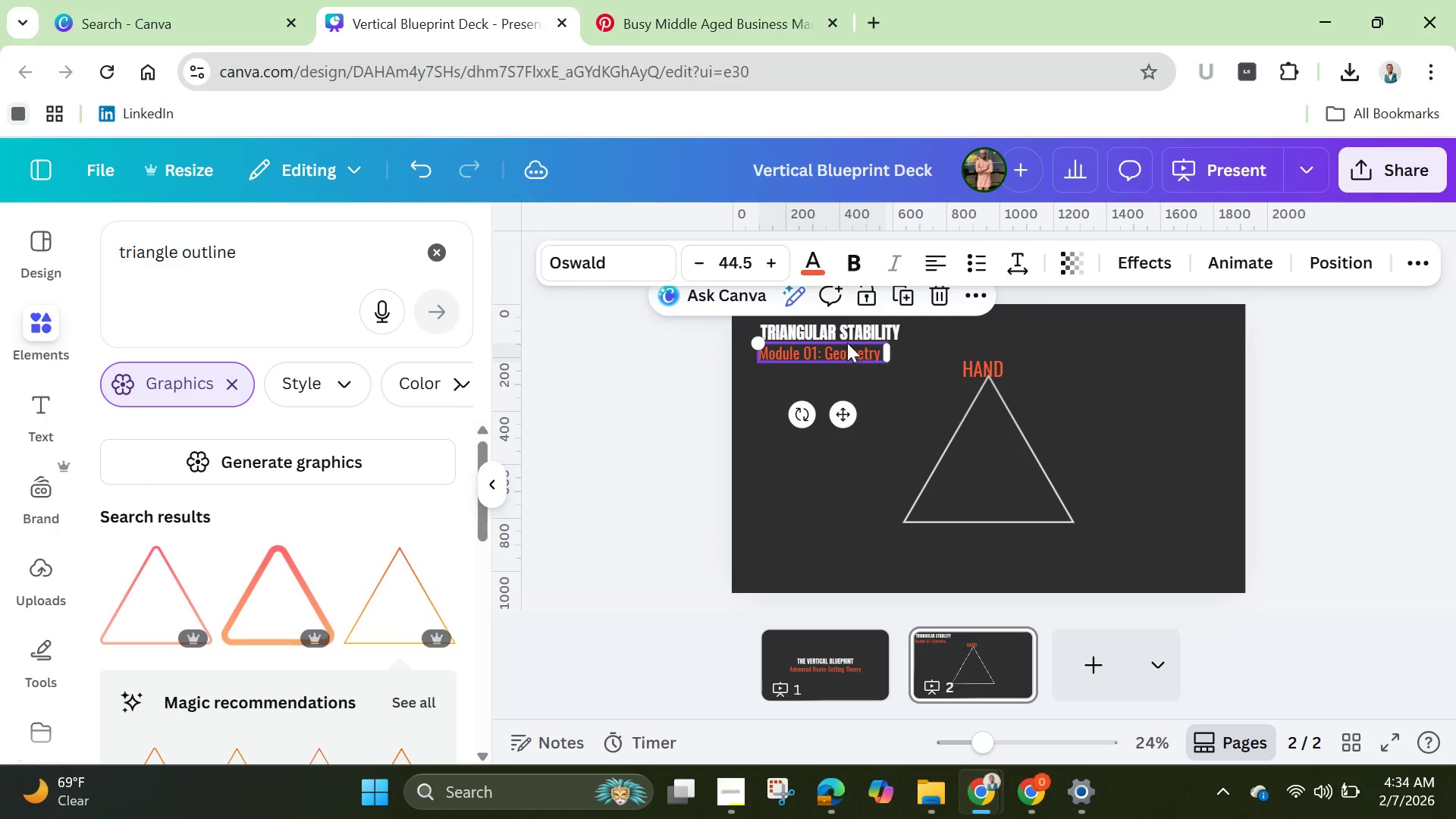 
left_click_drag(start_coordinate=[847, 343], to_coordinate=[851, 344])
 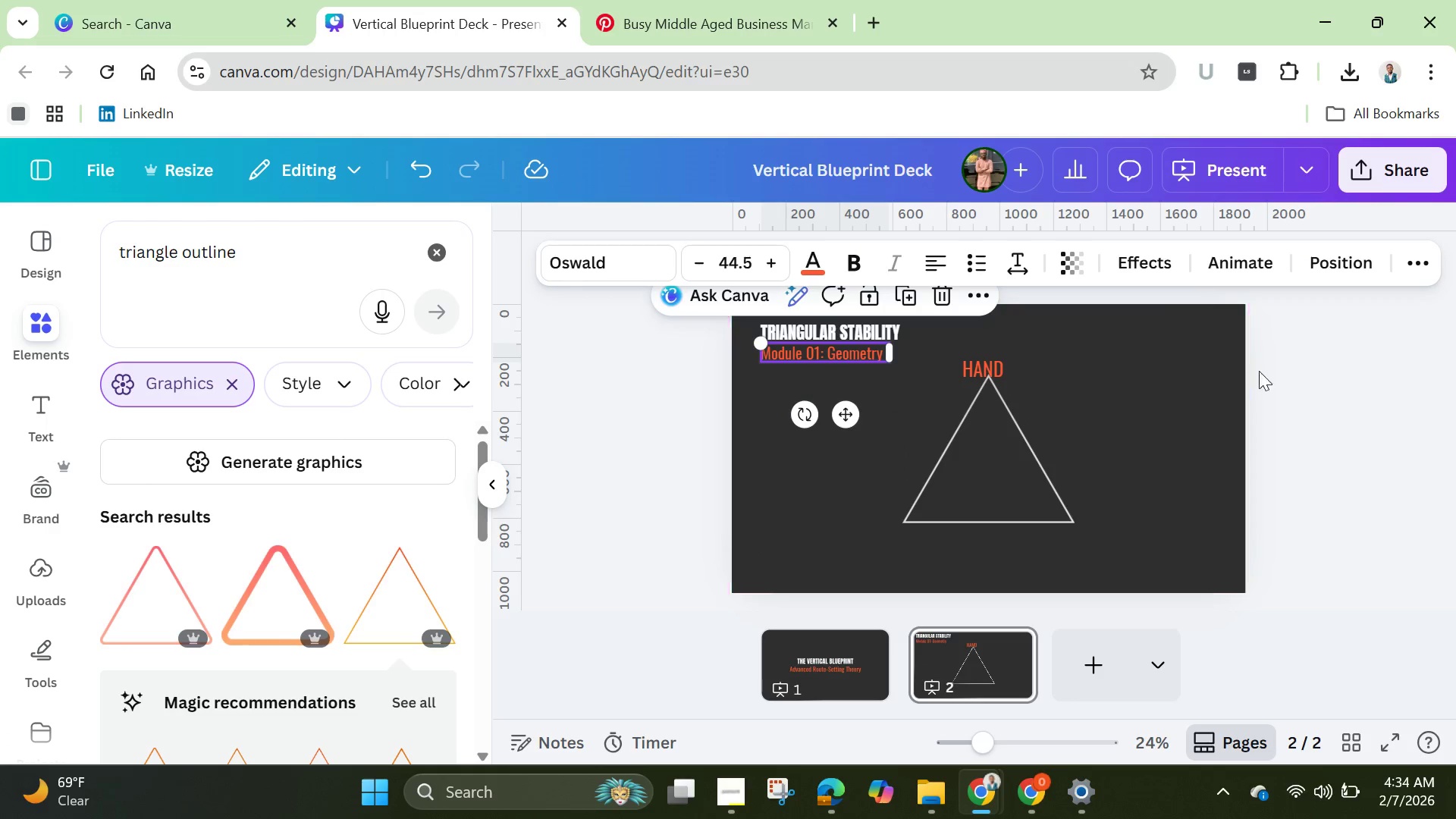 
left_click([1273, 365])
 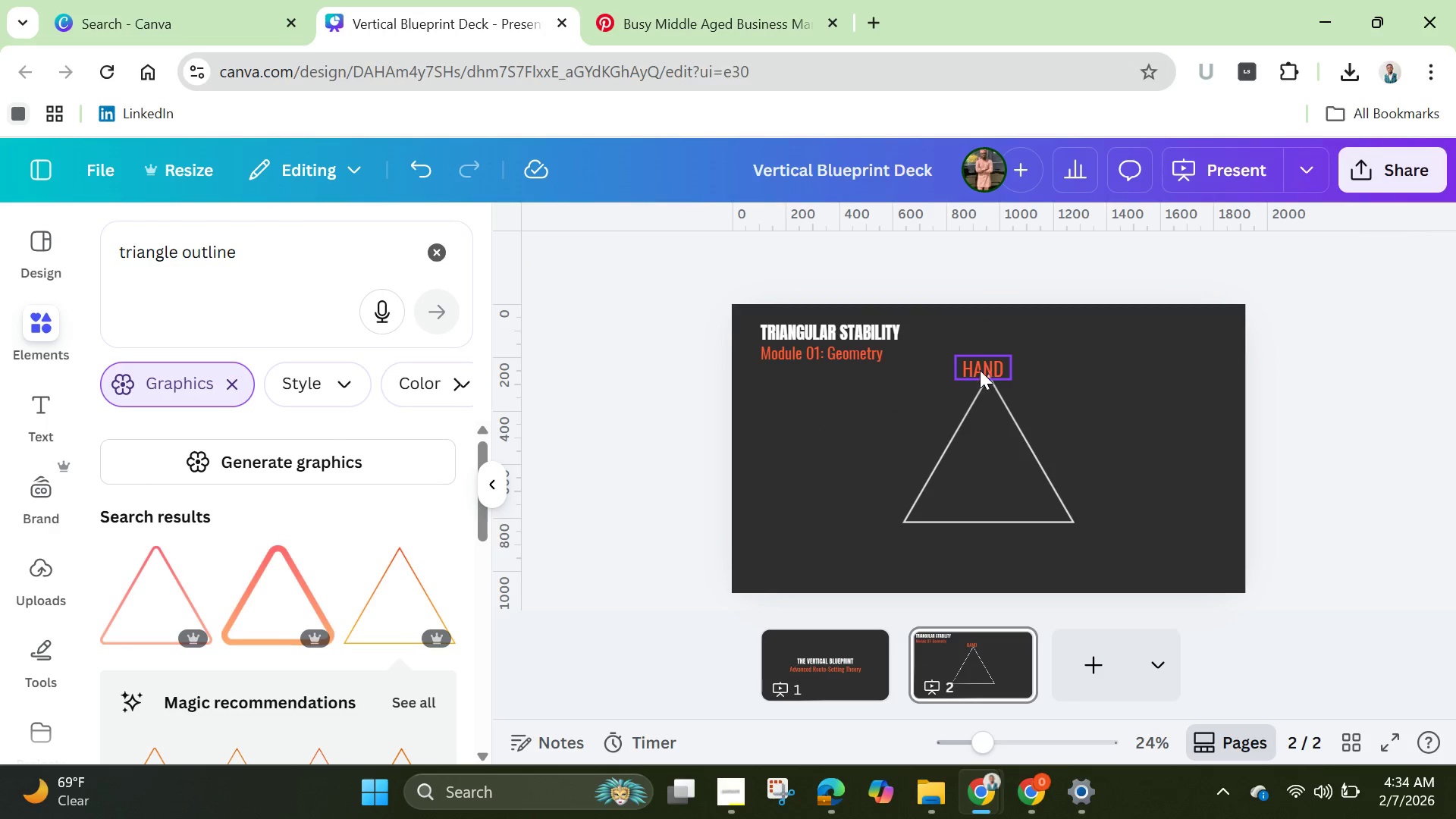 
left_click_drag(start_coordinate=[978, 370], to_coordinate=[984, 361])
 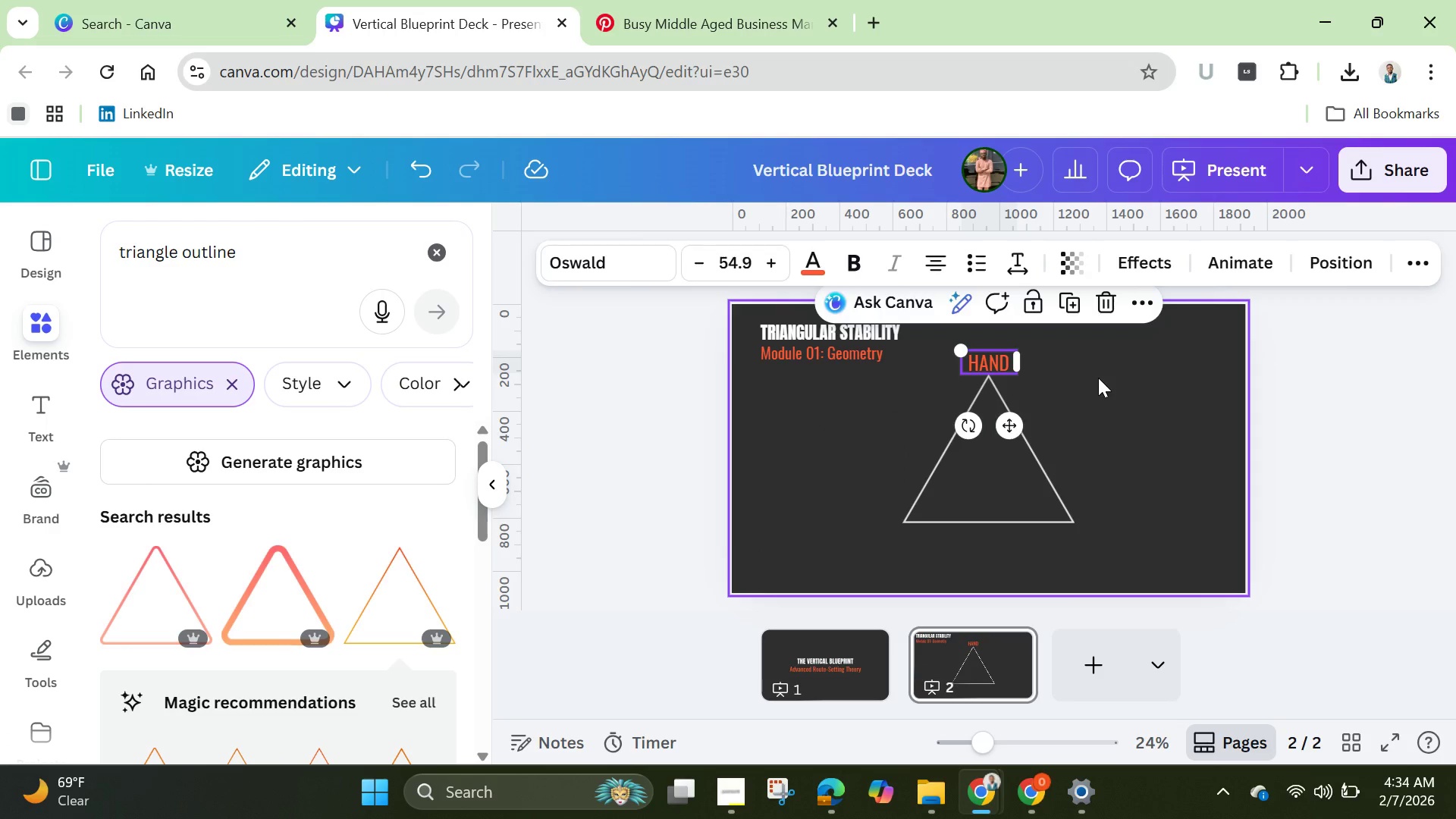 
left_click([1098, 378])
 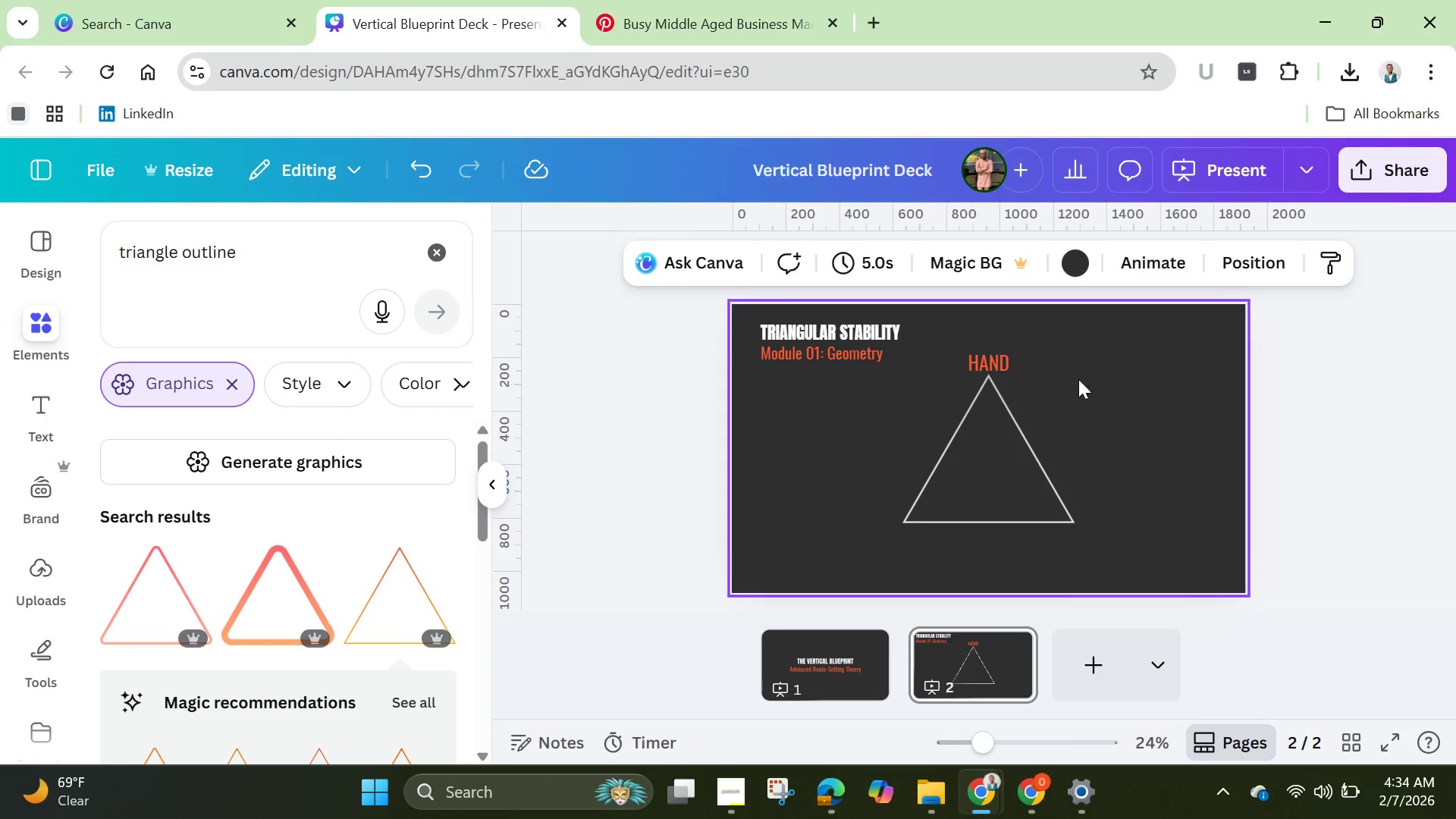 
left_click([1004, 365])
 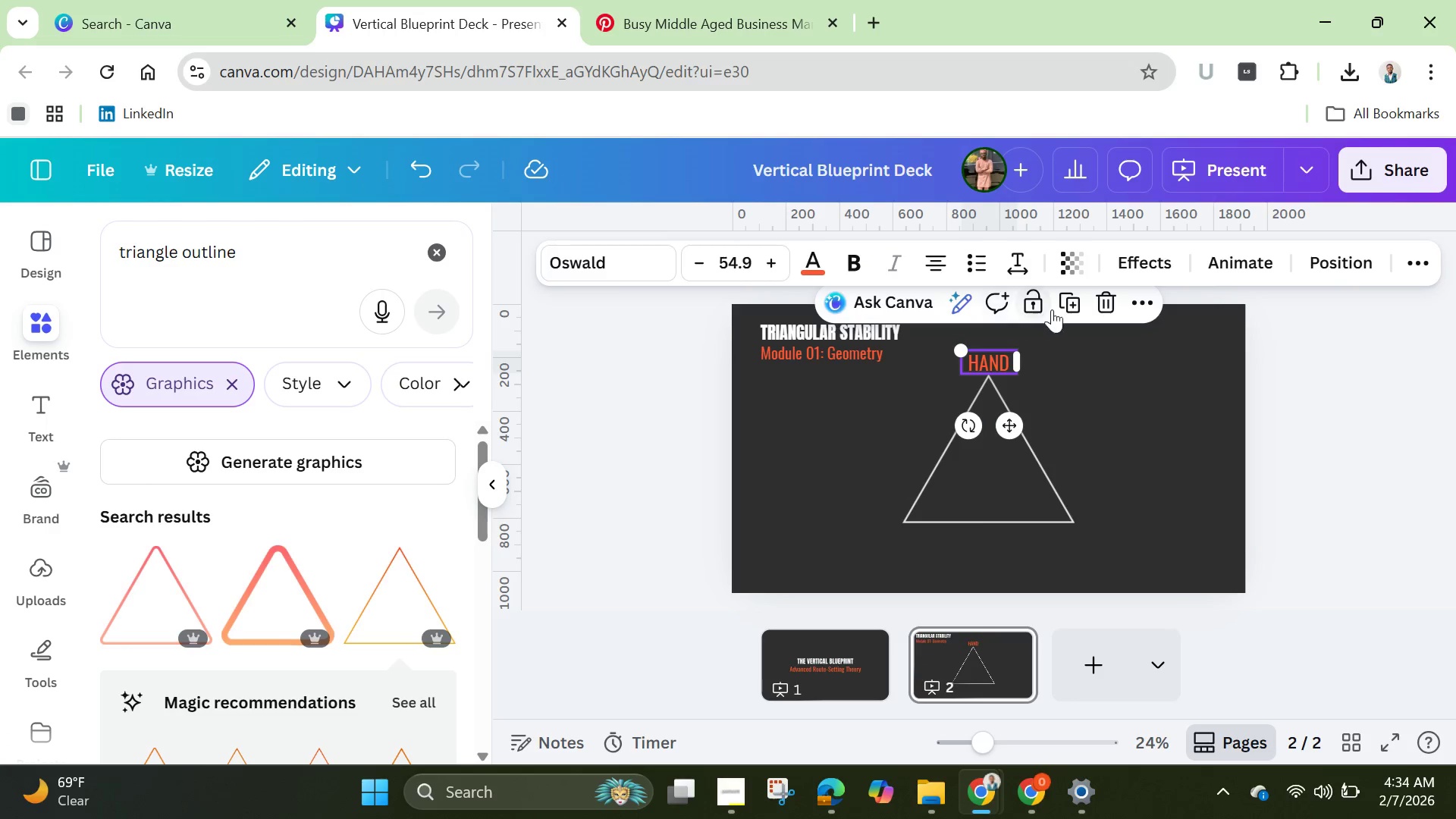 
left_click([1070, 299])
 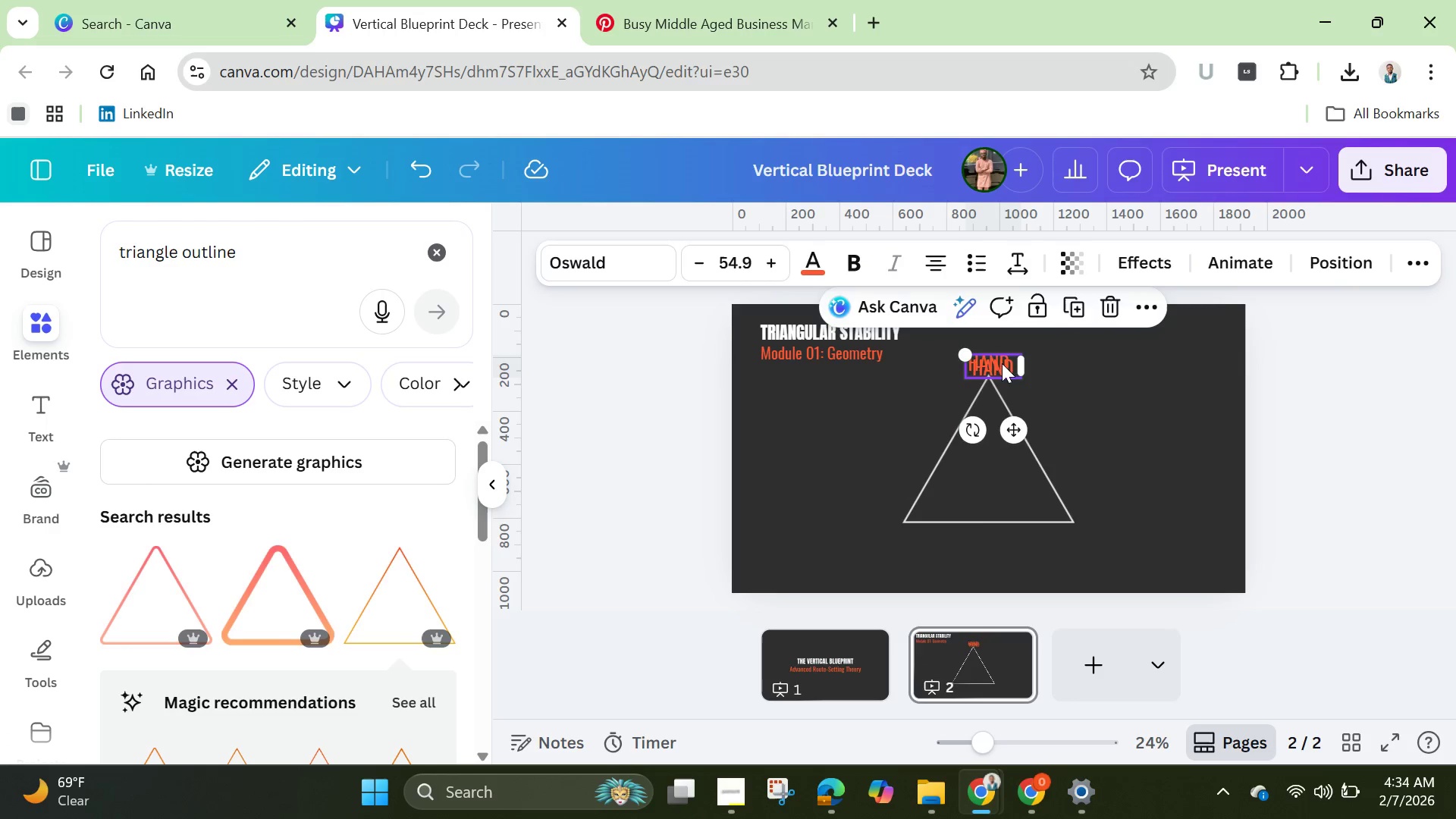 
left_click_drag(start_coordinate=[1002, 363], to_coordinate=[895, 535])
 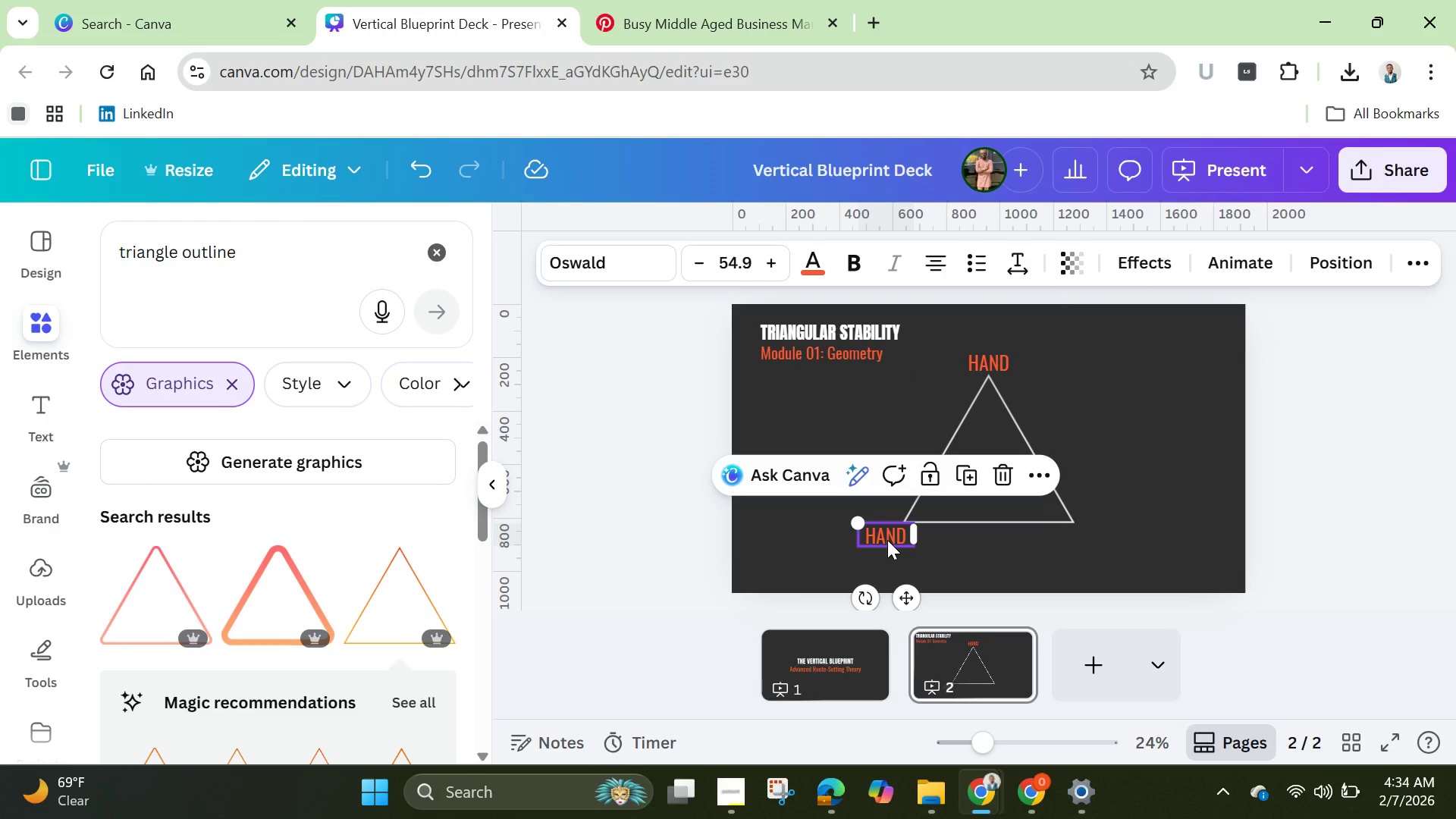 
wait(5.52)
 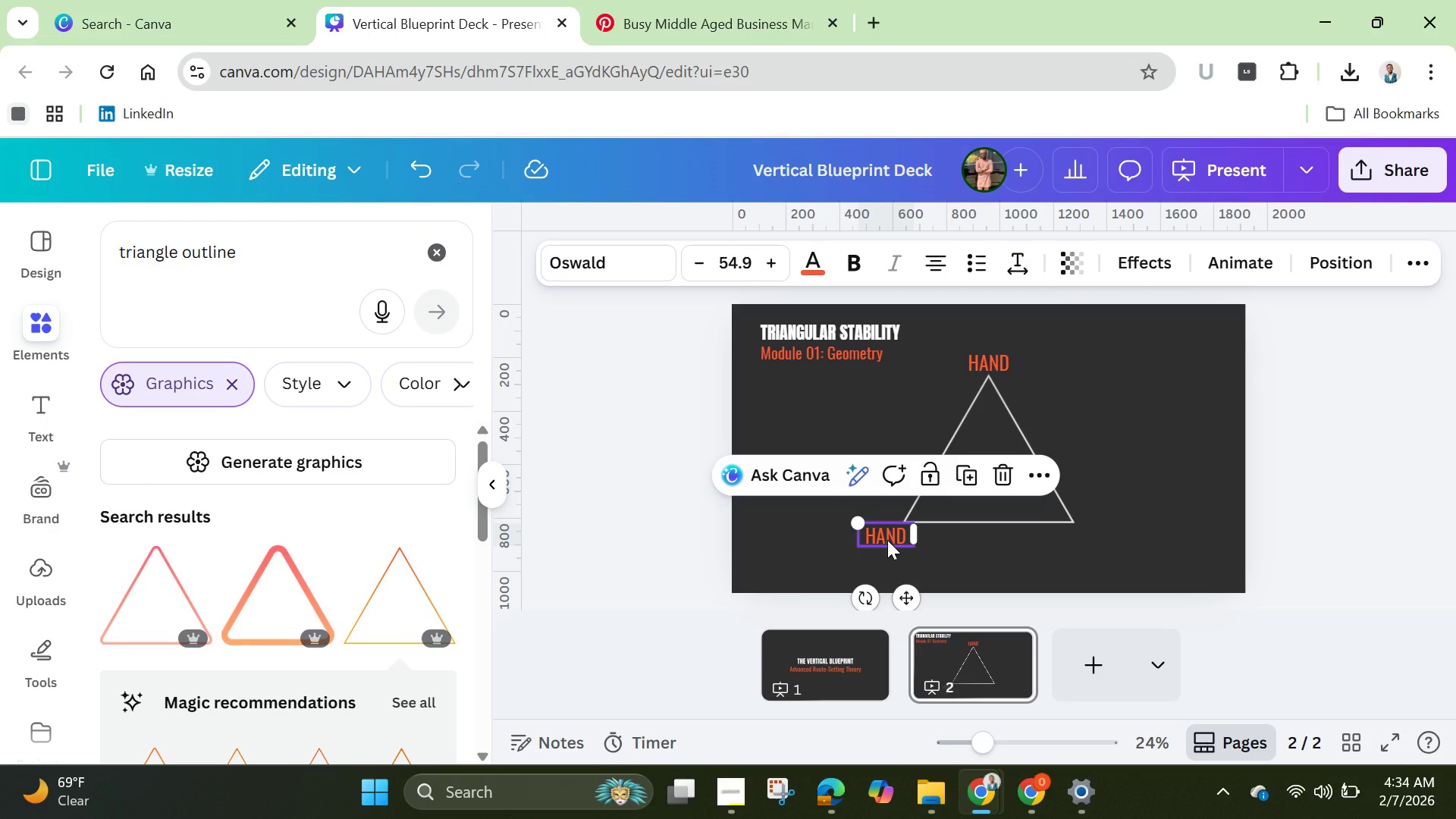 
left_click([890, 539])
 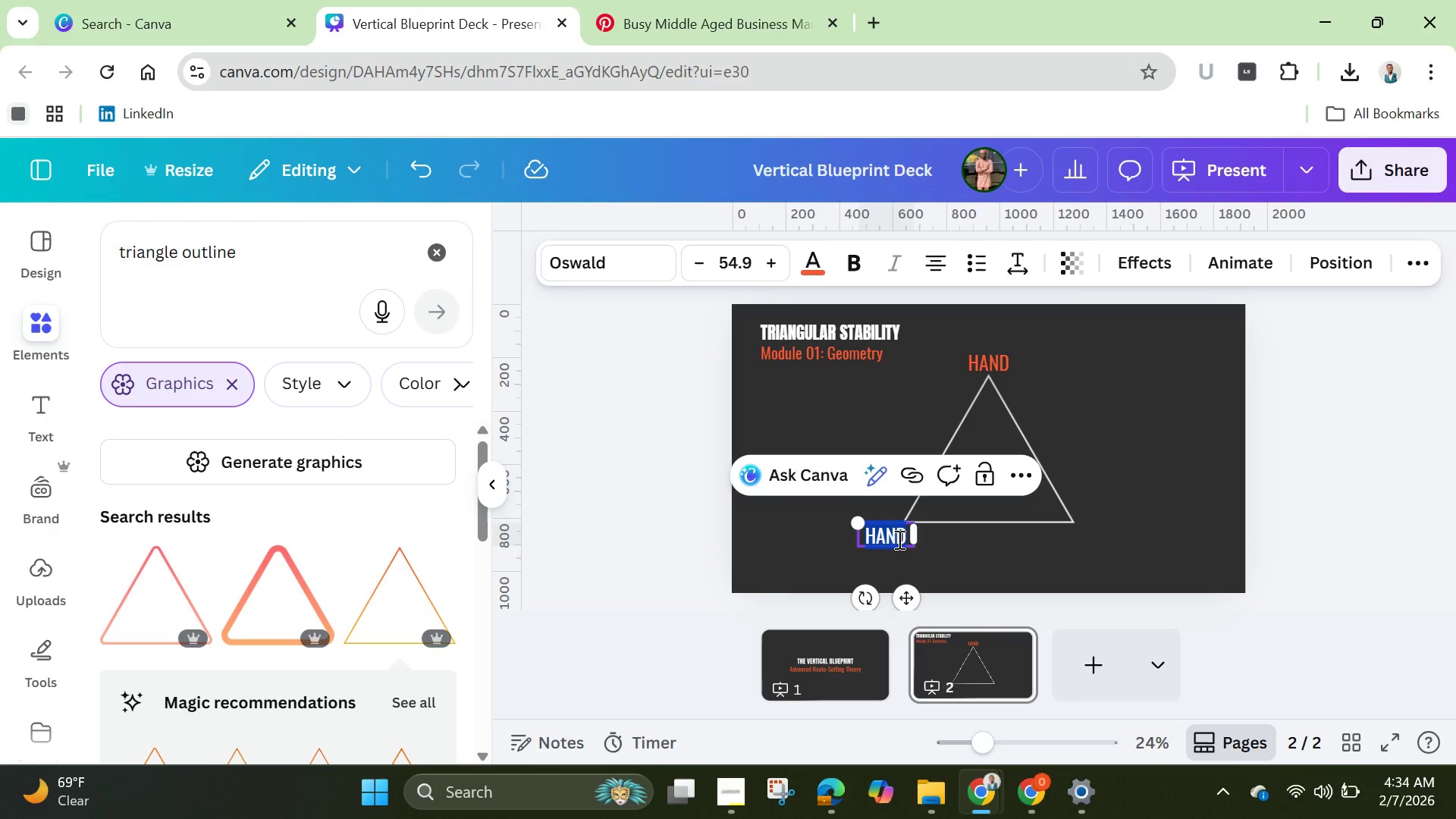 
key(Backspace)
type(FOOT)
 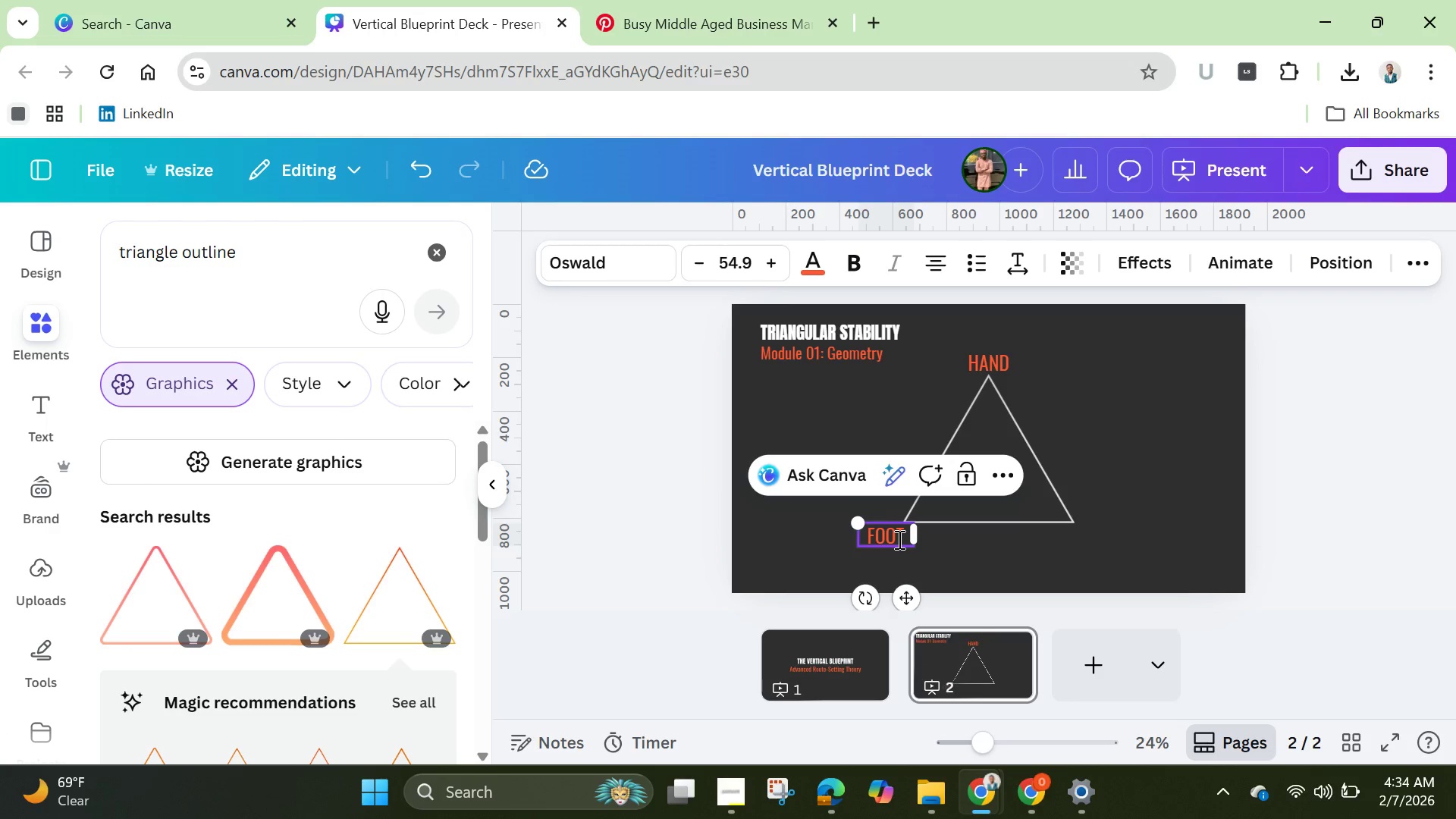 
left_click([1079, 465])
 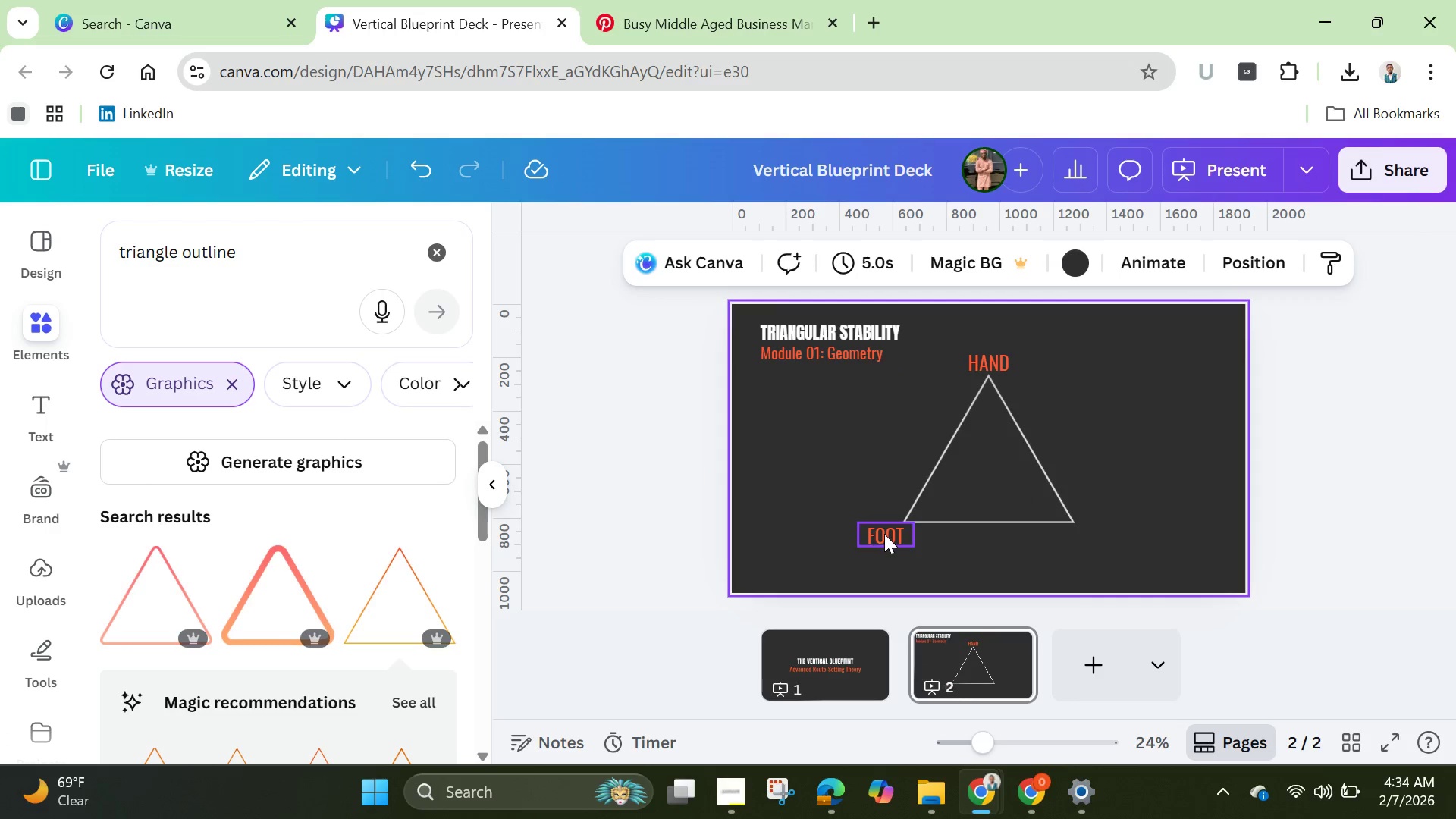 
left_click_drag(start_coordinate=[887, 532], to_coordinate=[900, 533])
 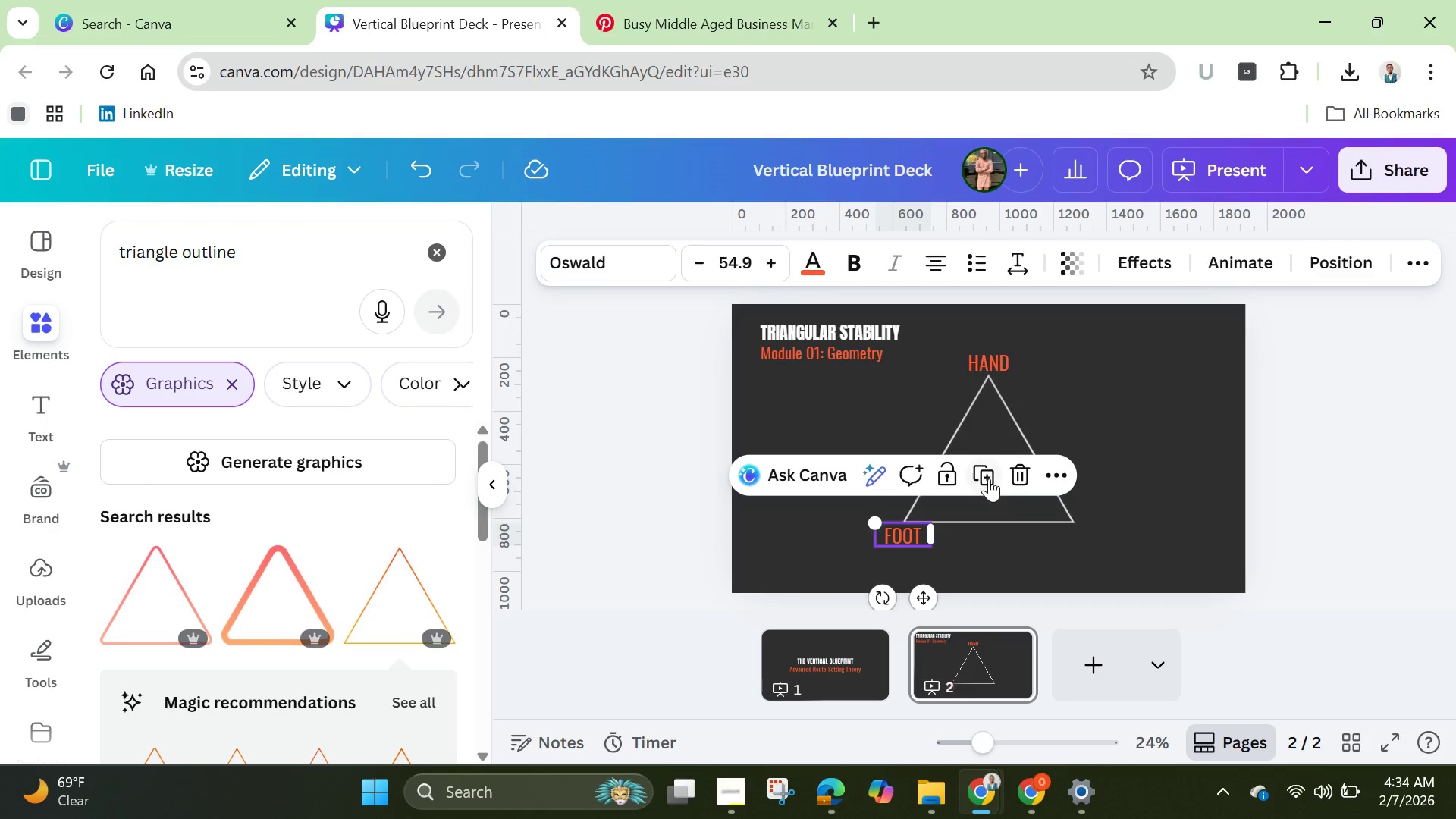 
left_click([990, 479])
 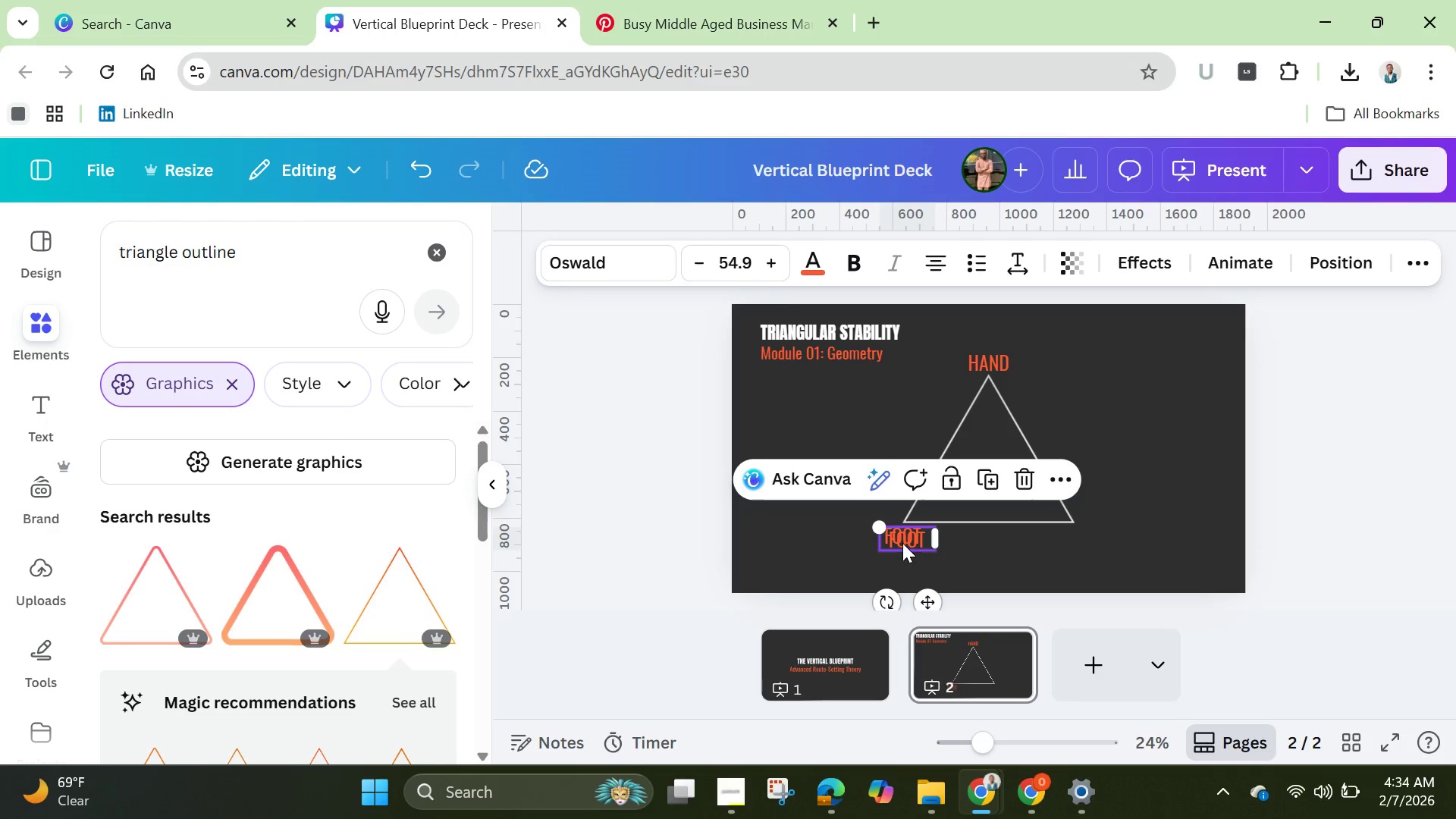 
left_click_drag(start_coordinate=[907, 535], to_coordinate=[1078, 532])
 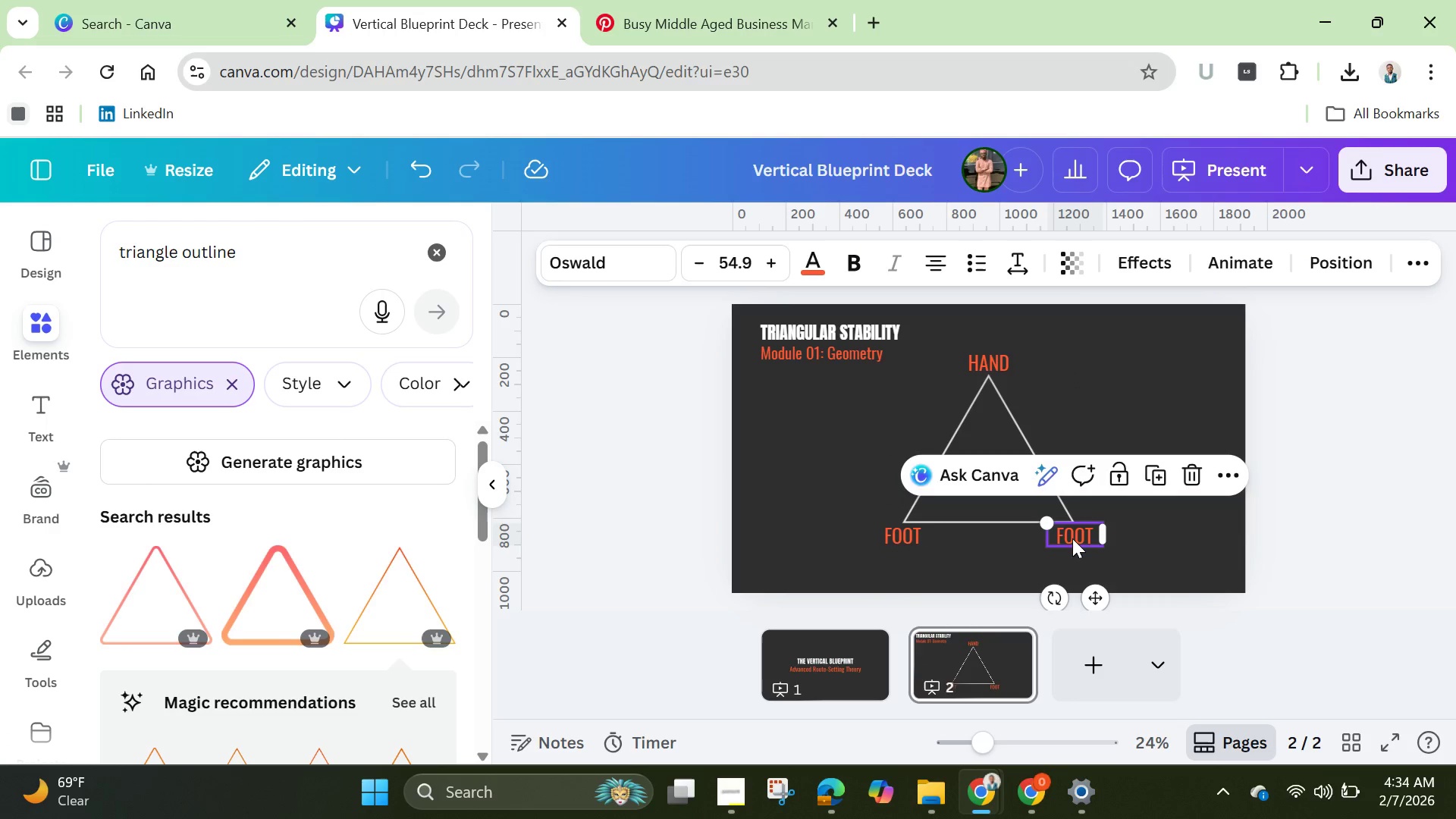 
left_click([1072, 538])
 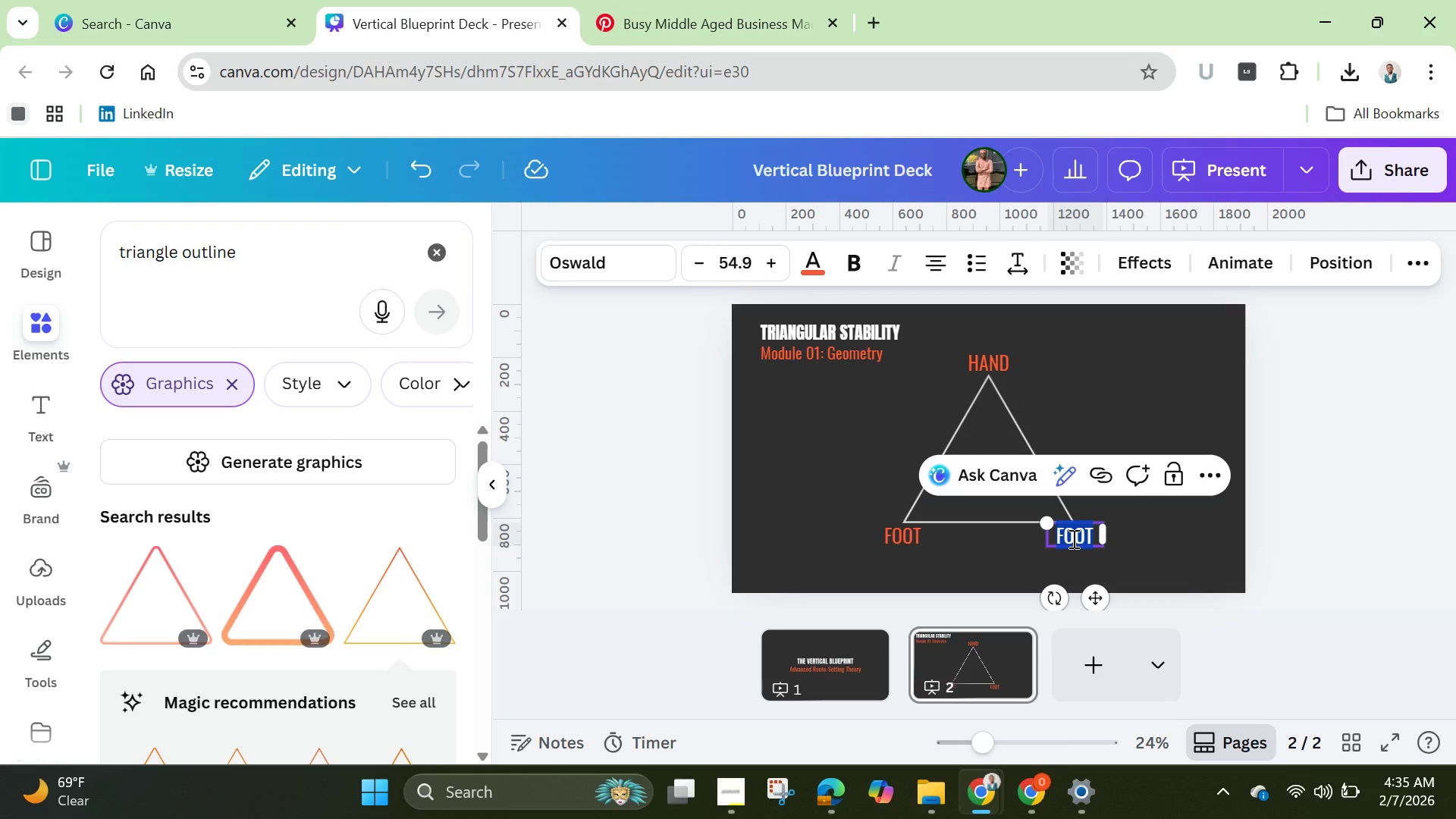 
wait(15.17)
 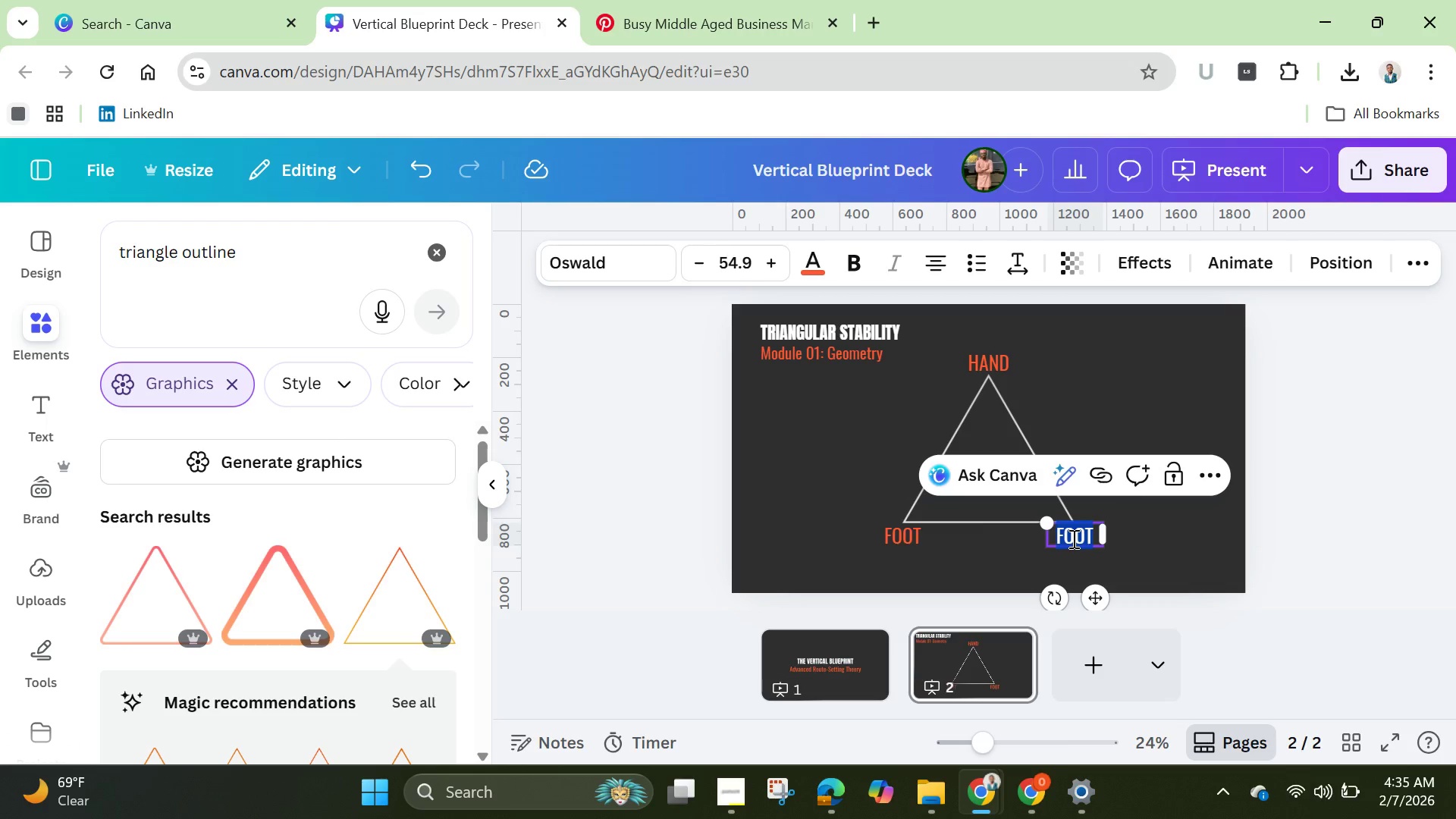 
left_click([1191, 528])
 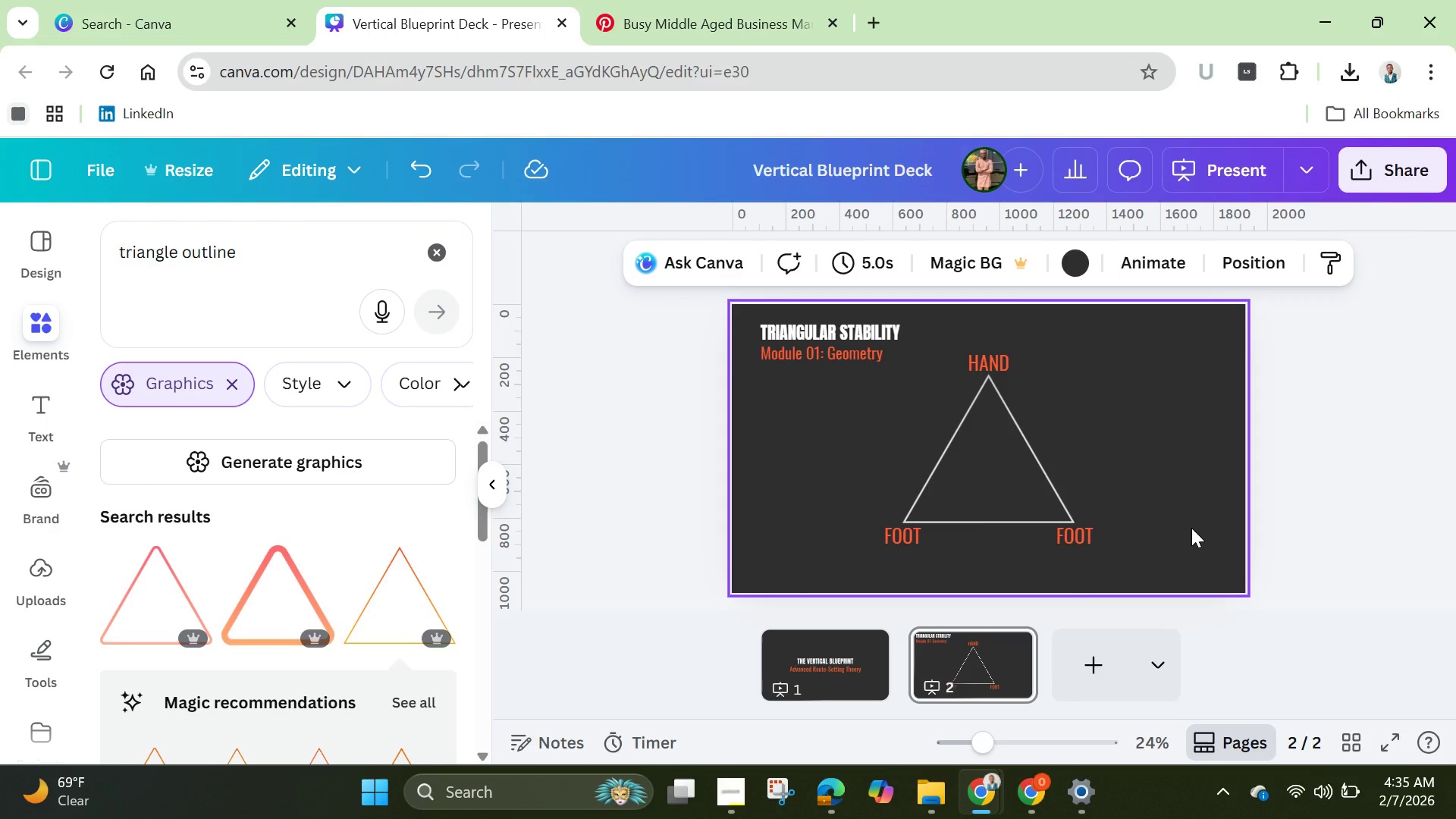 
wait(10.31)
 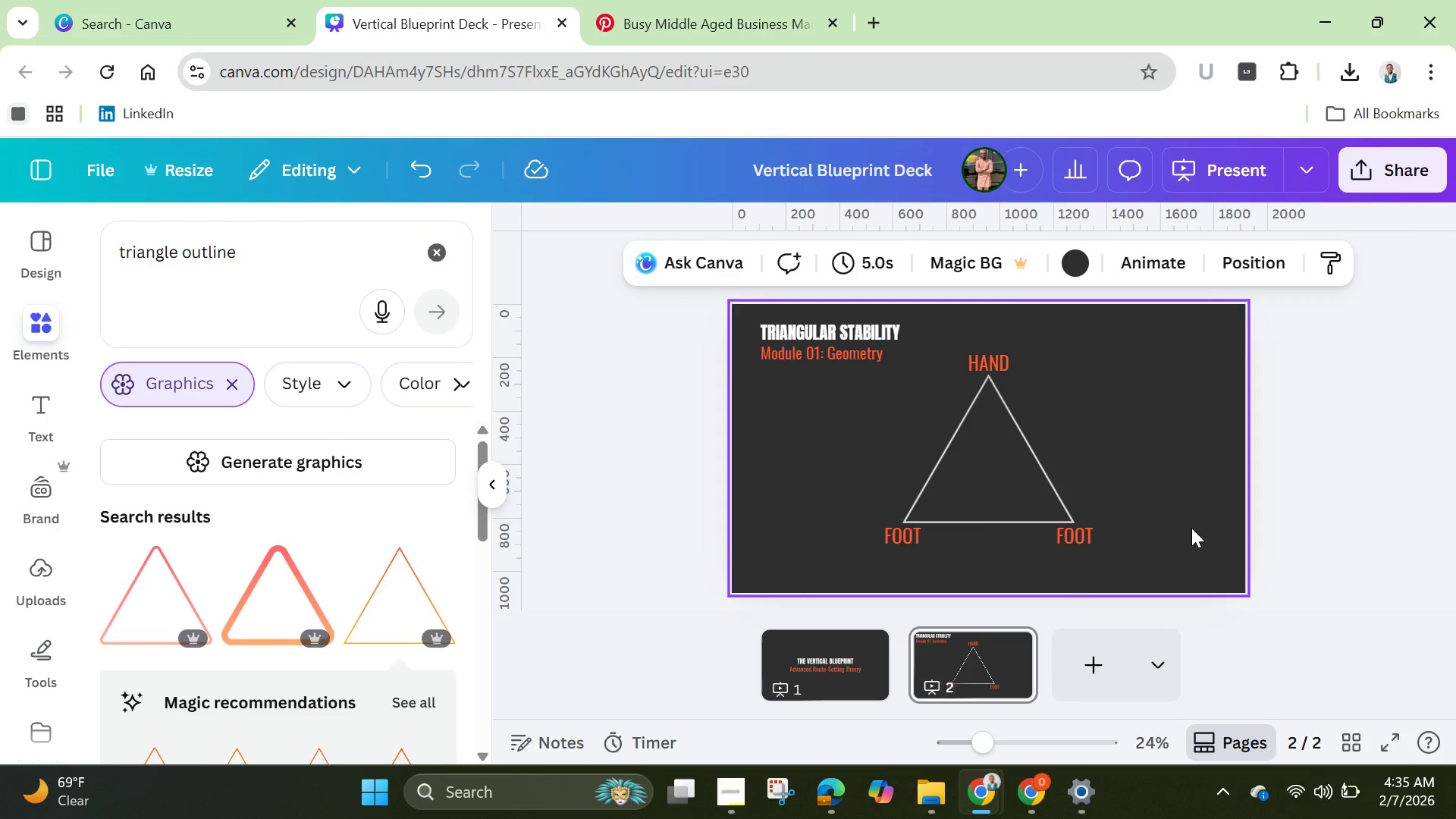 
left_click([1090, 532])
 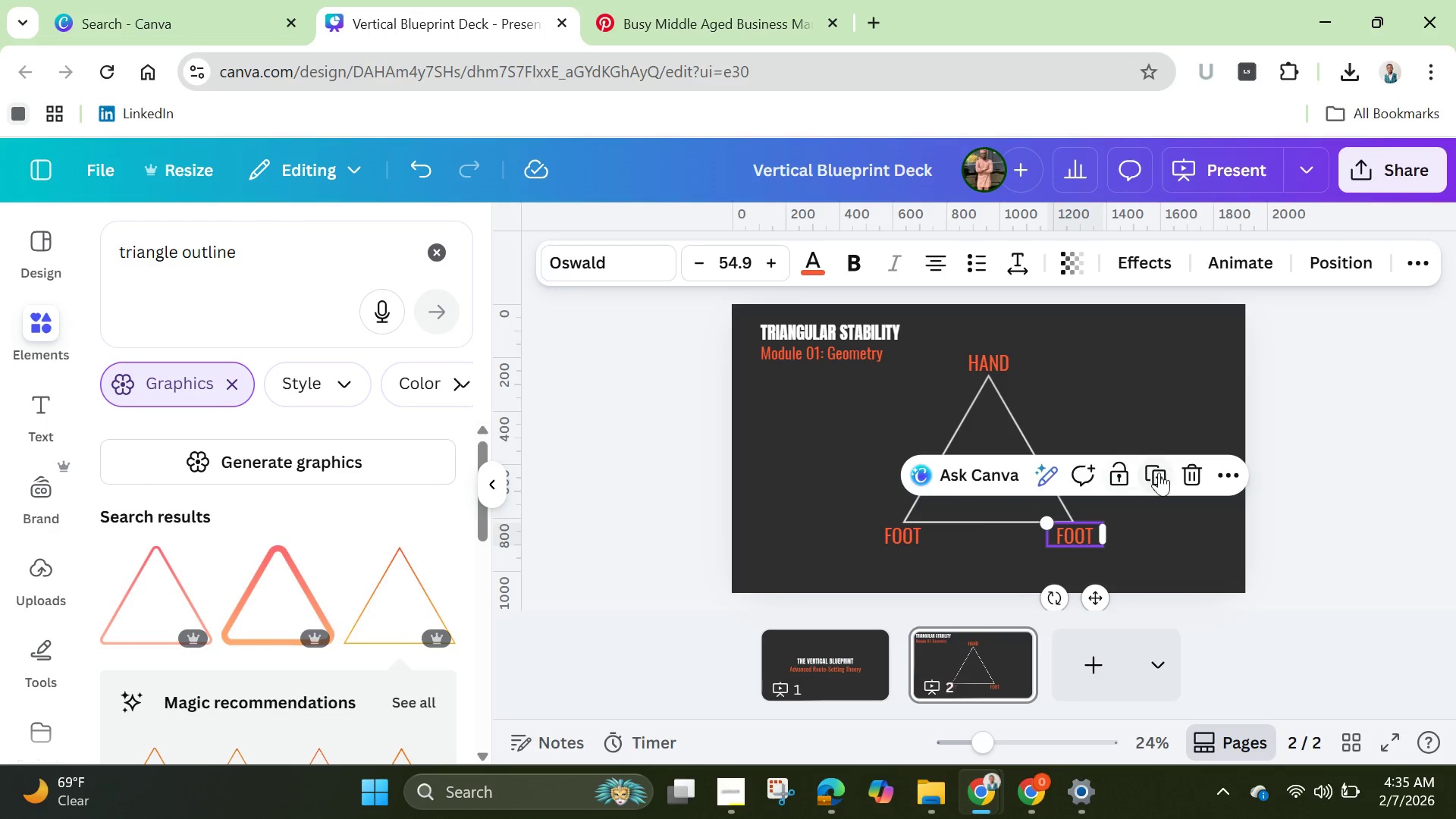 
left_click([1161, 471])
 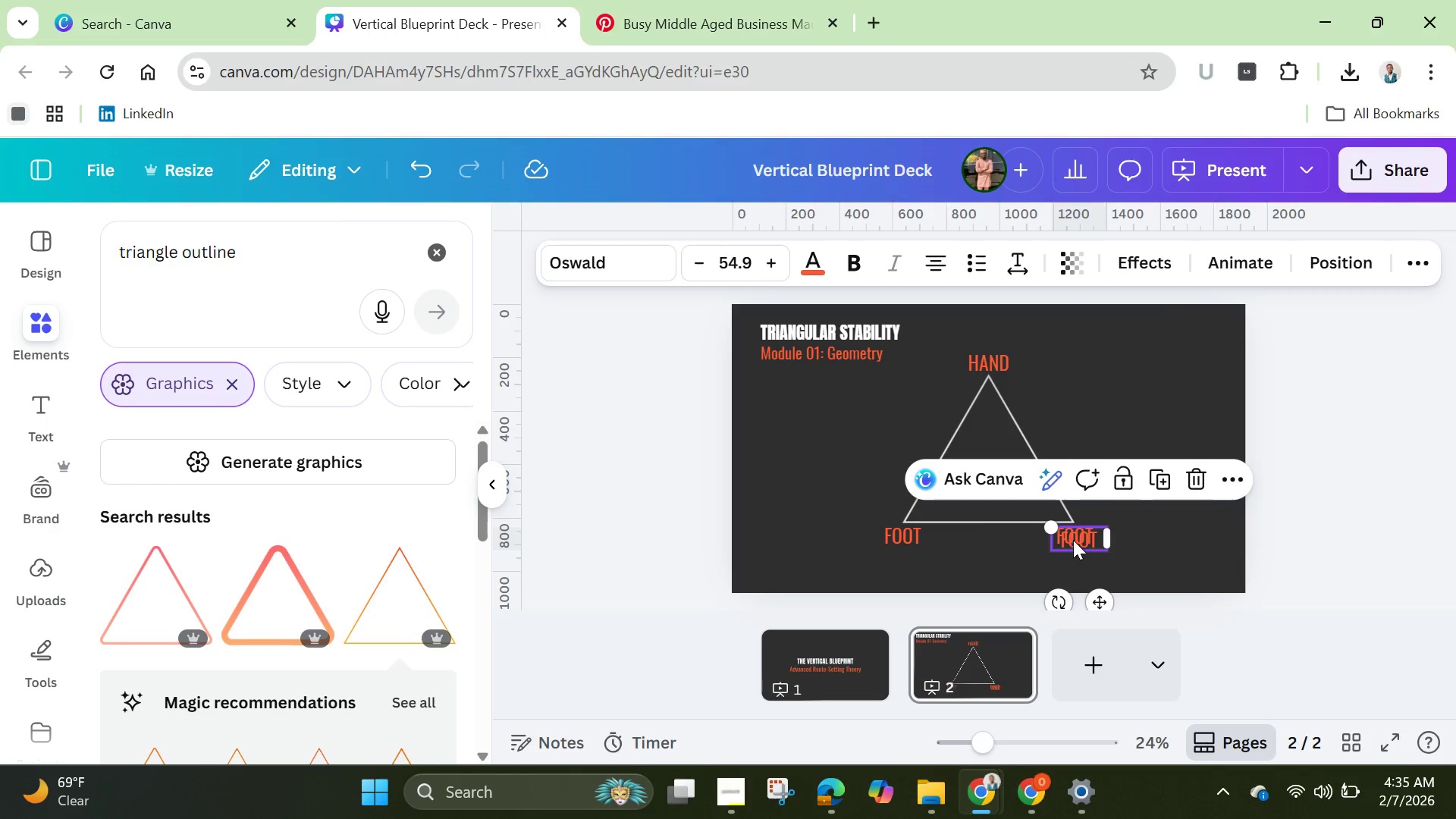 
left_click_drag(start_coordinate=[1079, 536], to_coordinate=[985, 463])
 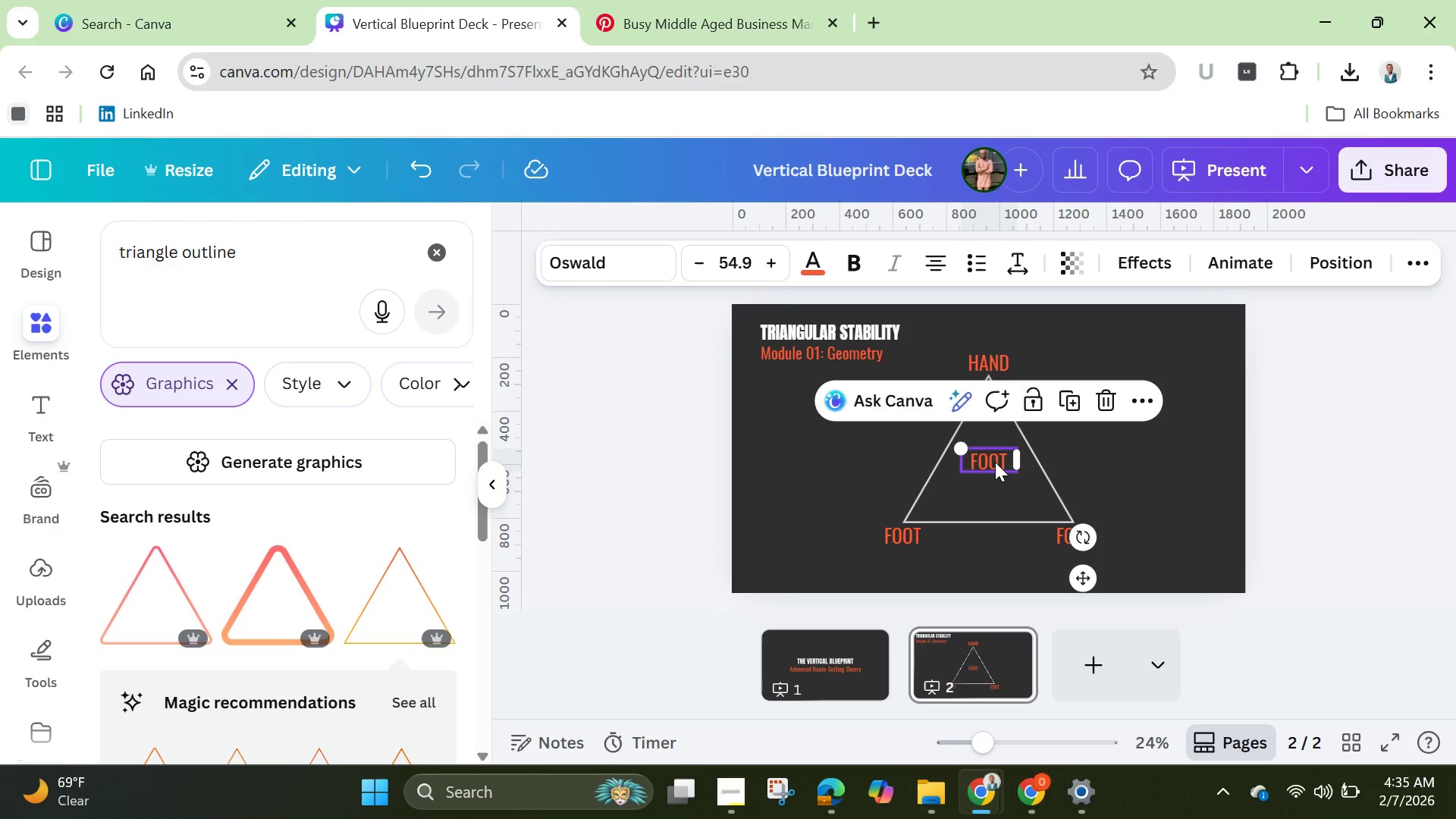 
left_click([995, 462])
 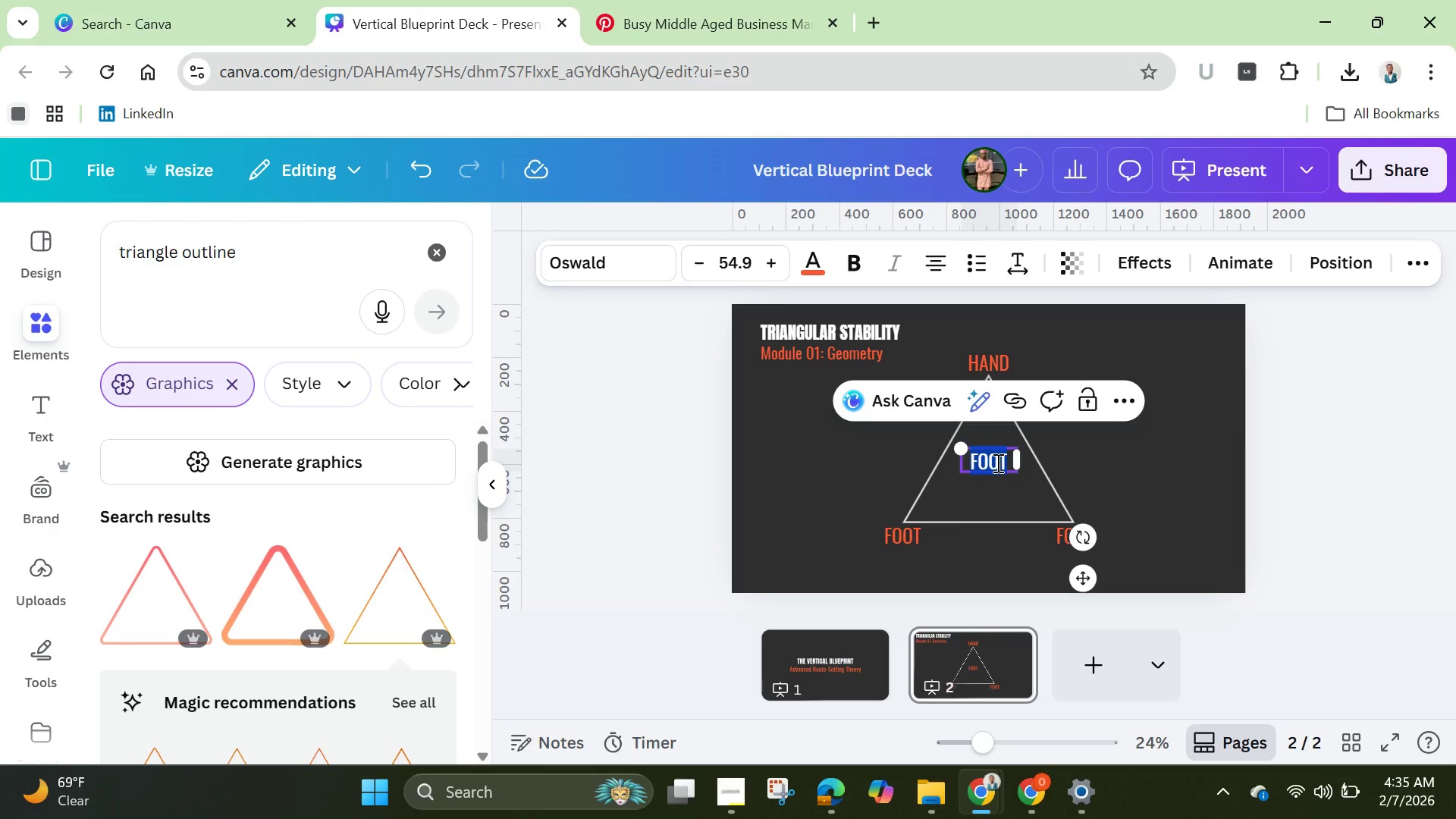 
key(Backspace)
 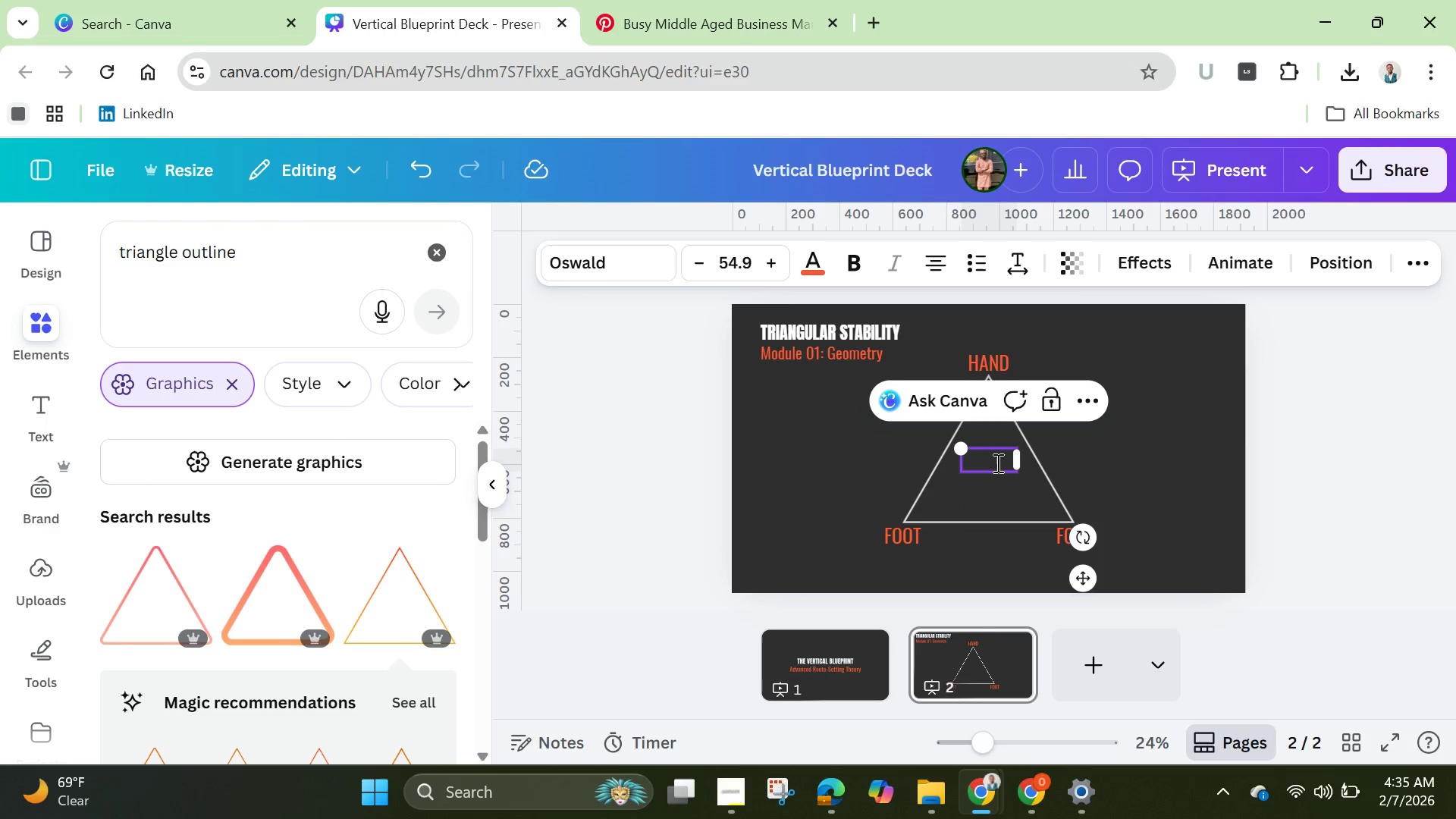 
type(Cem)
key(Backspace)
type(myer )
key(Backspace)
key(Backspace)
key(Backspace)
key(Backspace)
key(Backspace)
type(nter of Gravity ()
 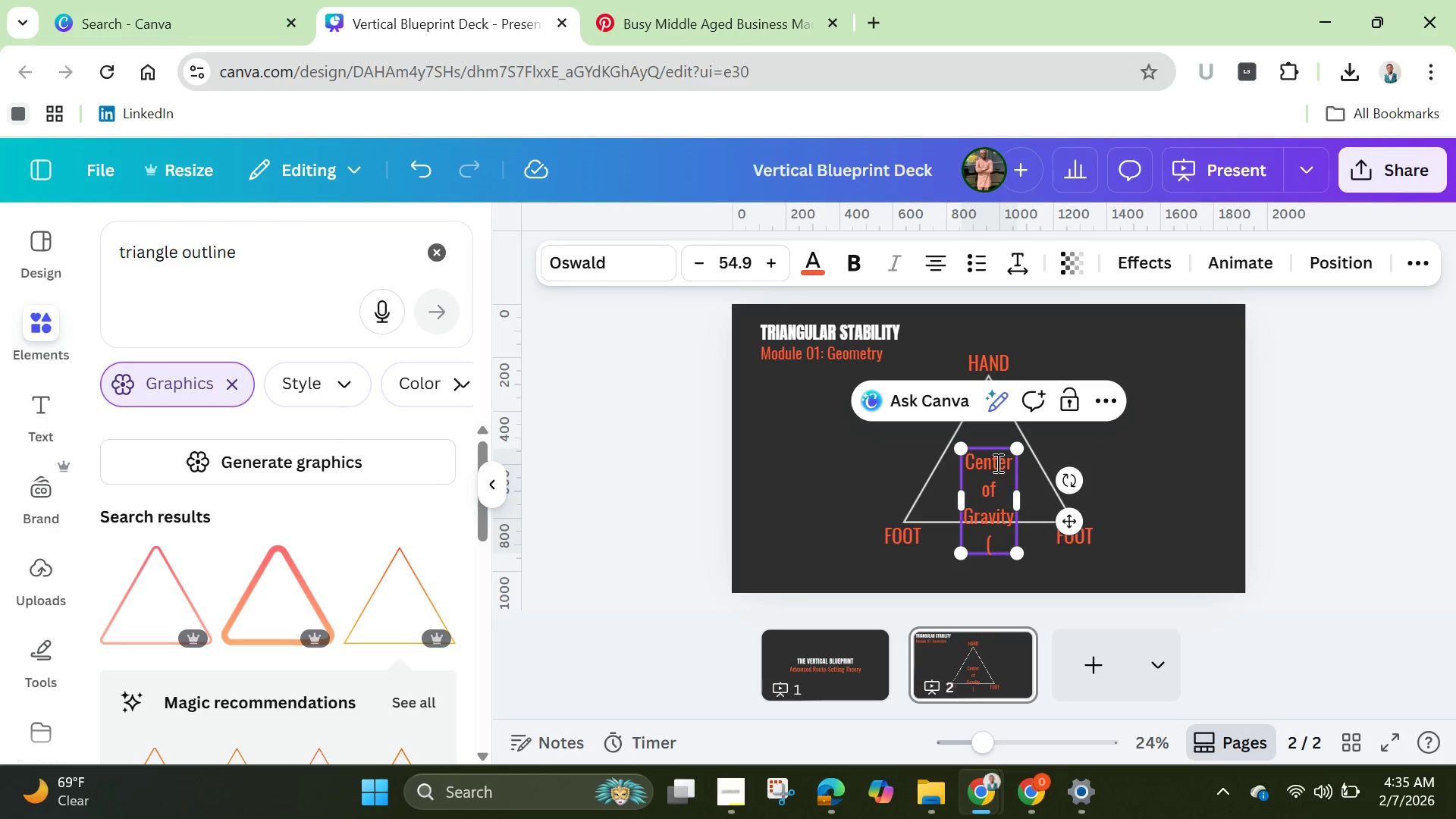 
hold_key(key=ShiftLeft, duration=0.86)
 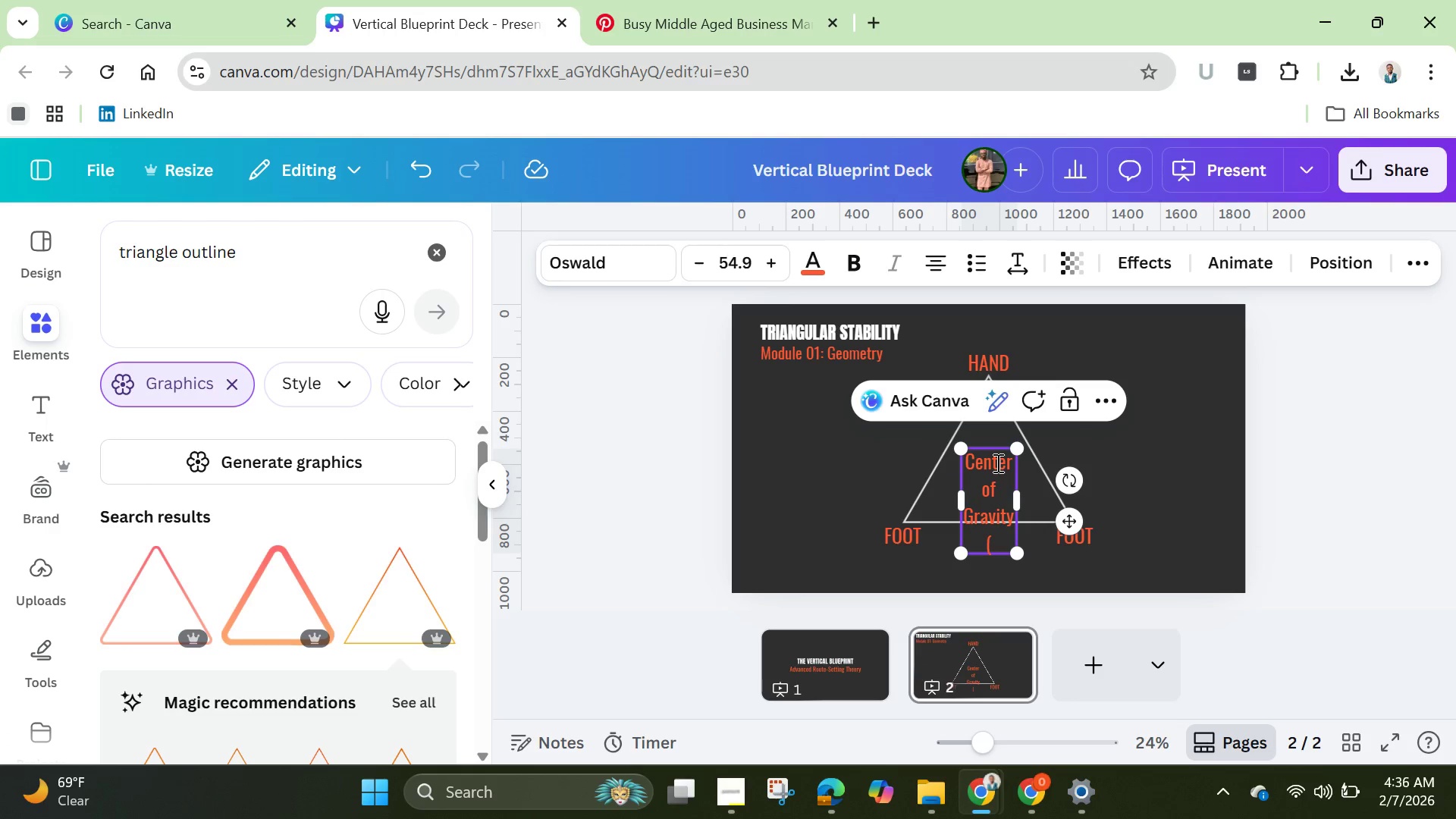 
type(COG))
 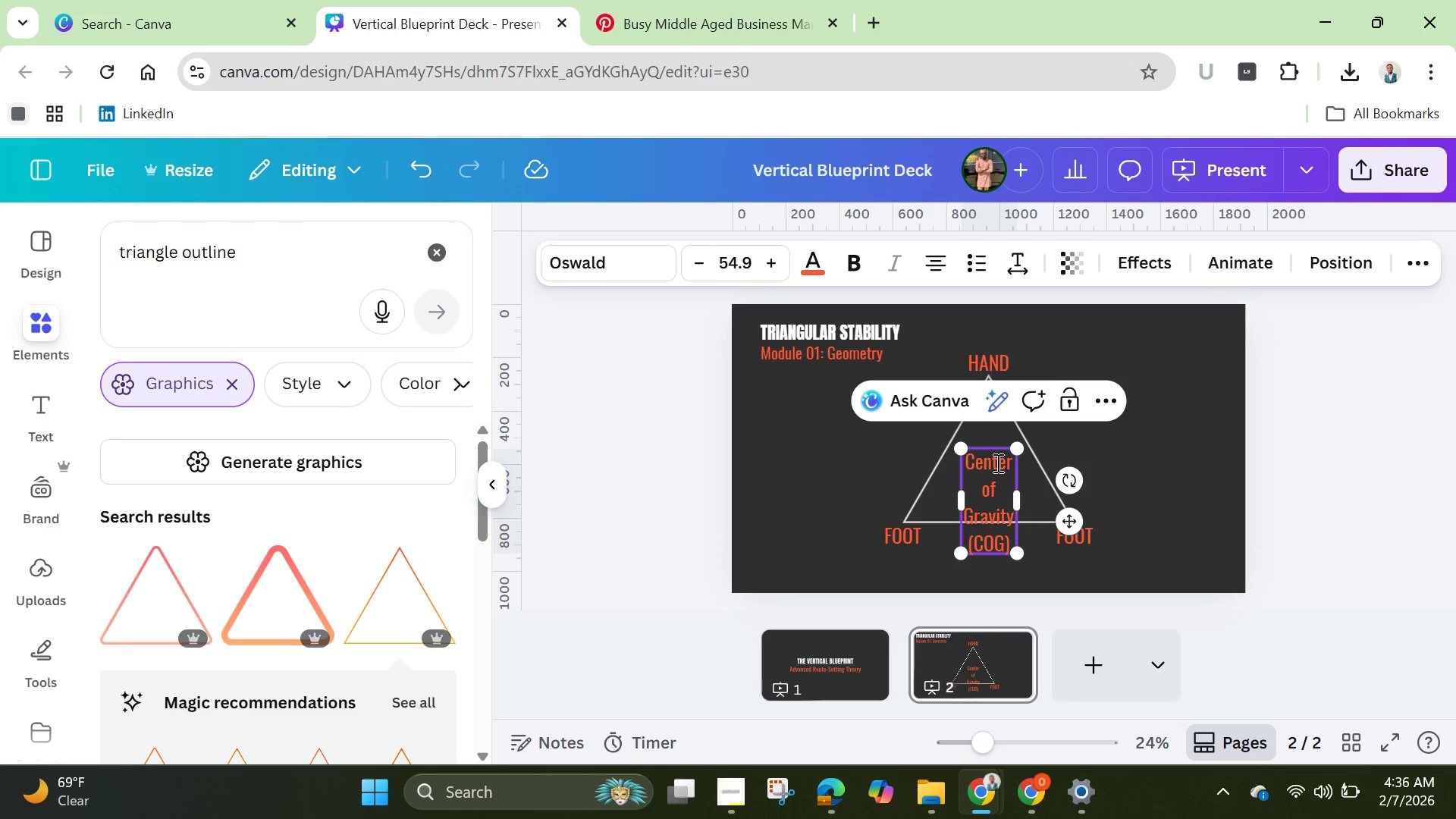 
left_click_drag(start_coordinate=[1030, 506], to_coordinate=[1164, 501])
 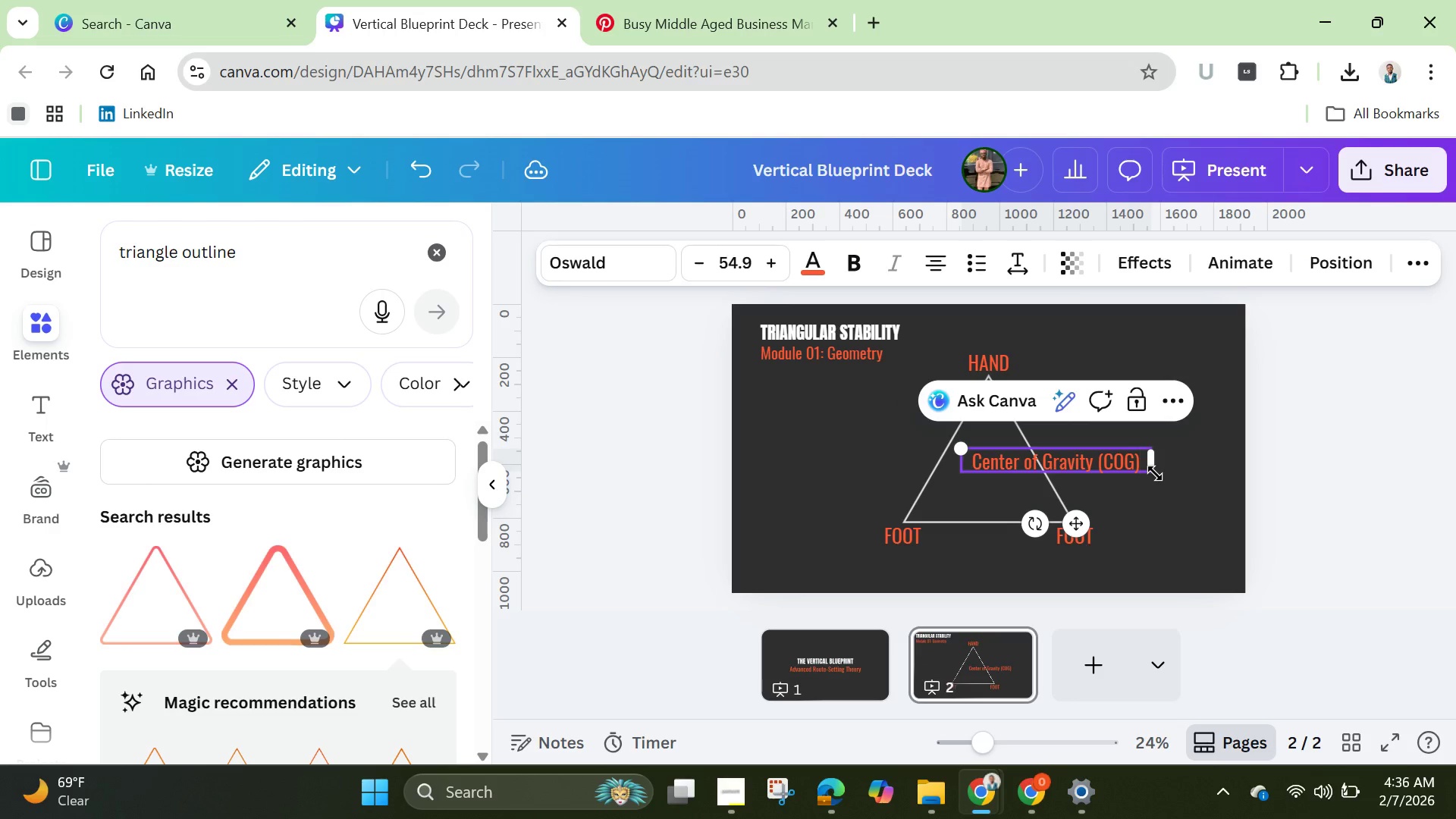 
left_click_drag(start_coordinate=[1155, 473], to_coordinate=[1043, 464])
 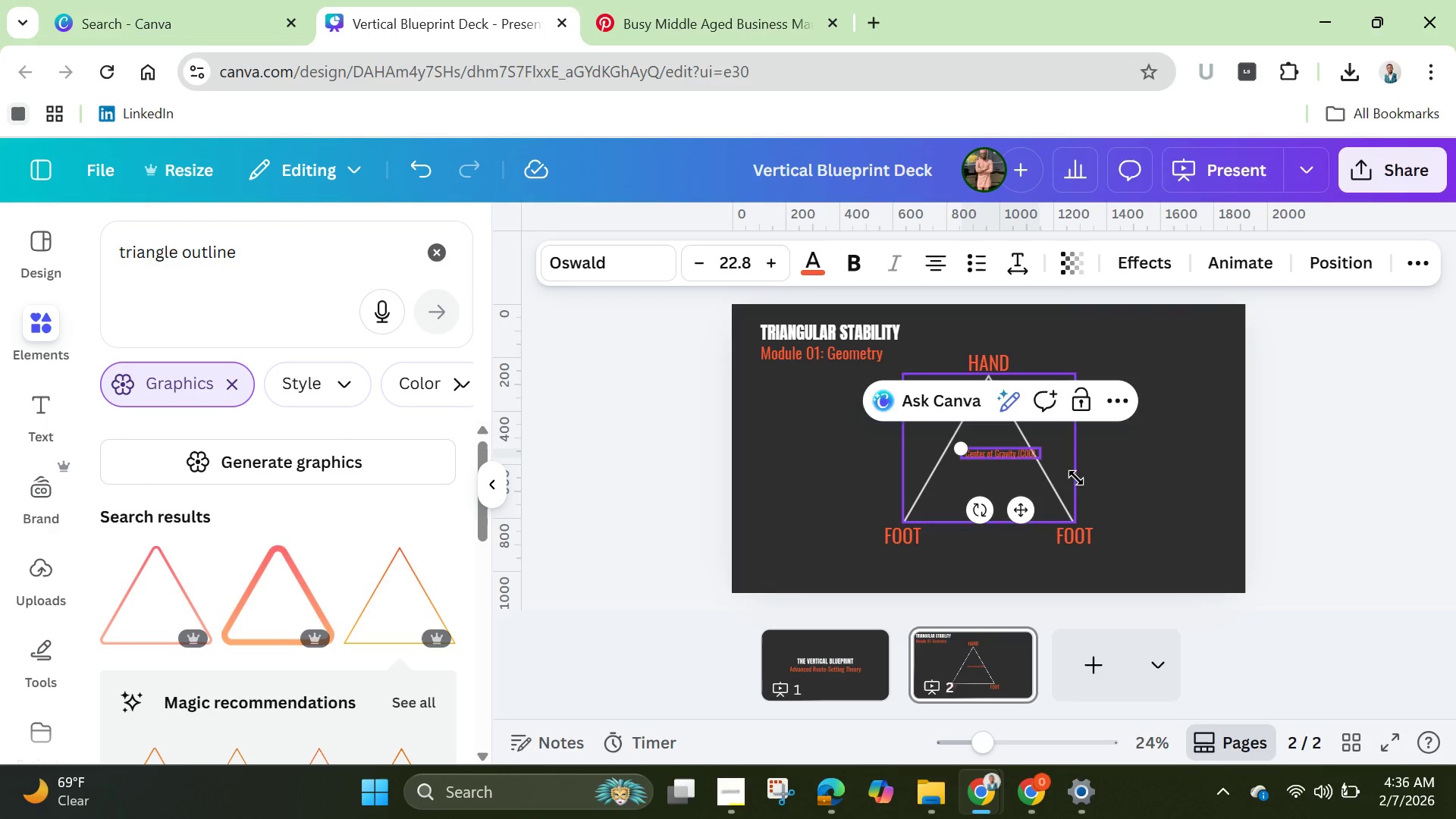 
left_click([1188, 463])
 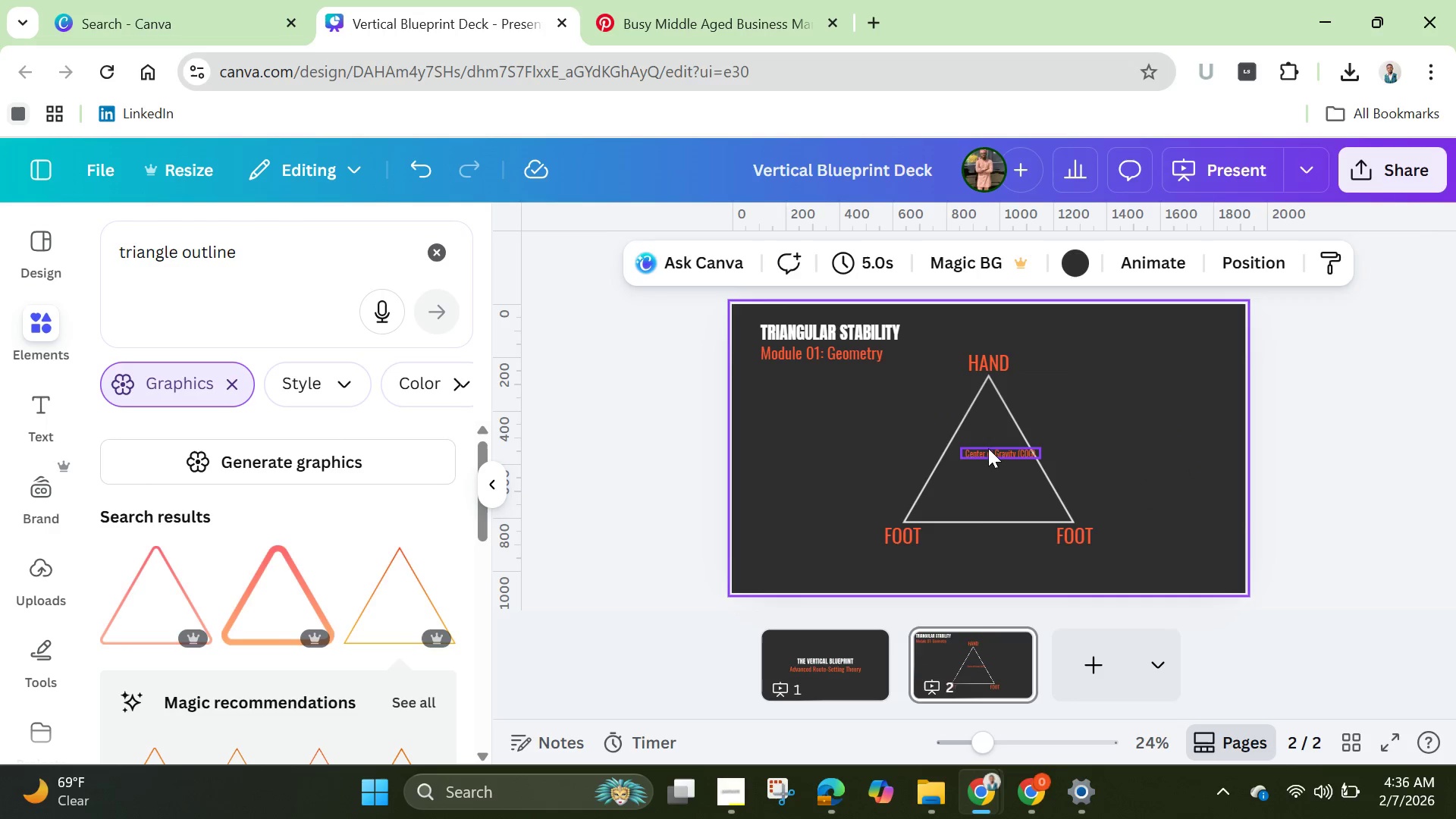 
left_click_drag(start_coordinate=[988, 448], to_coordinate=[981, 460])
 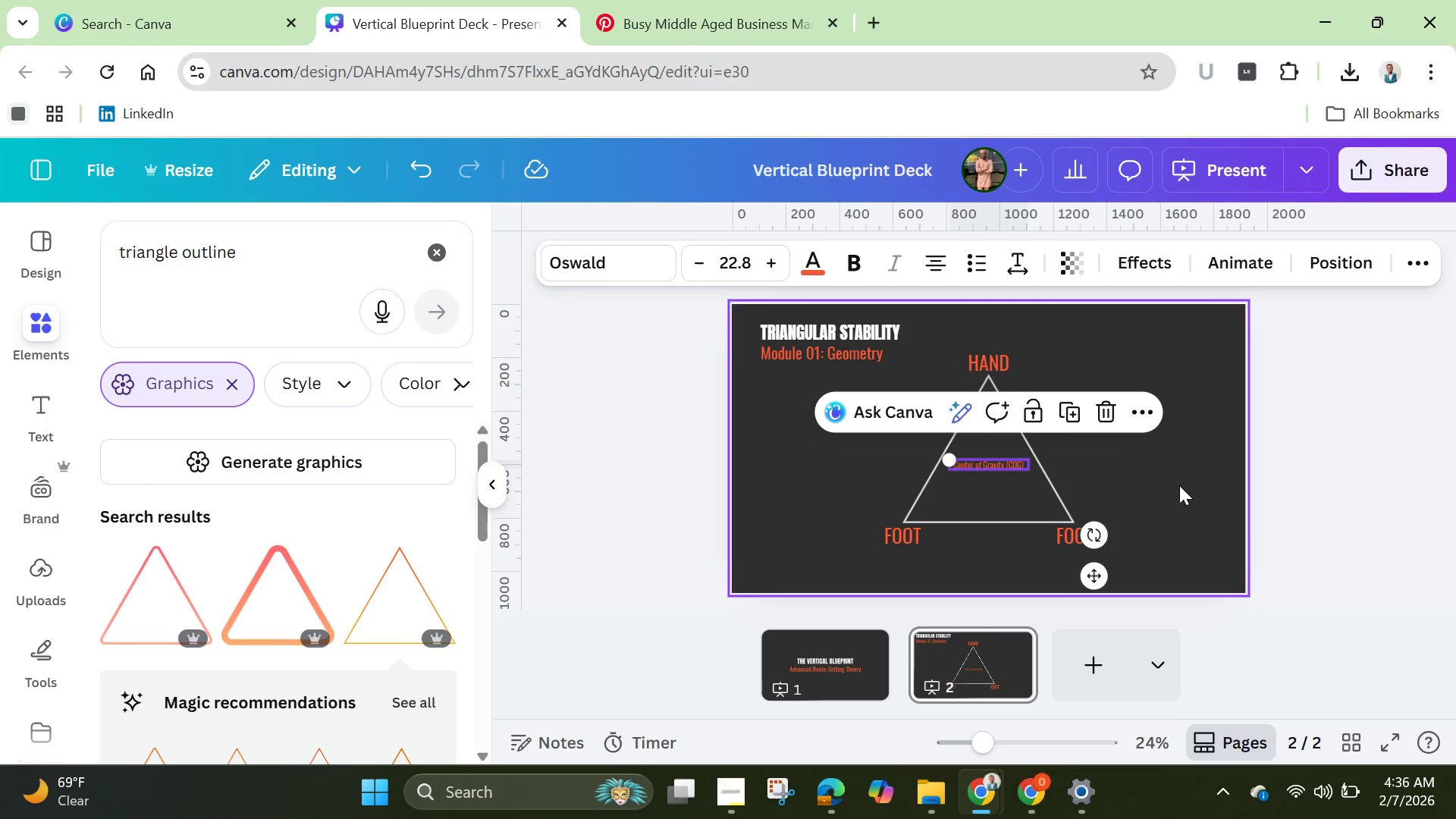 
wait(5.5)
 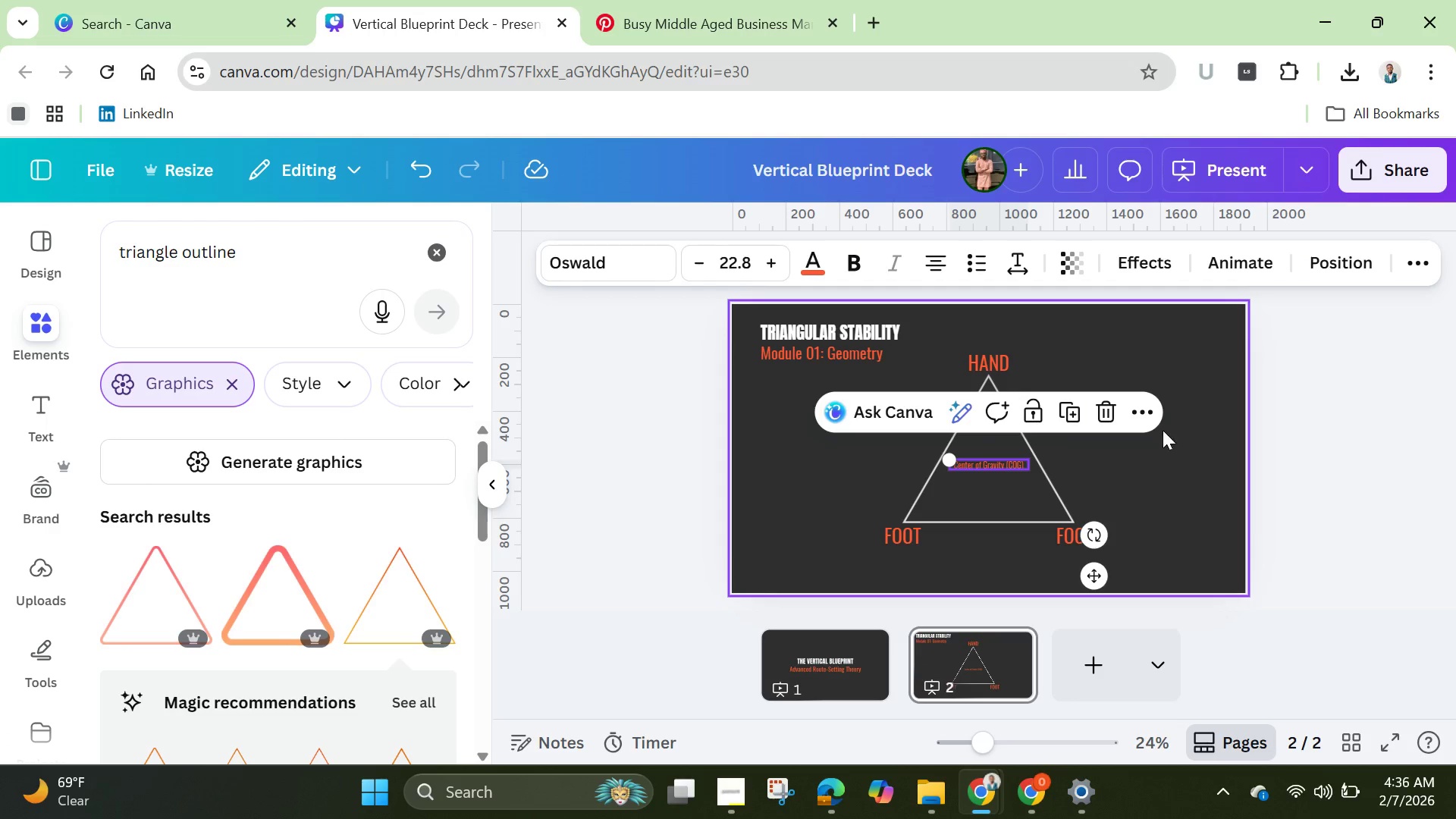 
left_click([1294, 449])
 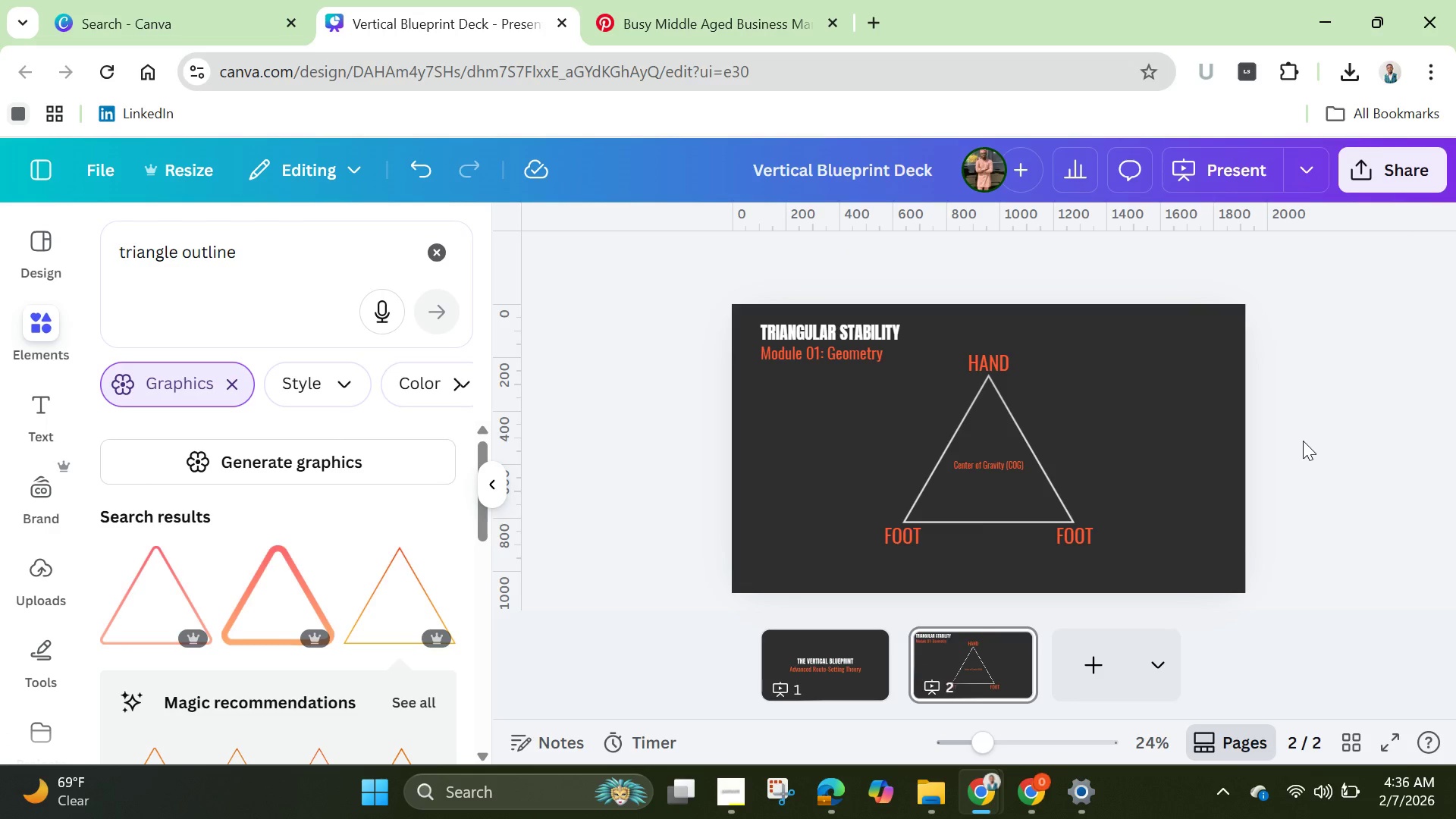 
wait(6.16)
 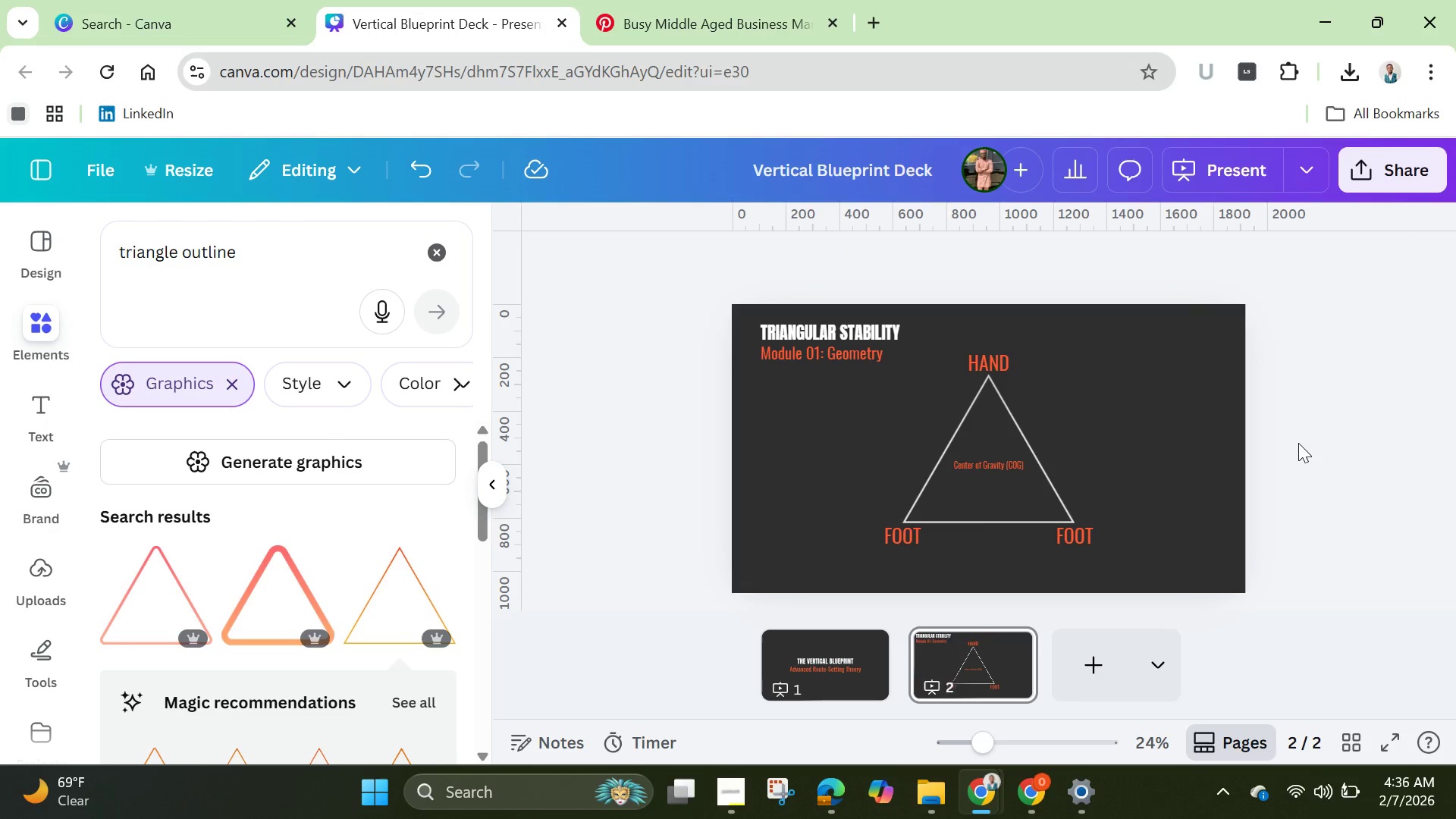 
left_click([1018, 367])
 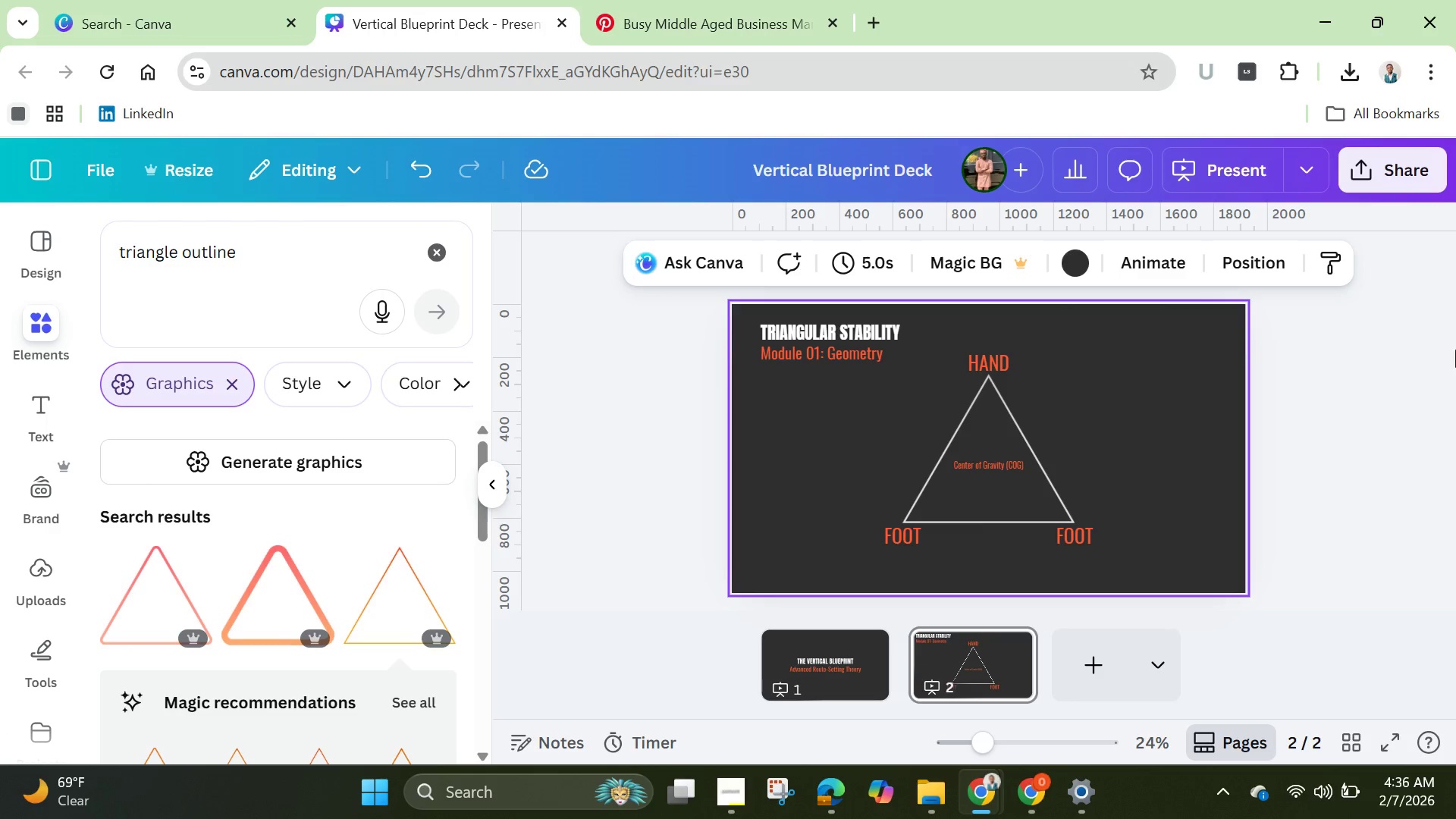 
wait(26.89)
 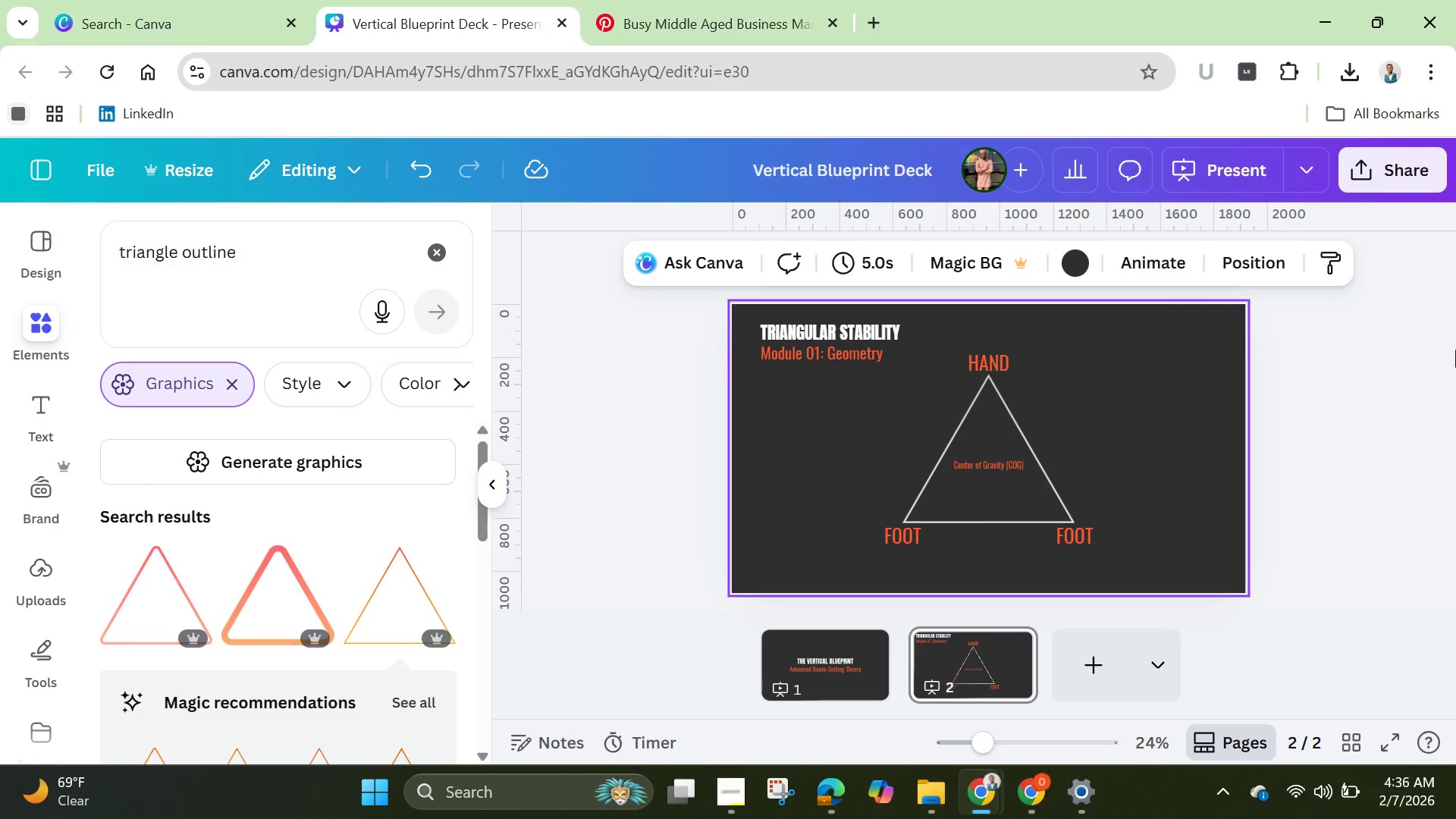 
left_click([1012, 362])
 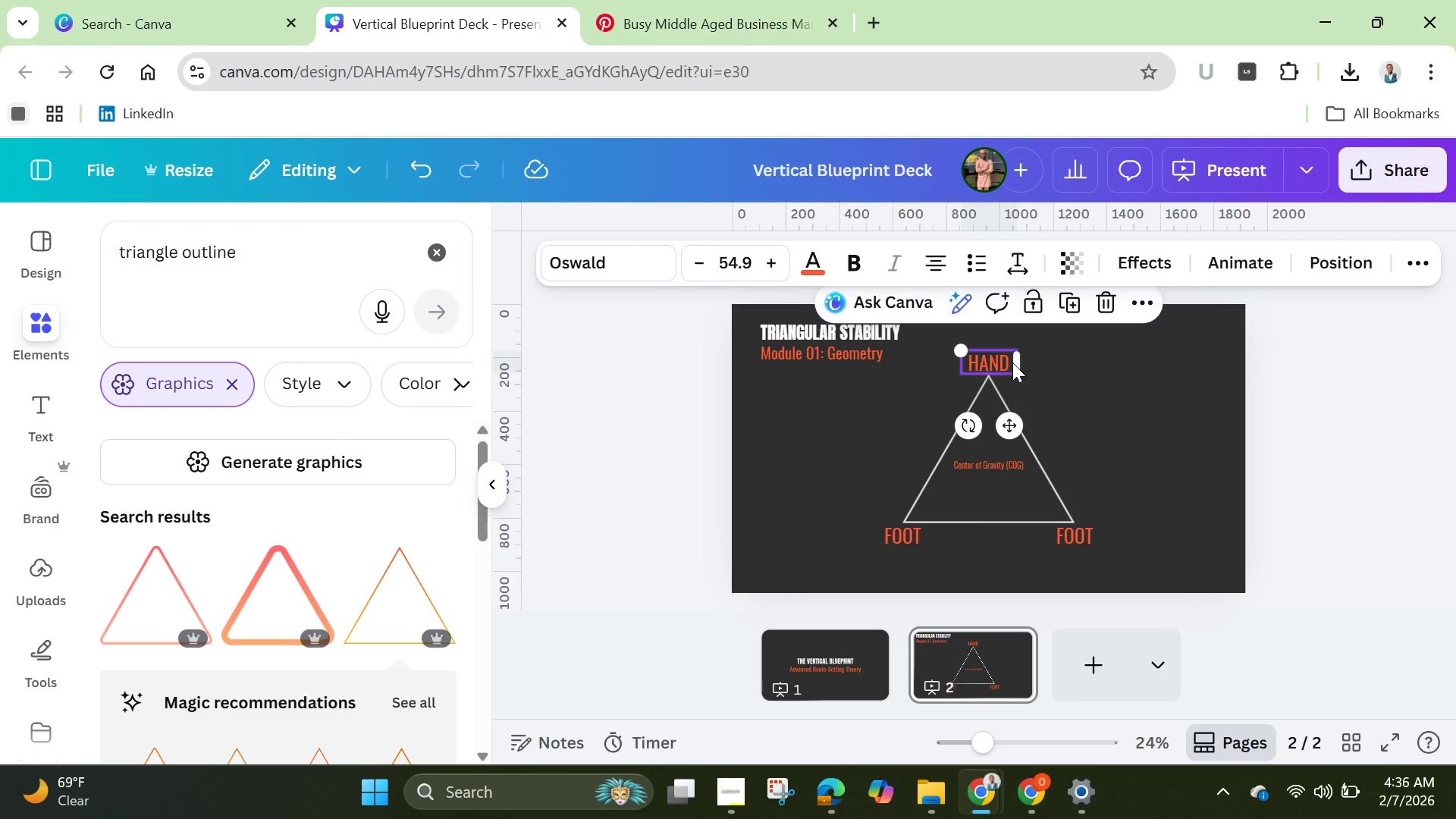 
hold_key(key=ShiftLeft, duration=1.51)
left_click([1009, 411])
 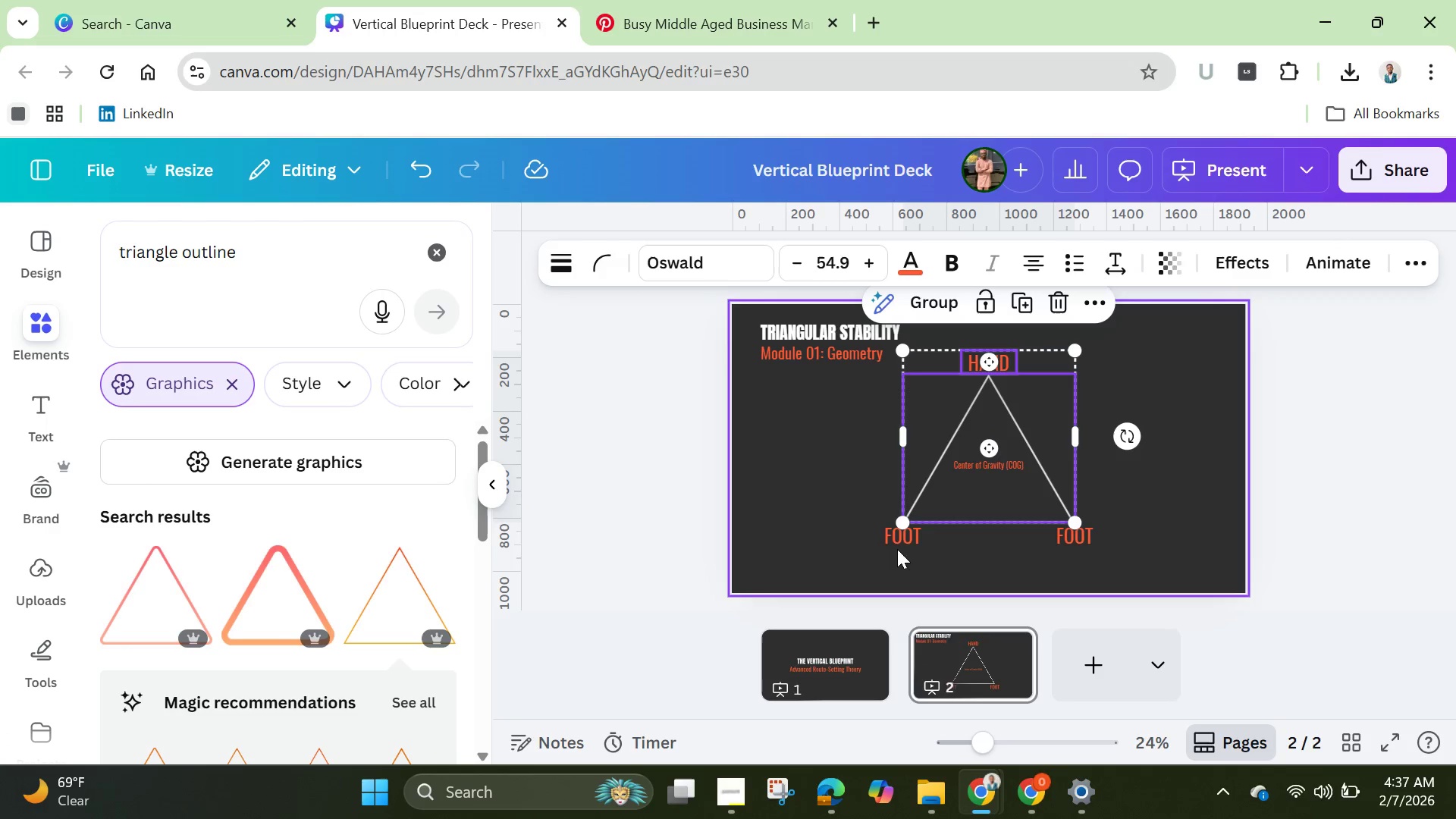 
hold_key(key=ShiftLeft, duration=1.52)
left_click([896, 532])
 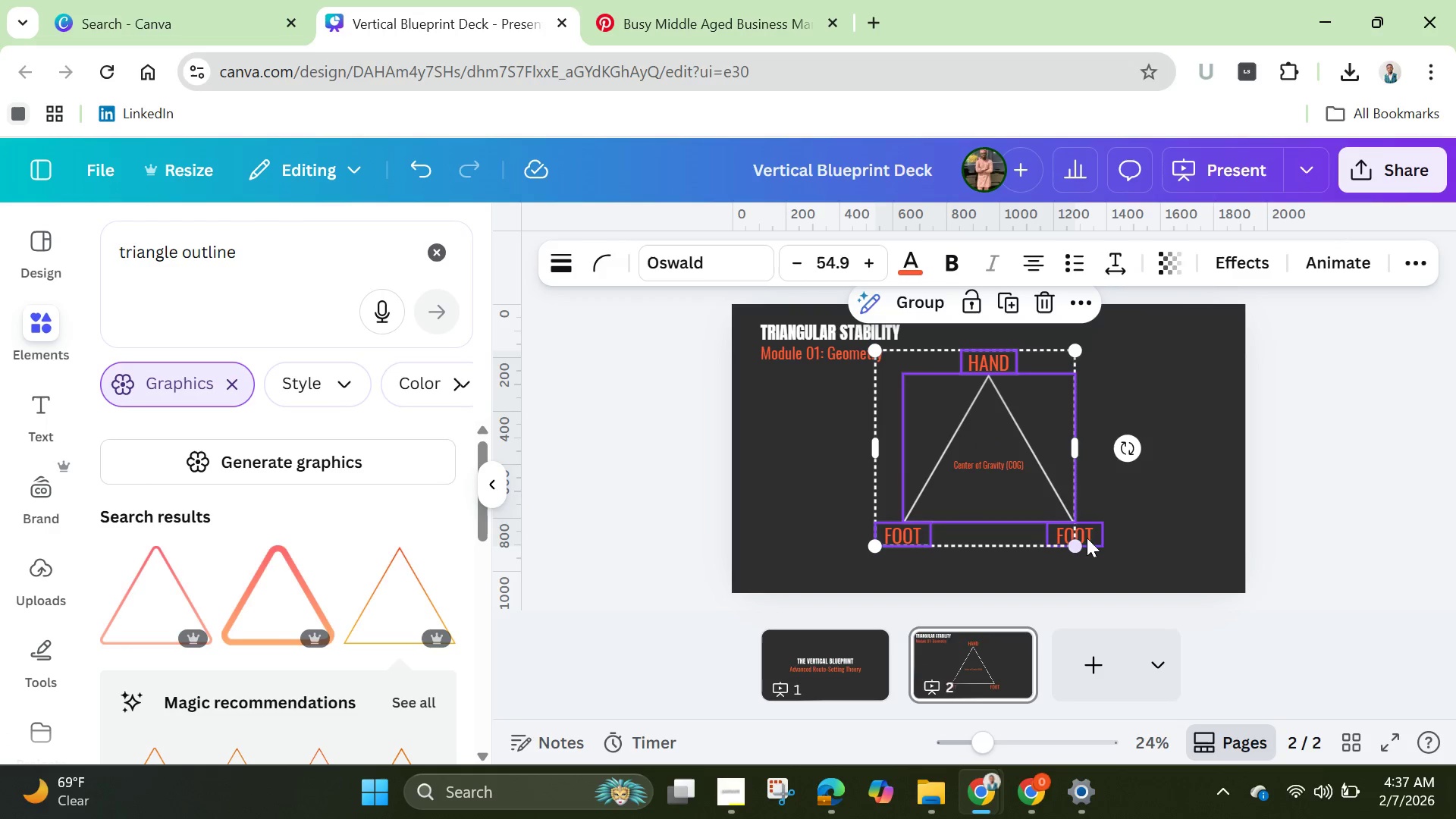 
left_click([1090, 538])
 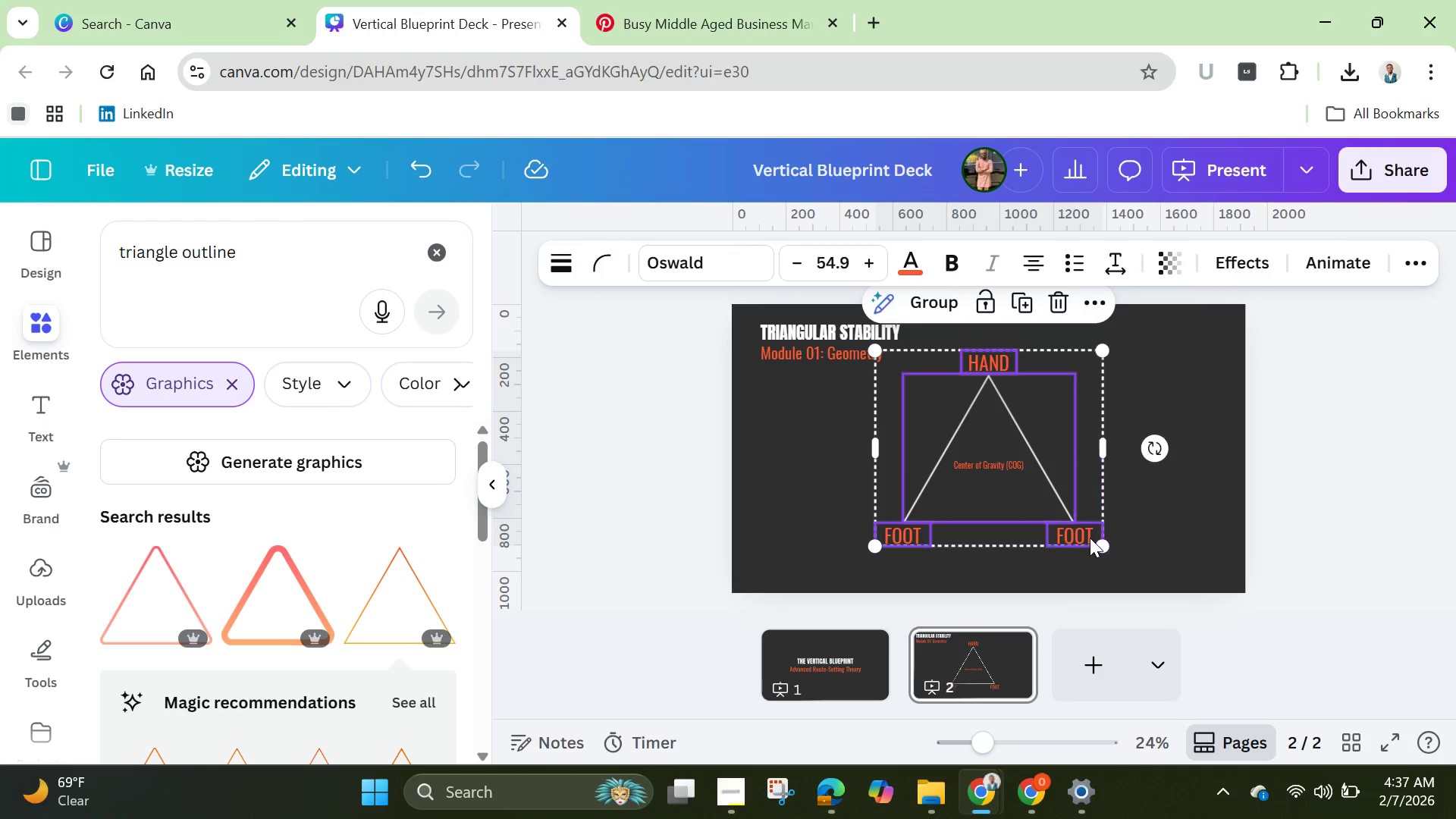 
hold_key(key=ShiftLeft, duration=0.52)
 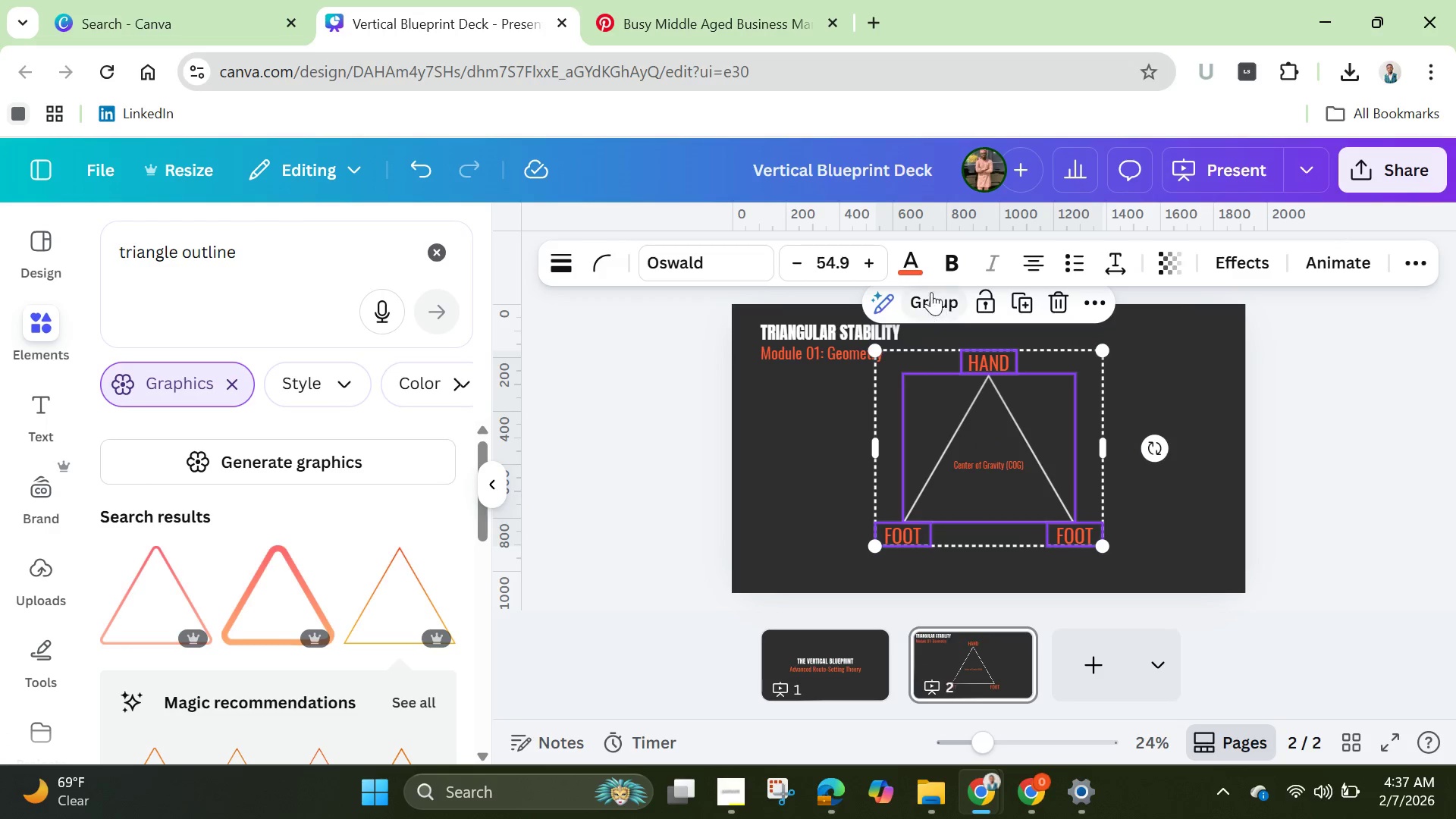 
left_click([931, 292])
 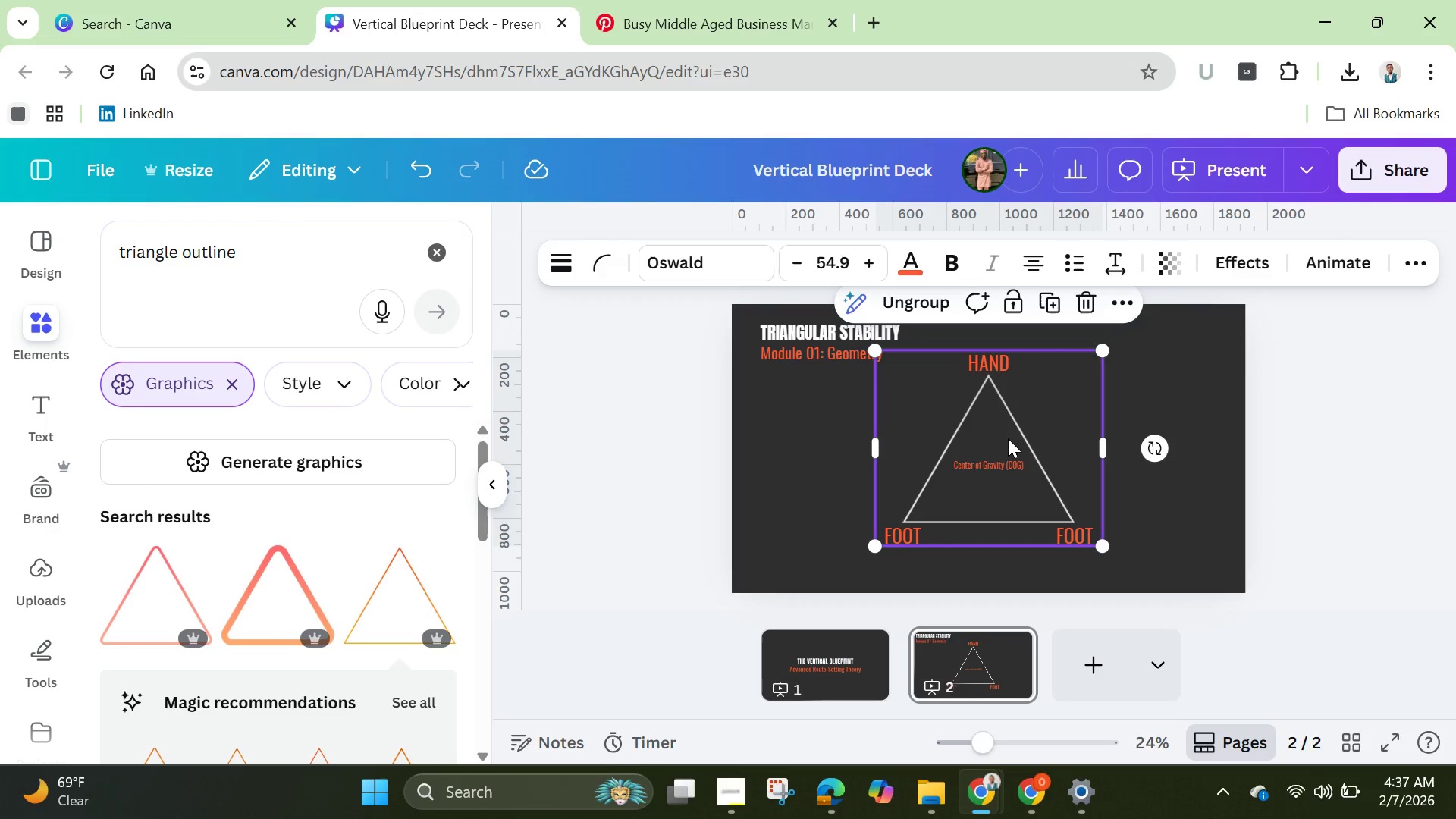 
left_click_drag(start_coordinate=[1009, 440], to_coordinate=[1014, 437])
 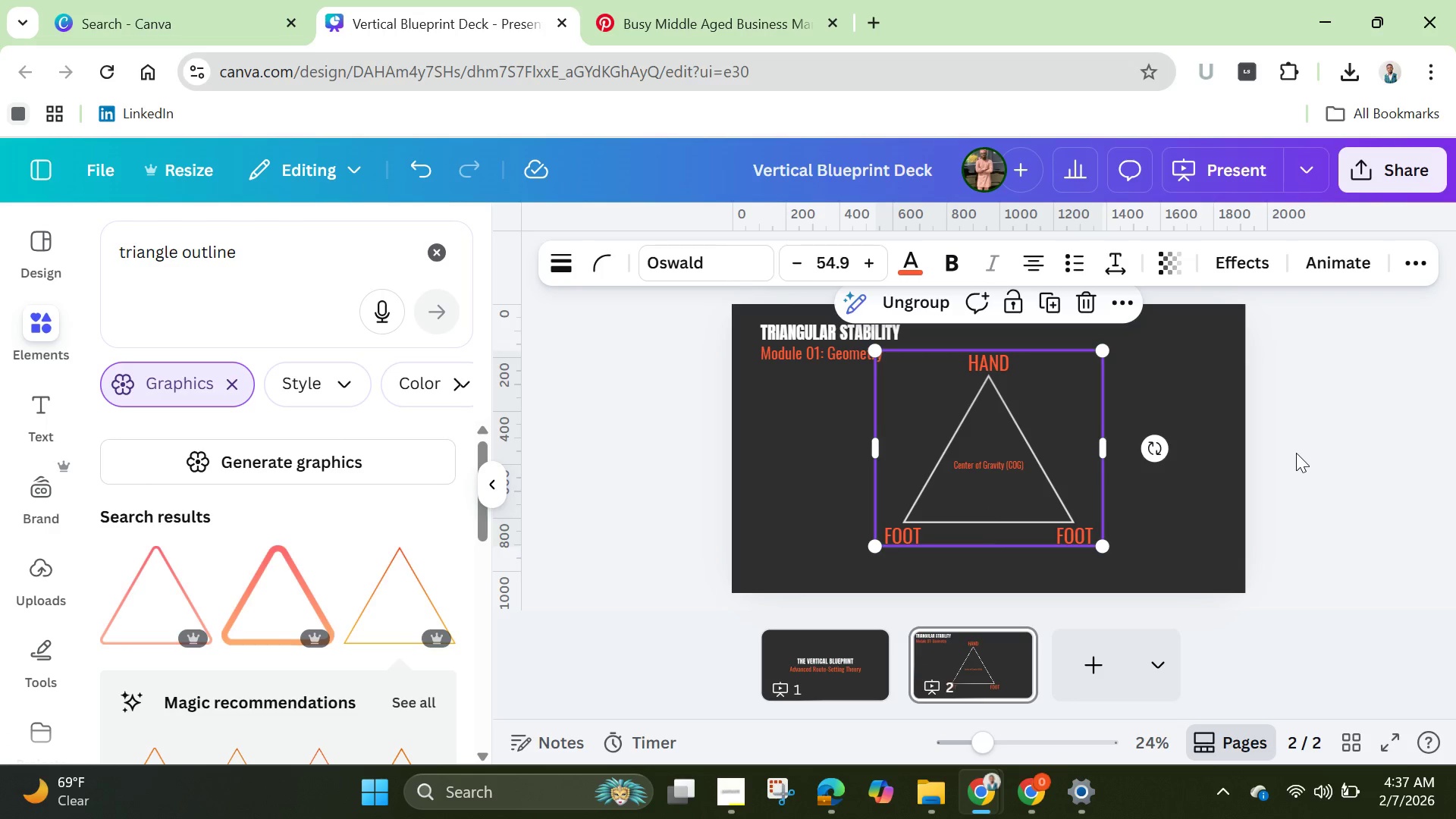 
left_click([1296, 453])
 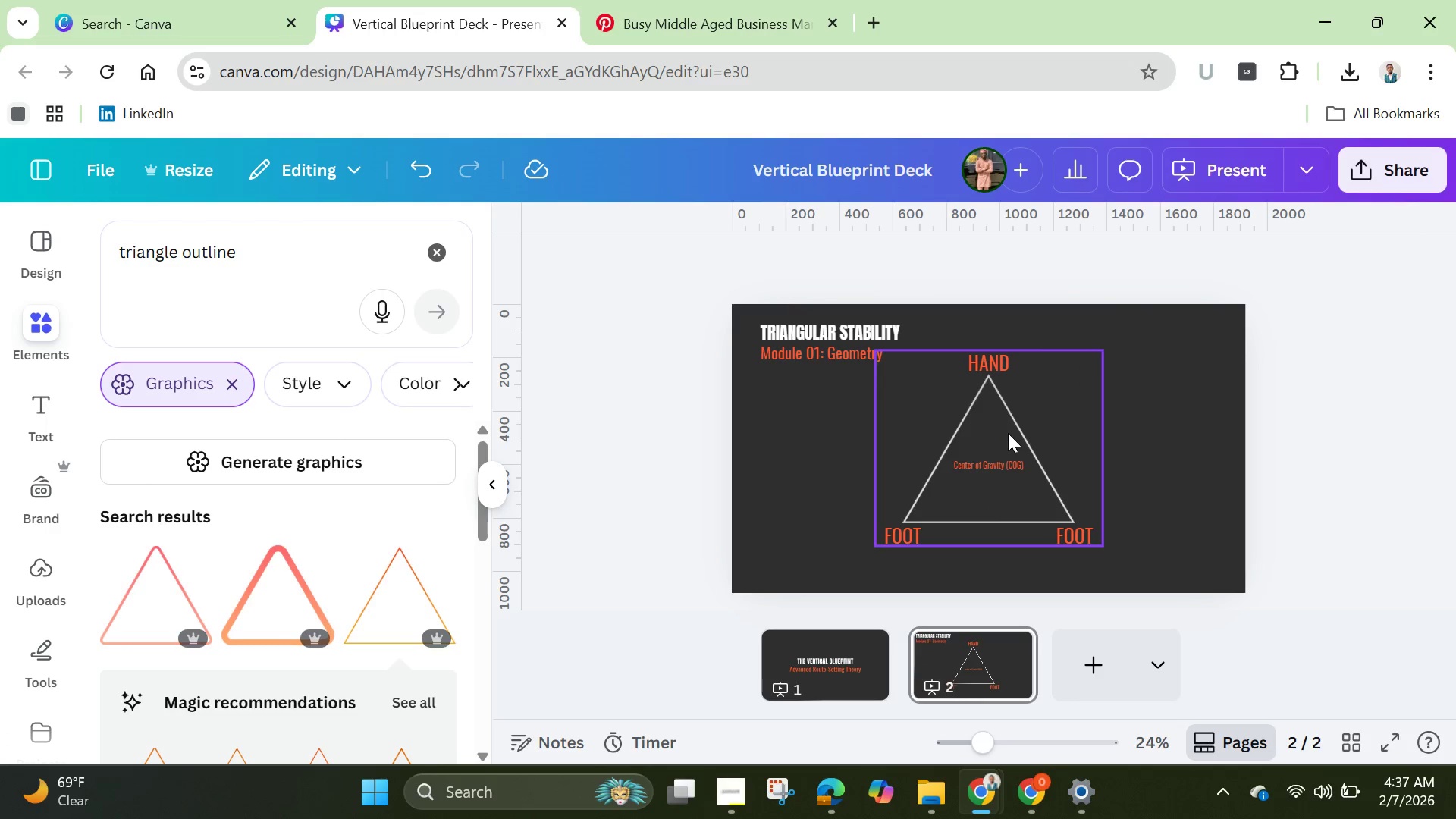 
left_click([1003, 381])
 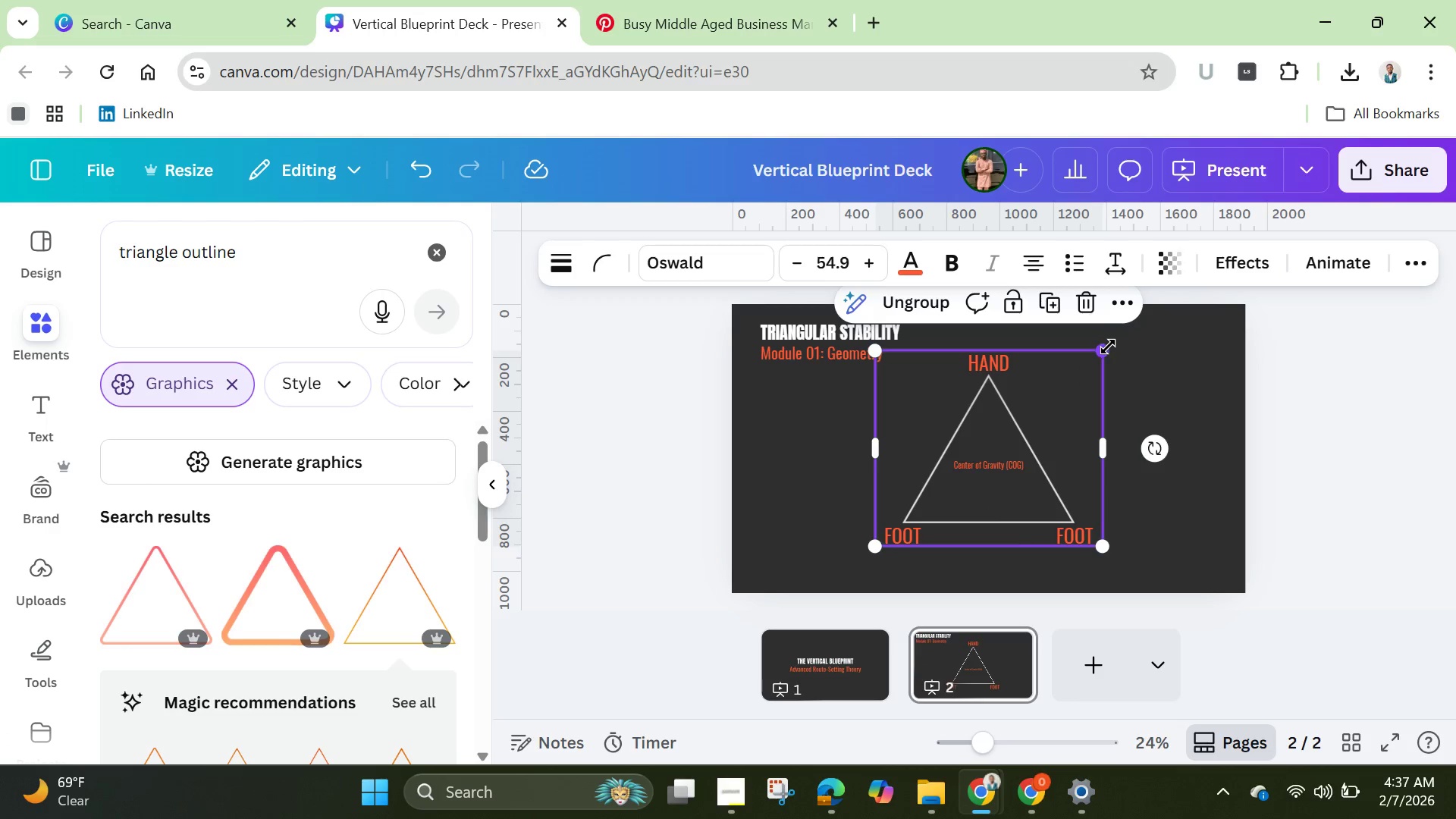 
left_click([1106, 349])
 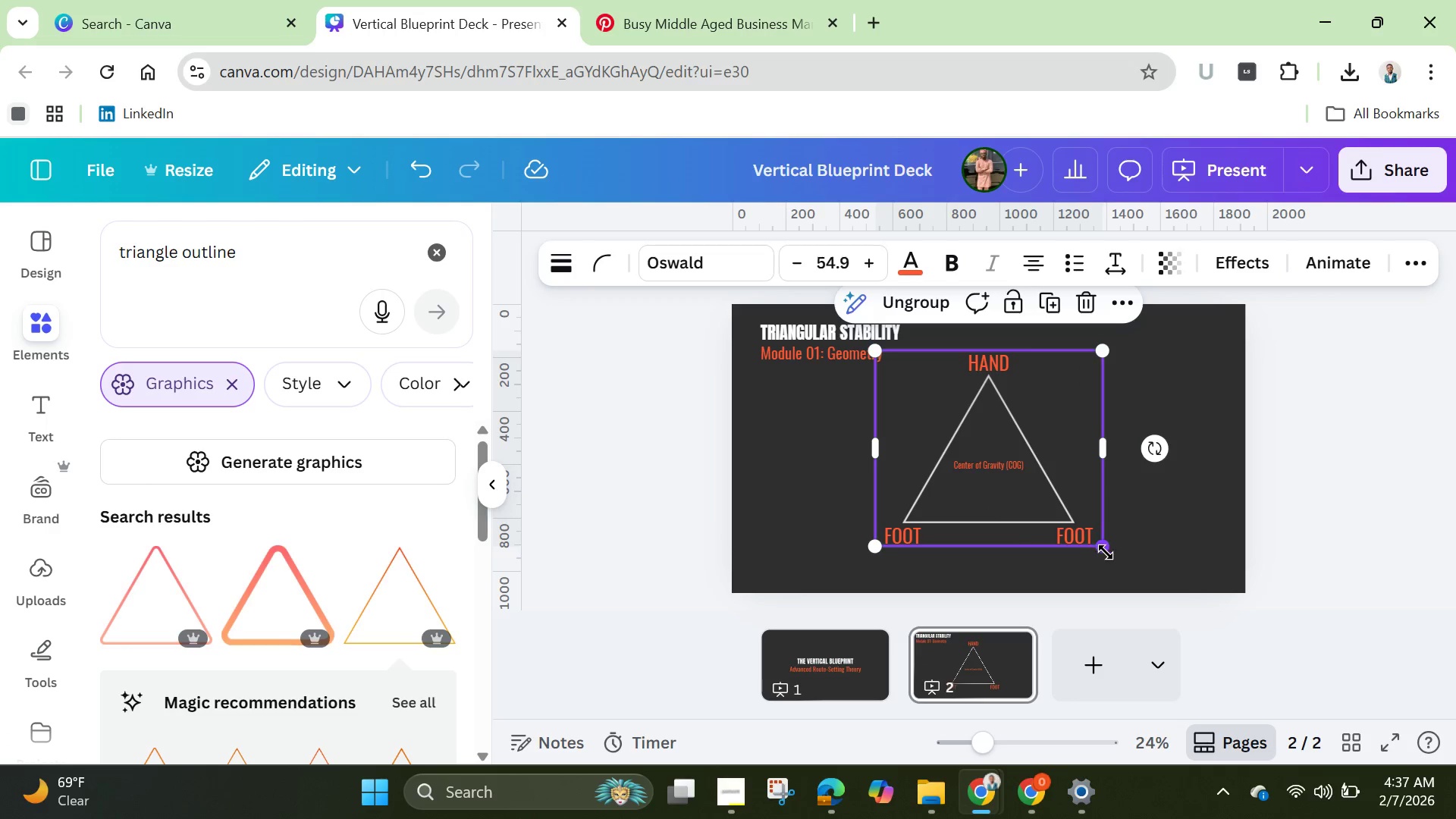 
left_click_drag(start_coordinate=[1106, 552], to_coordinate=[1140, 576])
 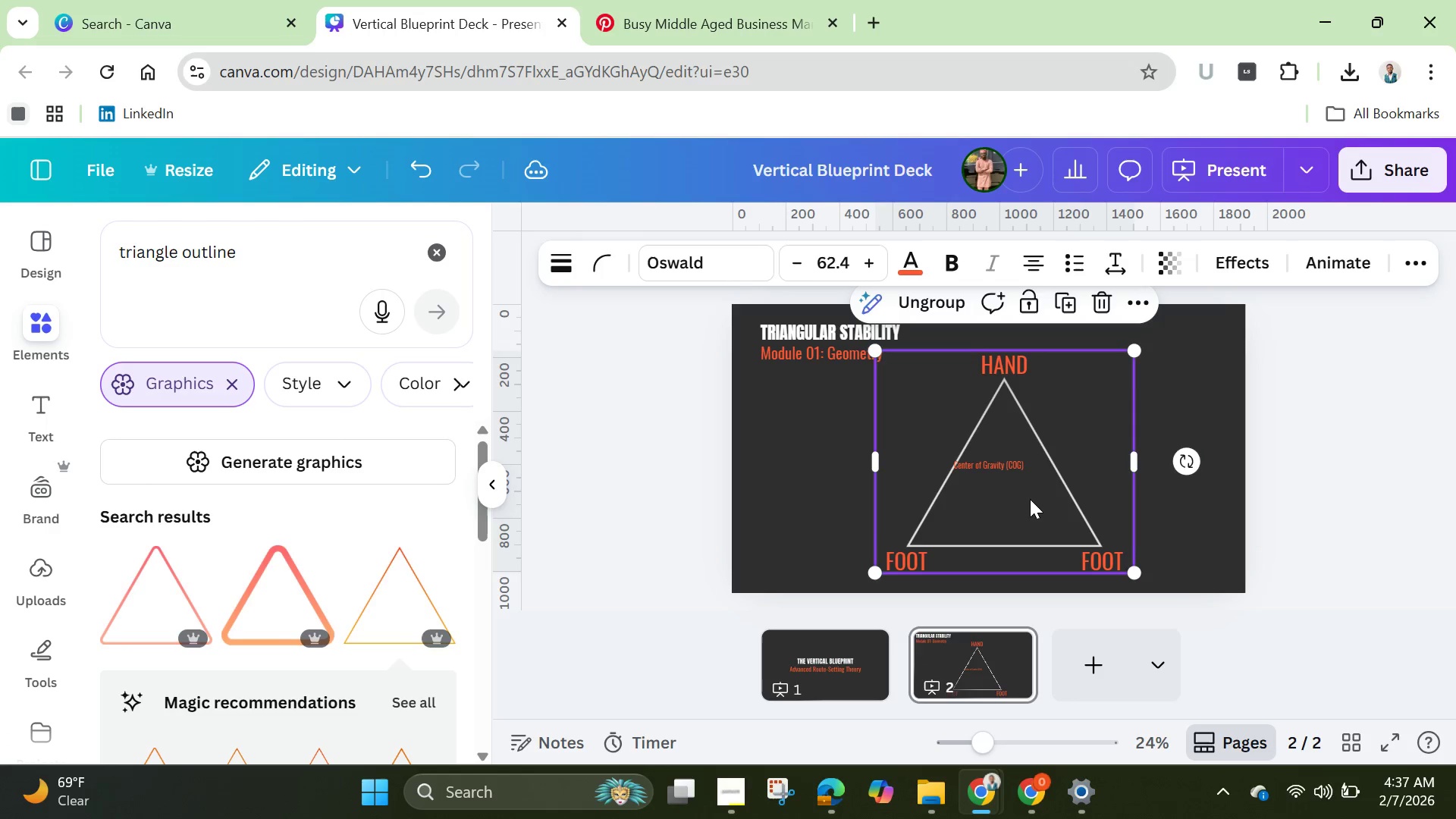 
left_click_drag(start_coordinate=[1030, 499], to_coordinate=[1017, 486])
 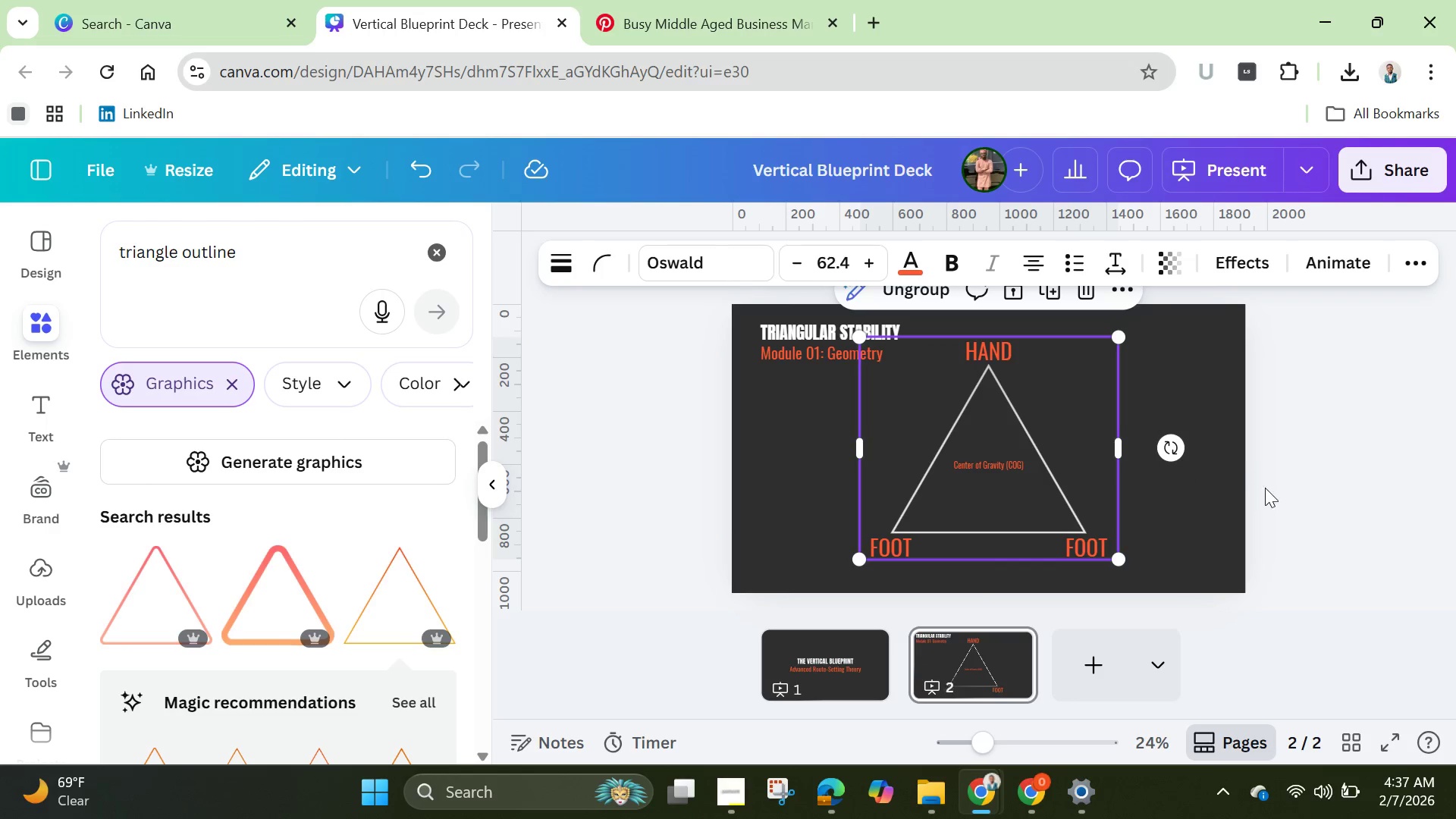 
left_click([1269, 490])
 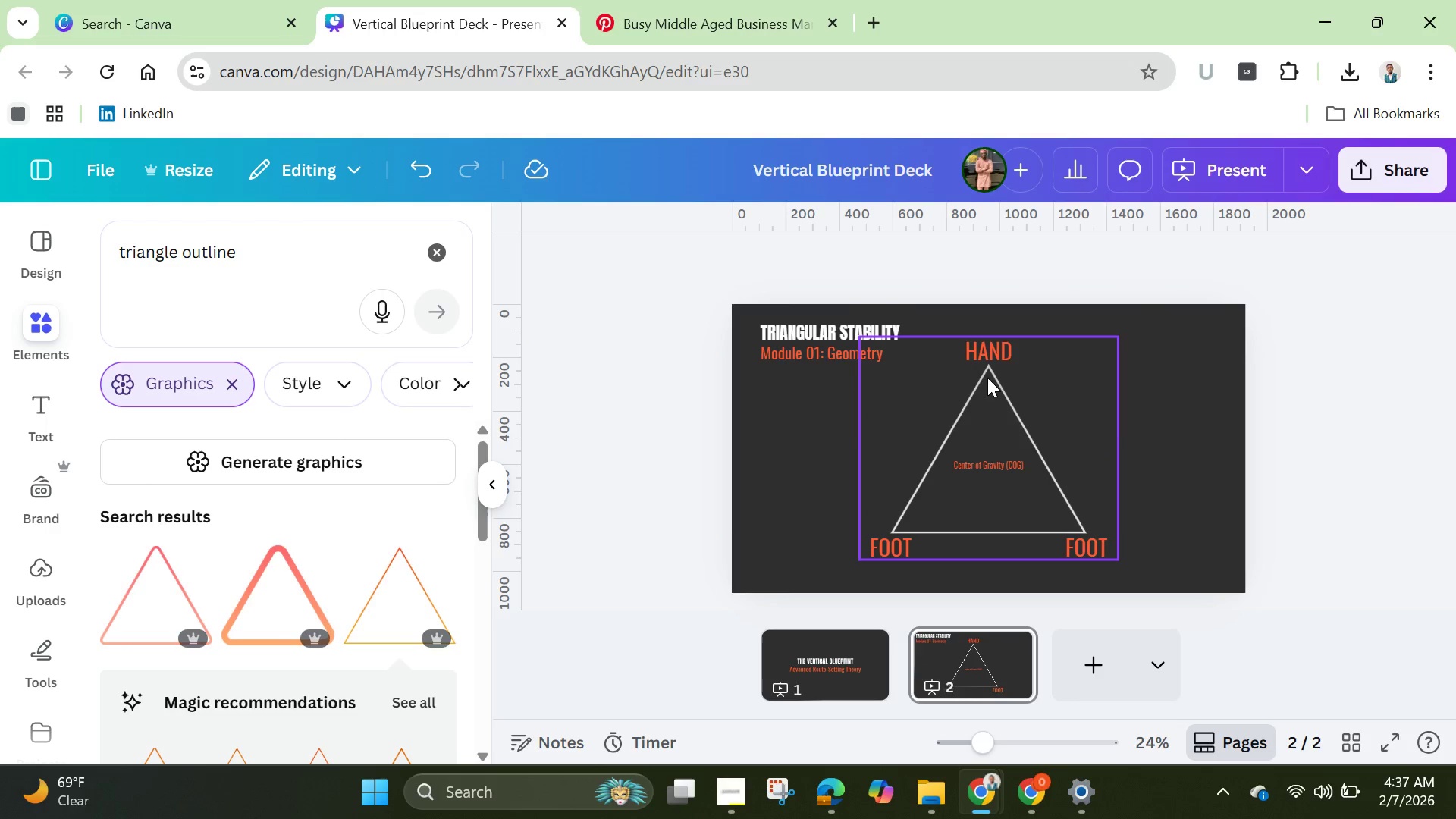 
left_click([987, 375])
 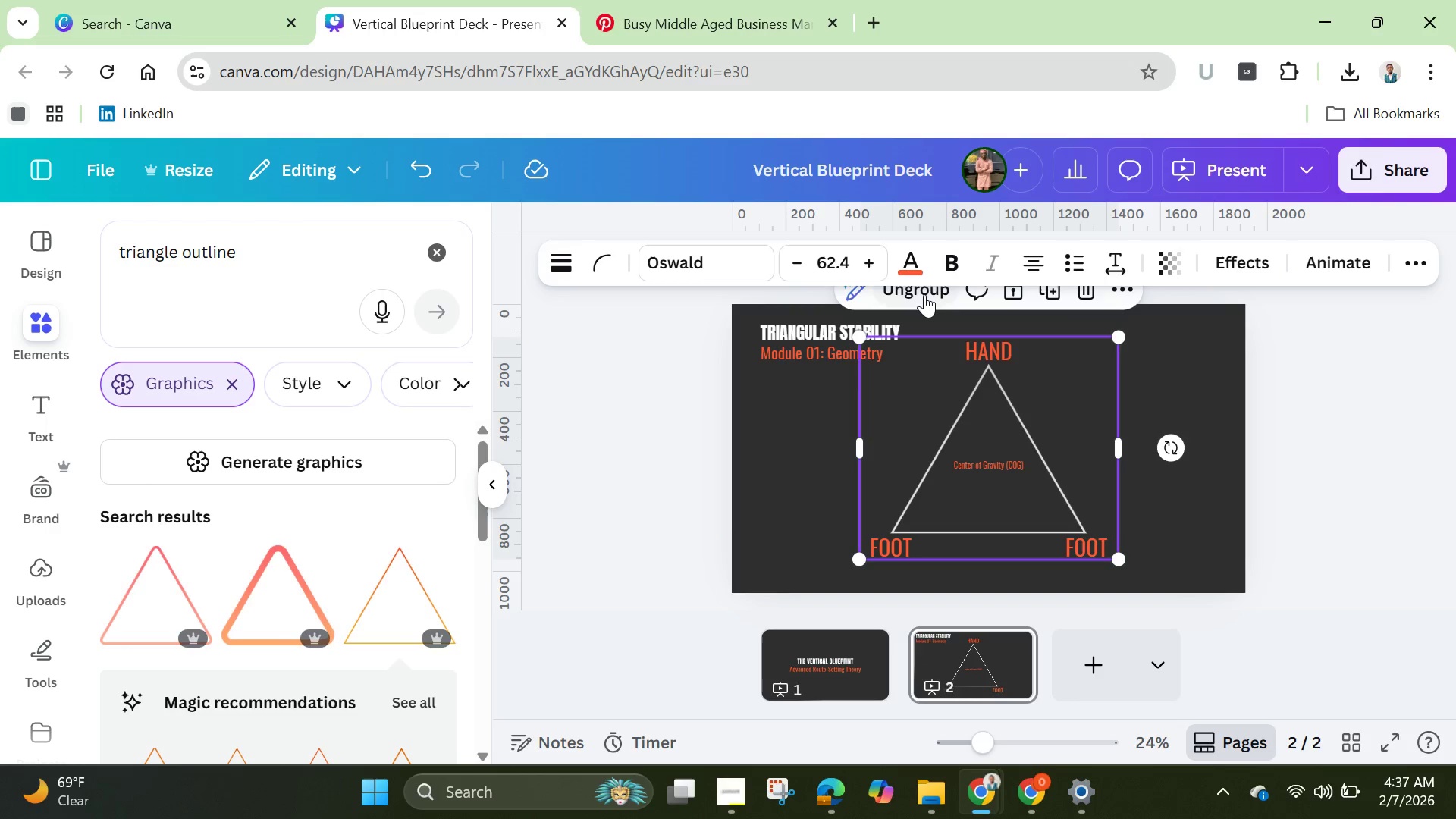 
left_click([924, 294])
 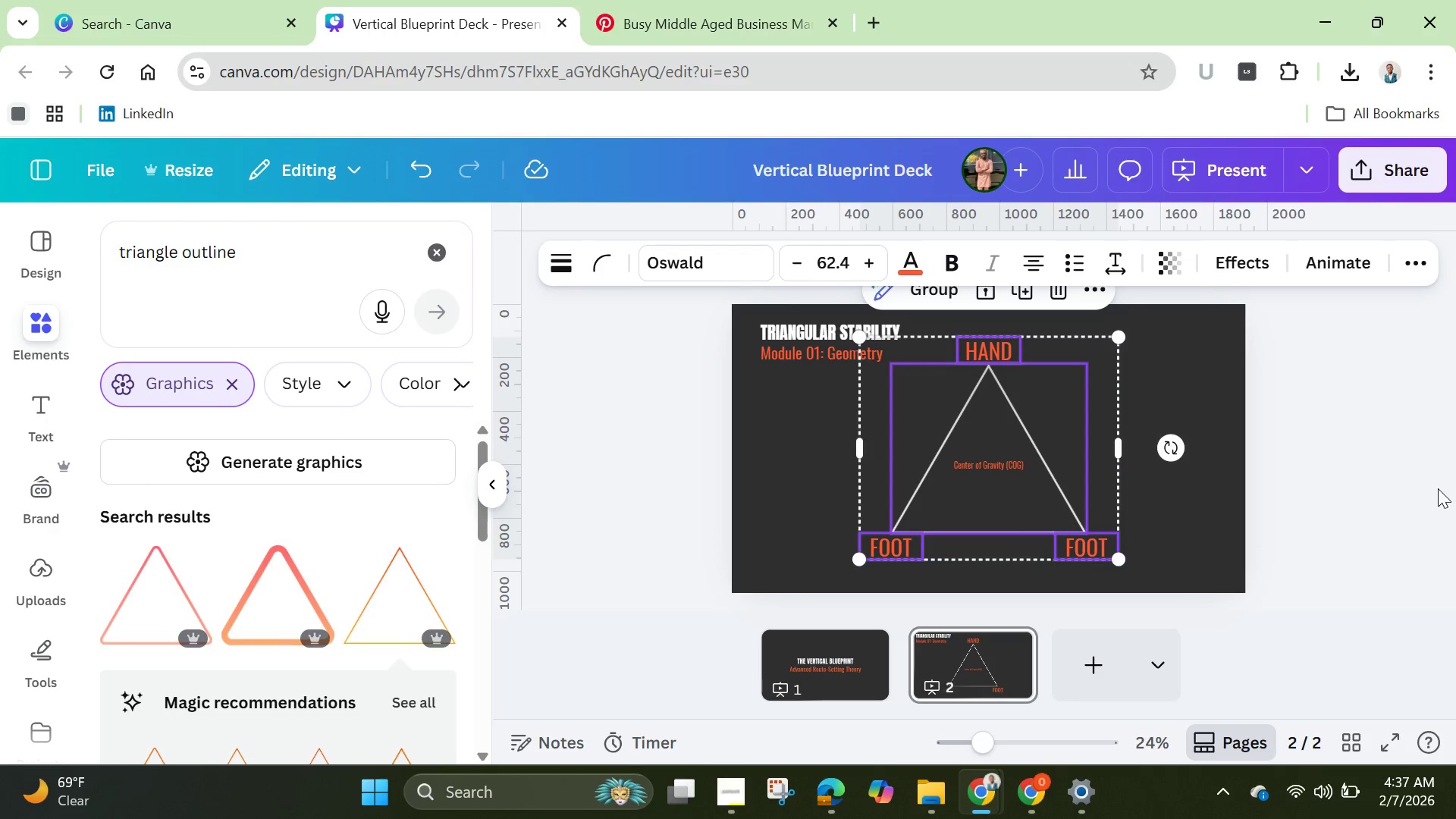 
wait(6.19)
 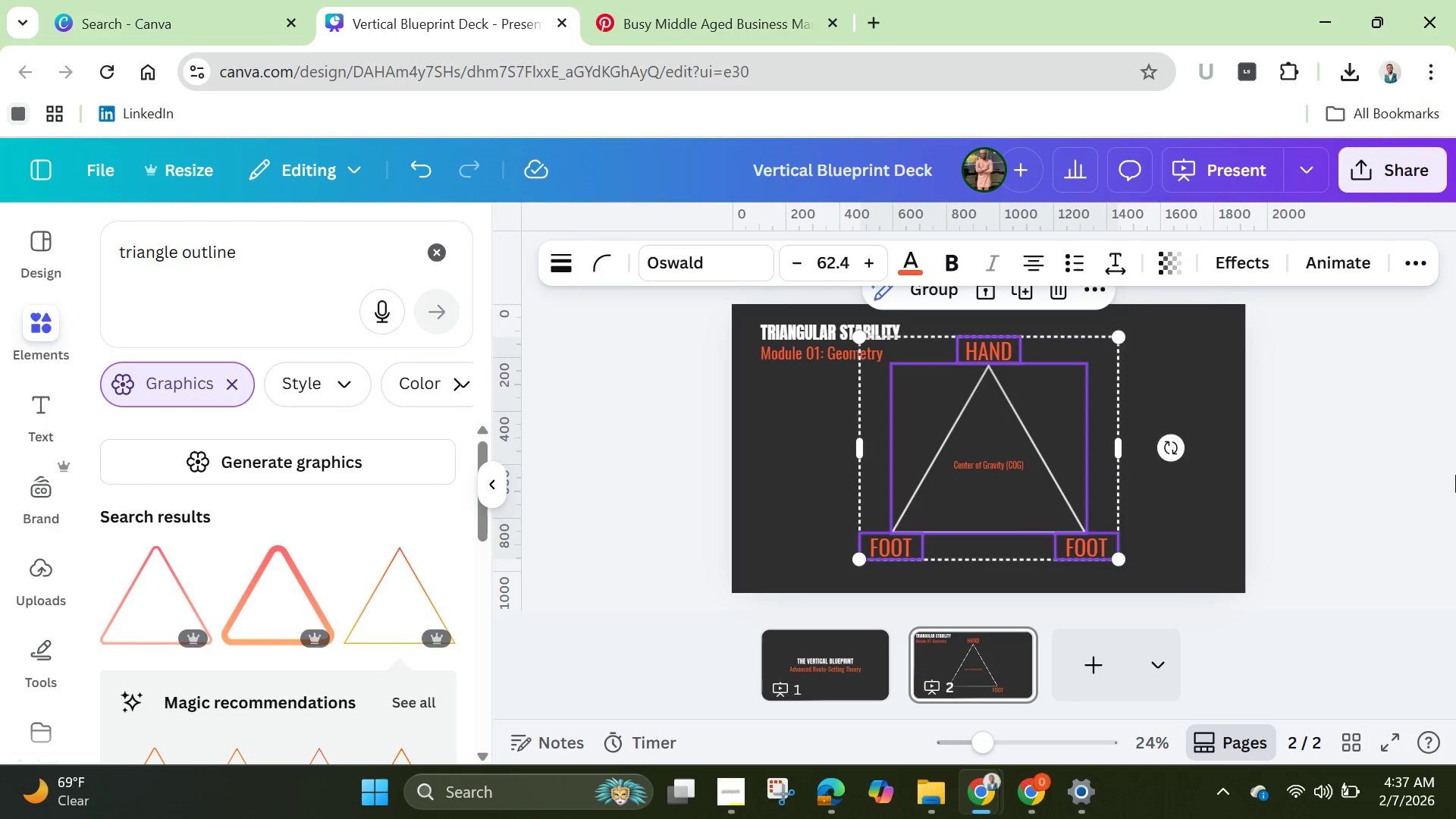 
left_click([1194, 538])
 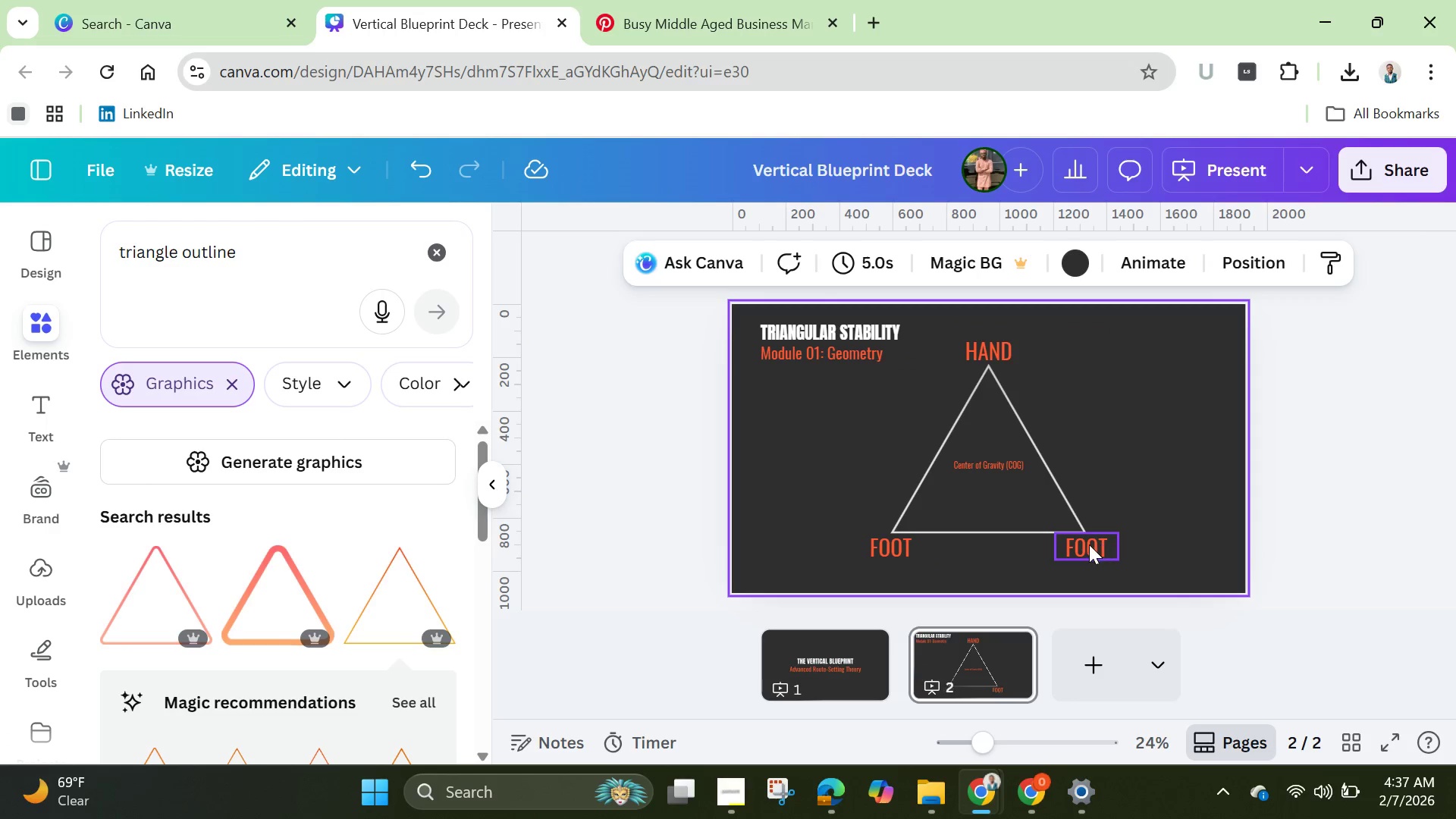 
left_click([1089, 544])
 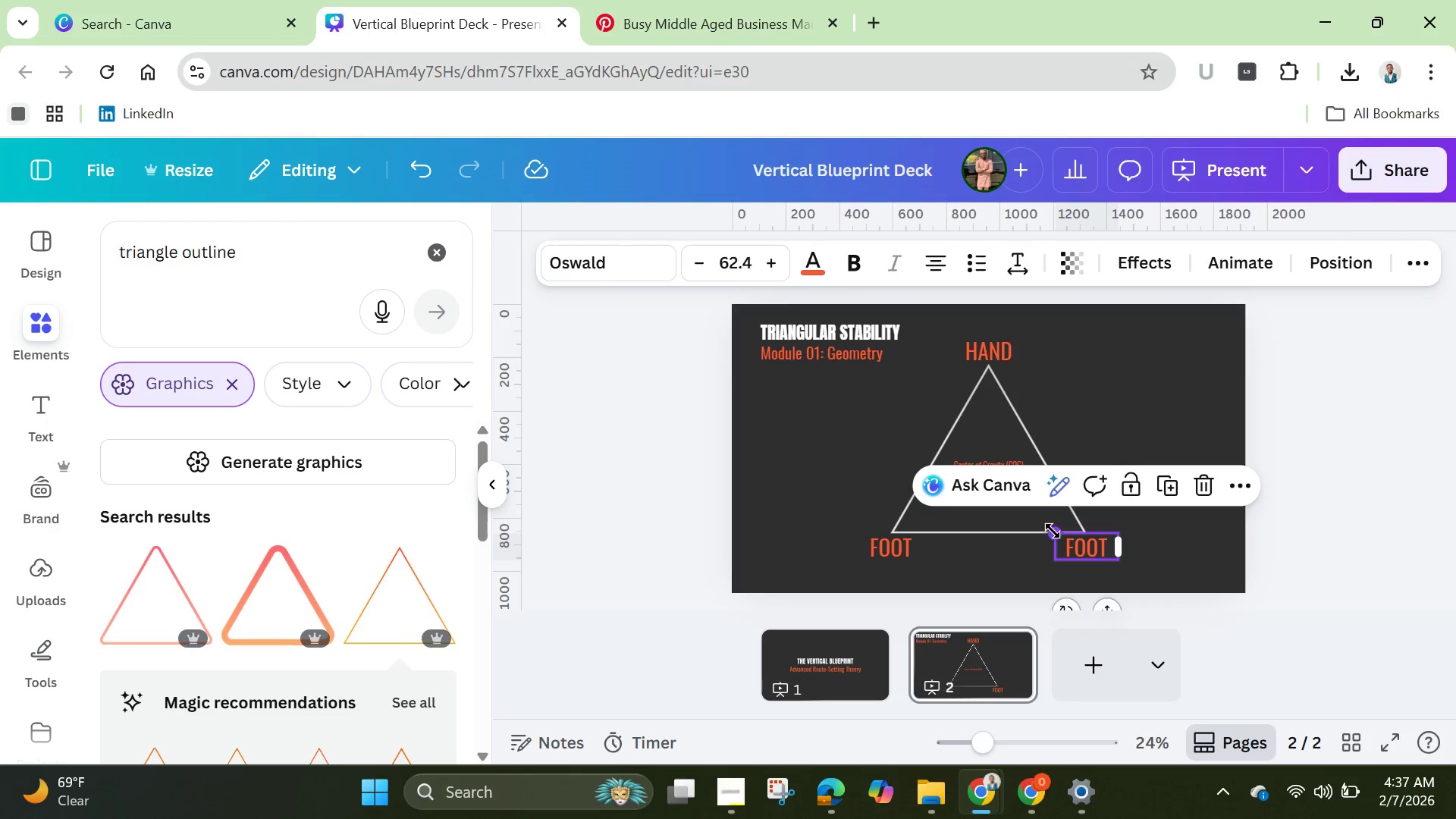 
left_click_drag(start_coordinate=[1059, 533], to_coordinate=[1083, 548])
 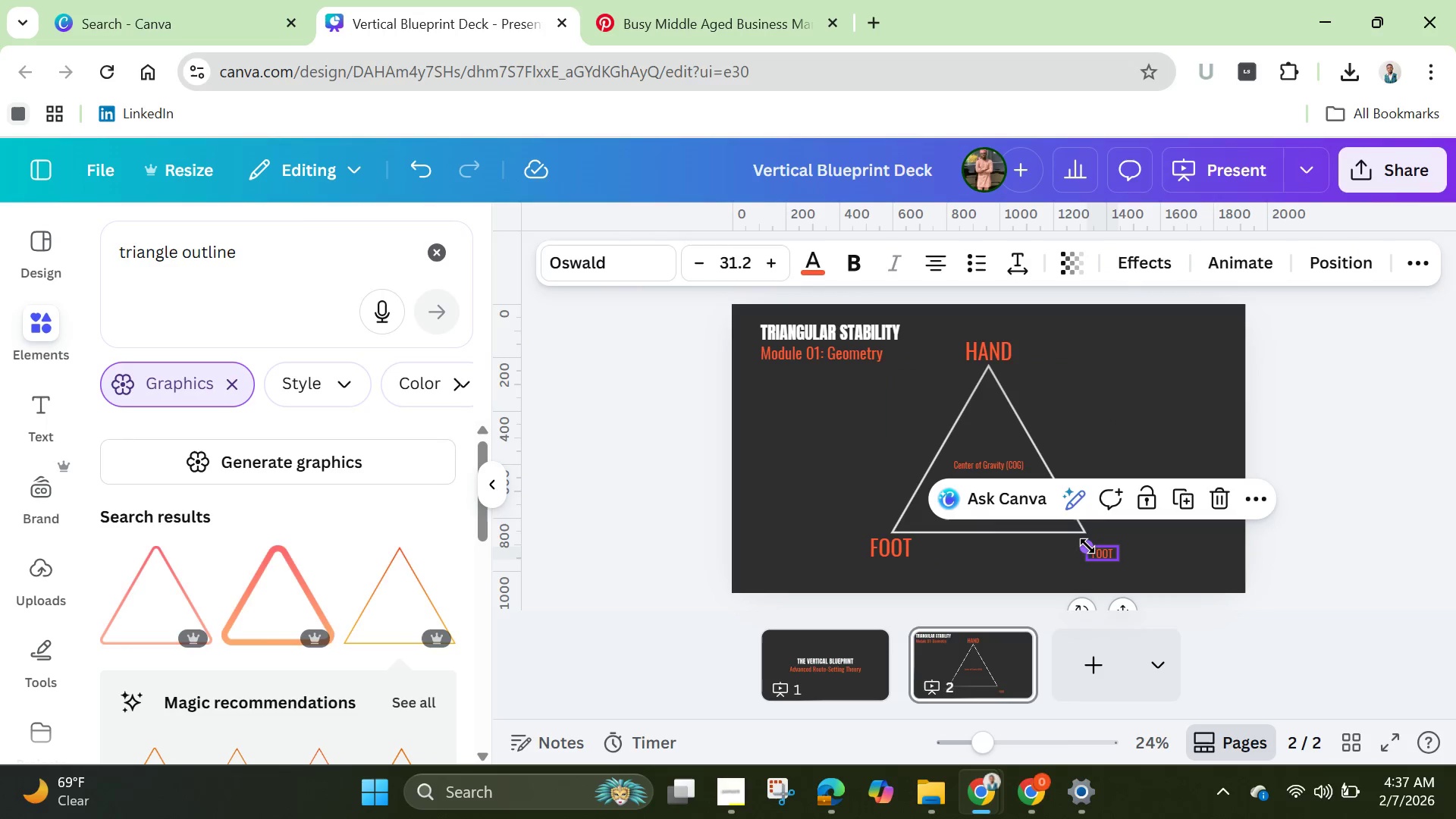 
left_click_drag(start_coordinate=[1085, 544], to_coordinate=[1070, 541])
 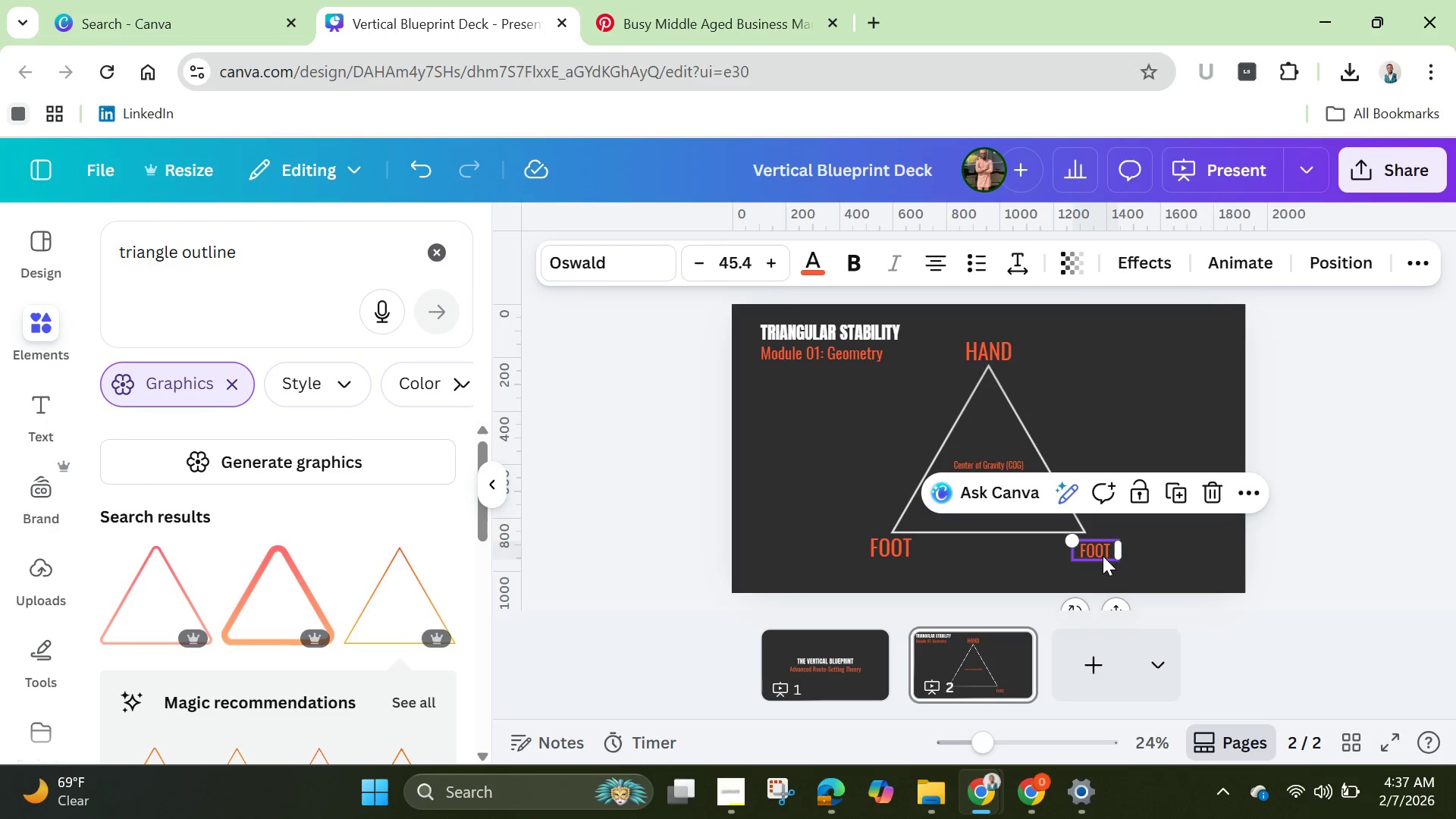 
left_click_drag(start_coordinate=[1103, 554], to_coordinate=[1100, 548])
 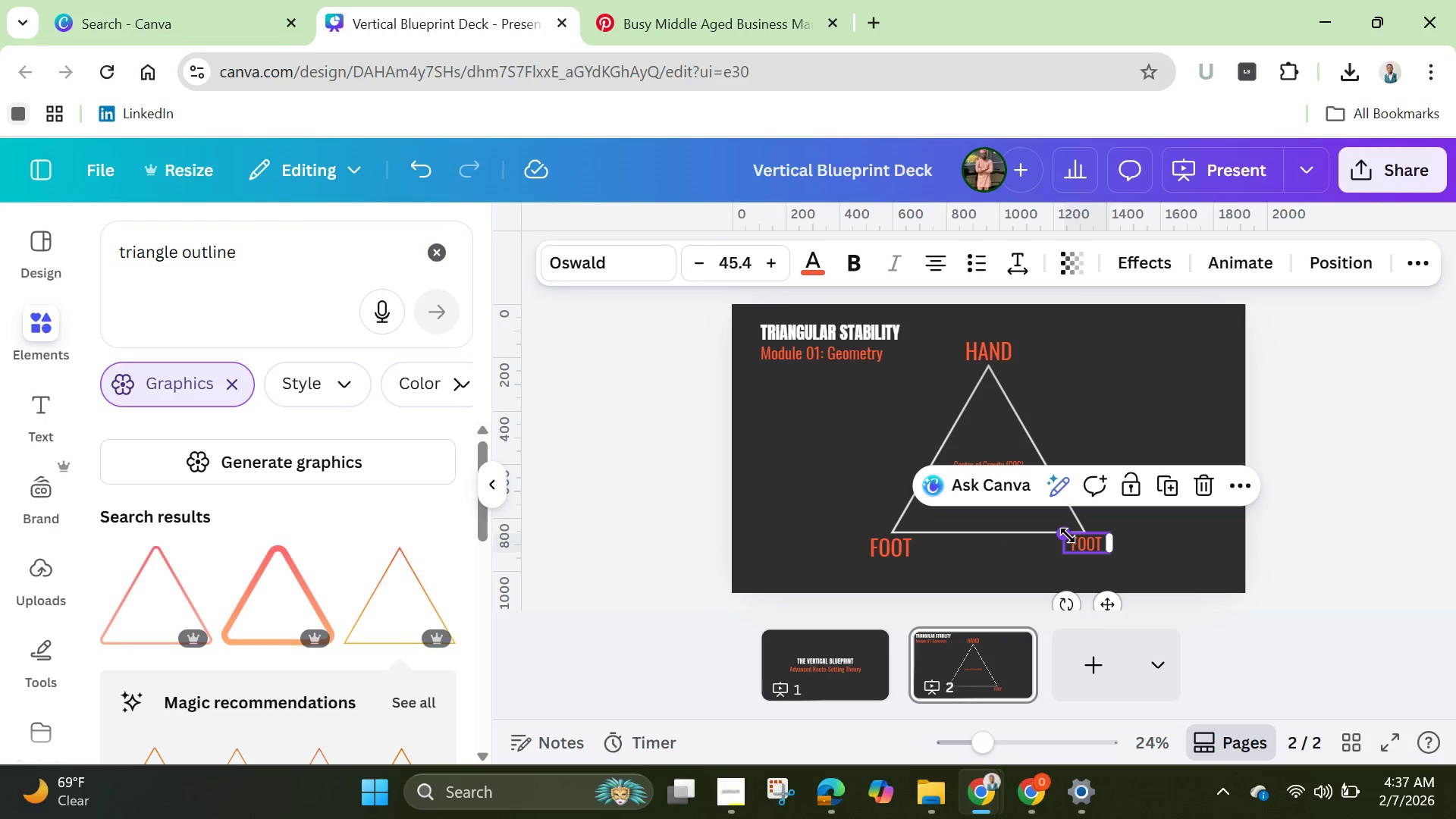 
left_click_drag(start_coordinate=[1068, 535], to_coordinate=[1075, 539])
 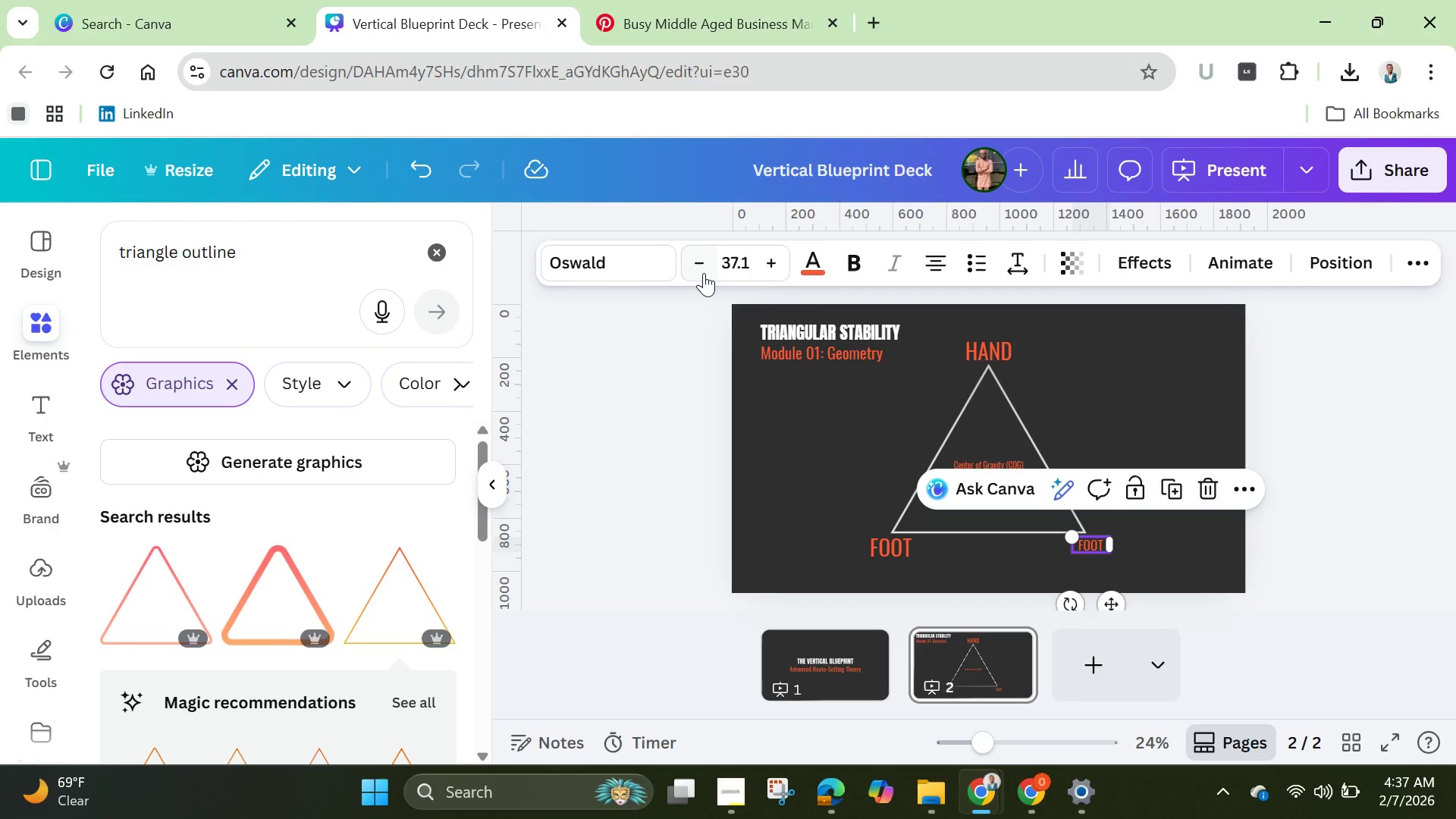 
left_click([421, 165])
 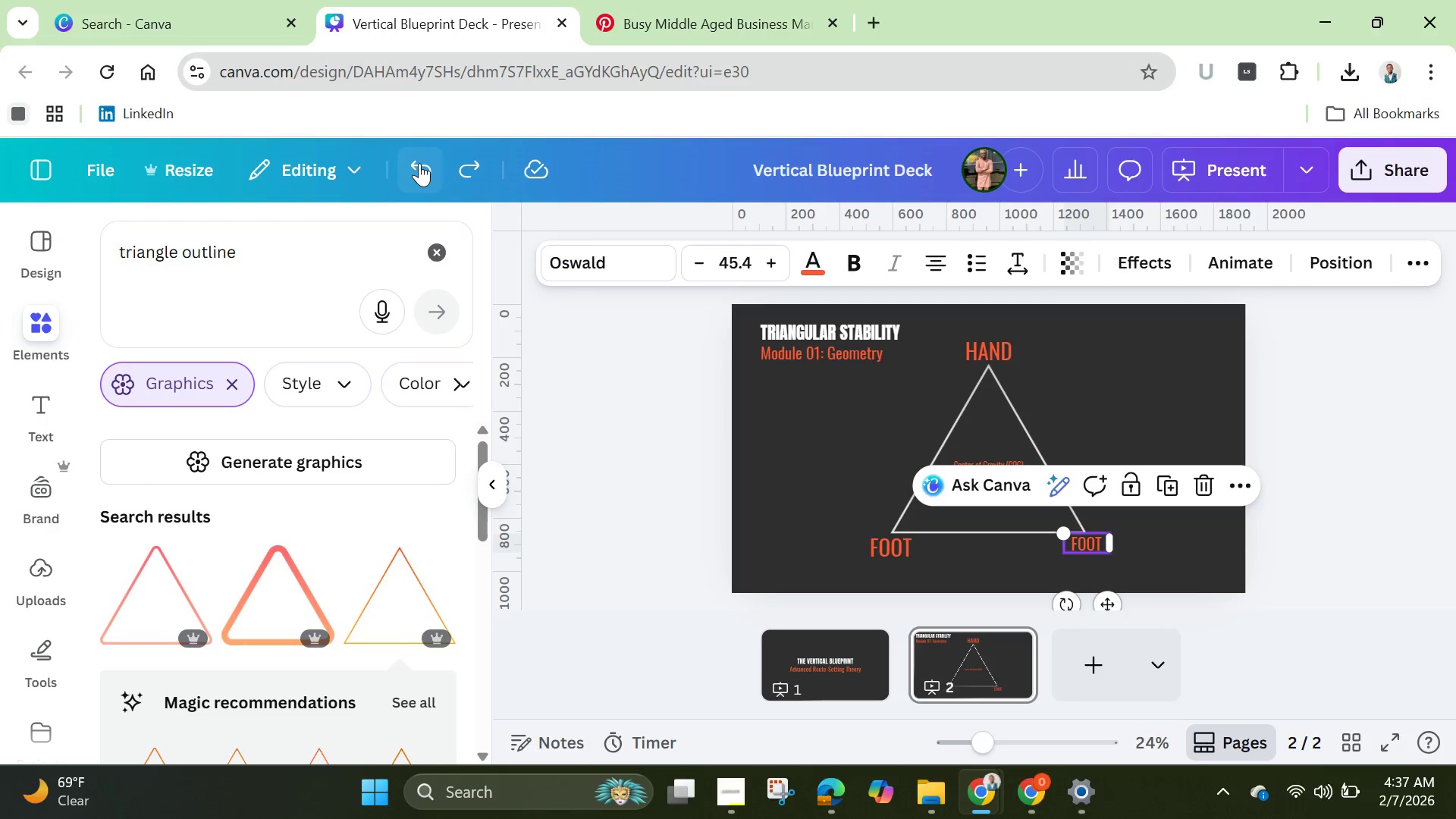 
left_click([419, 163])
 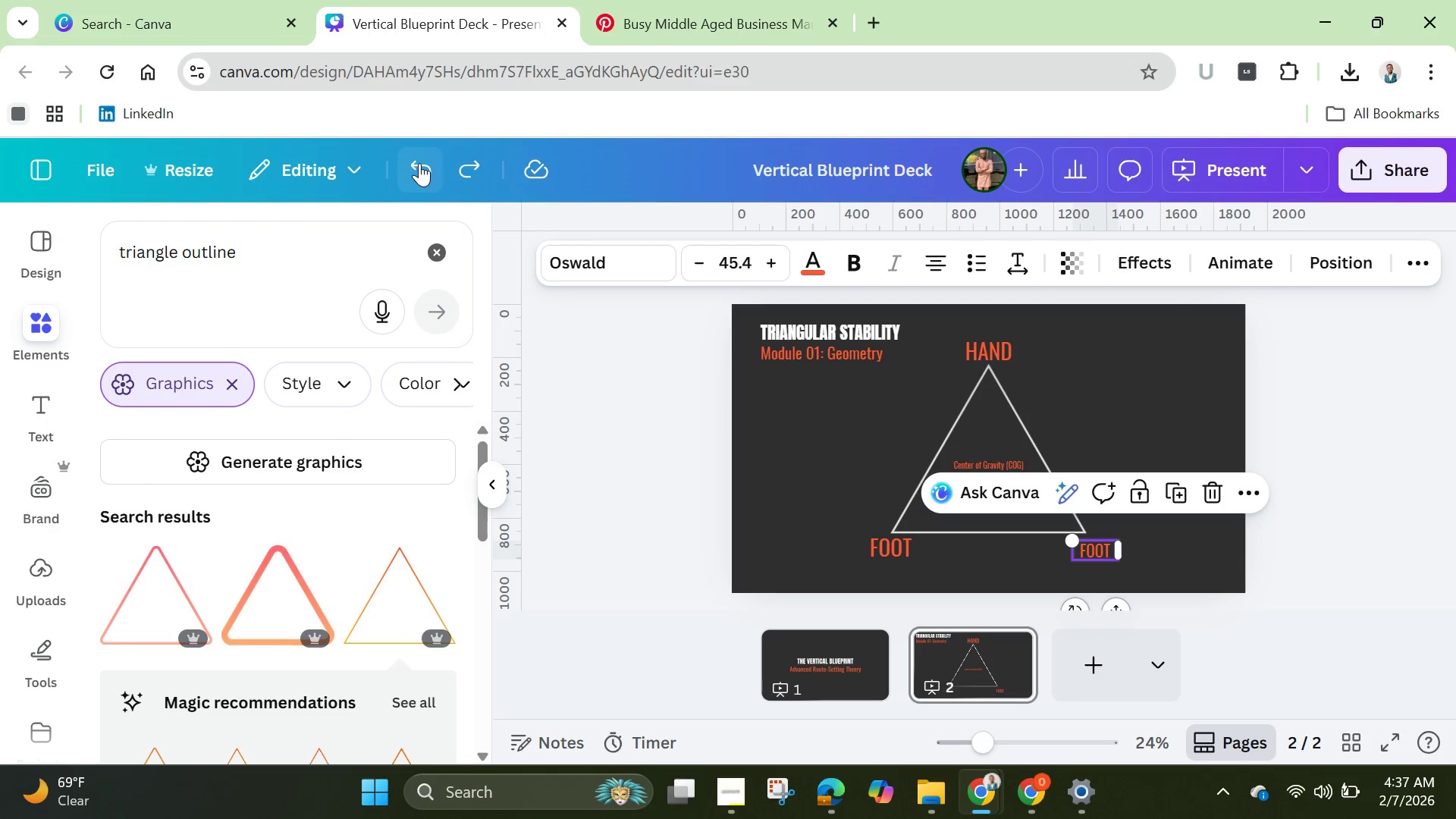 
left_click([419, 163])
 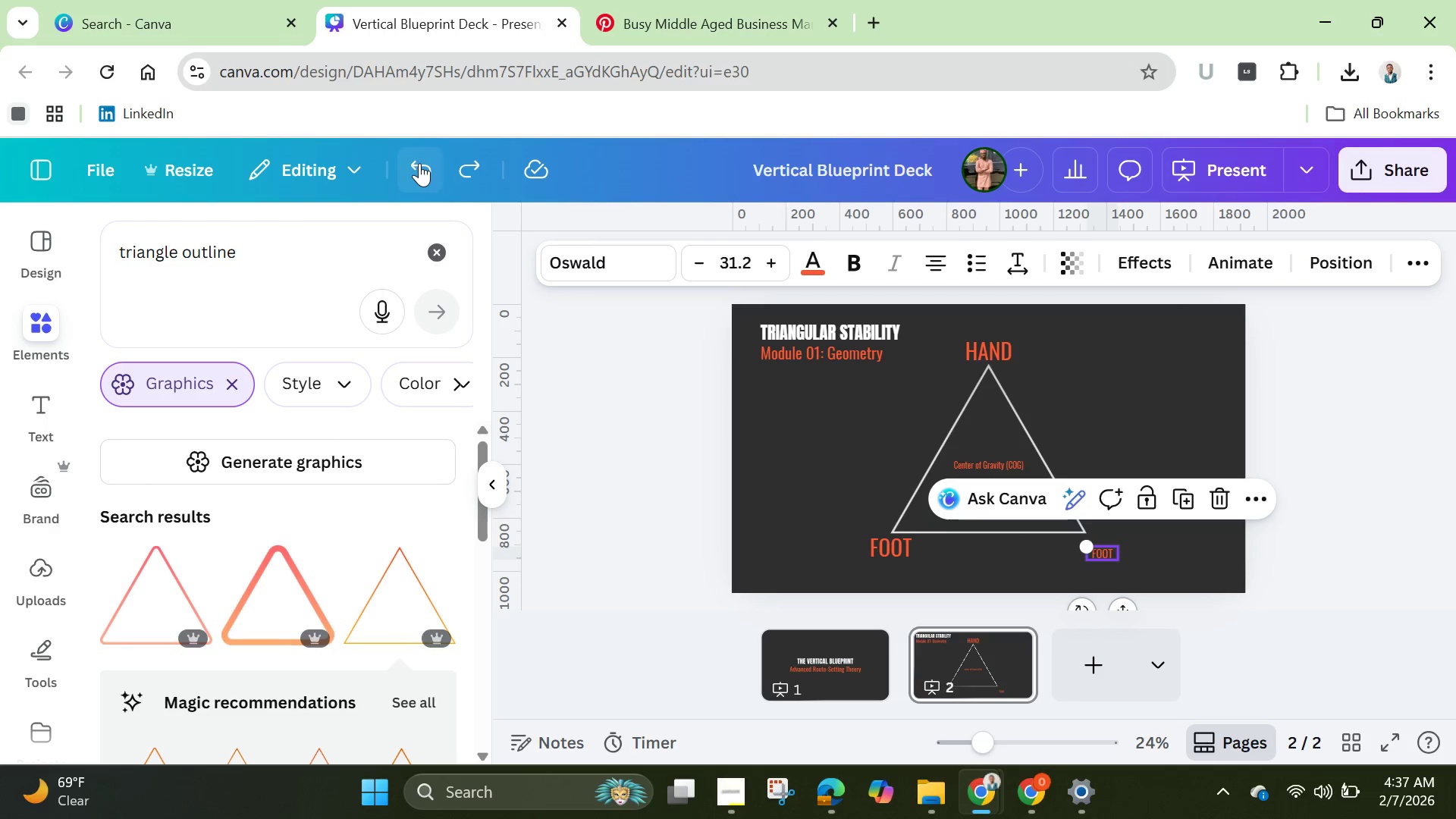 
left_click([419, 163])
 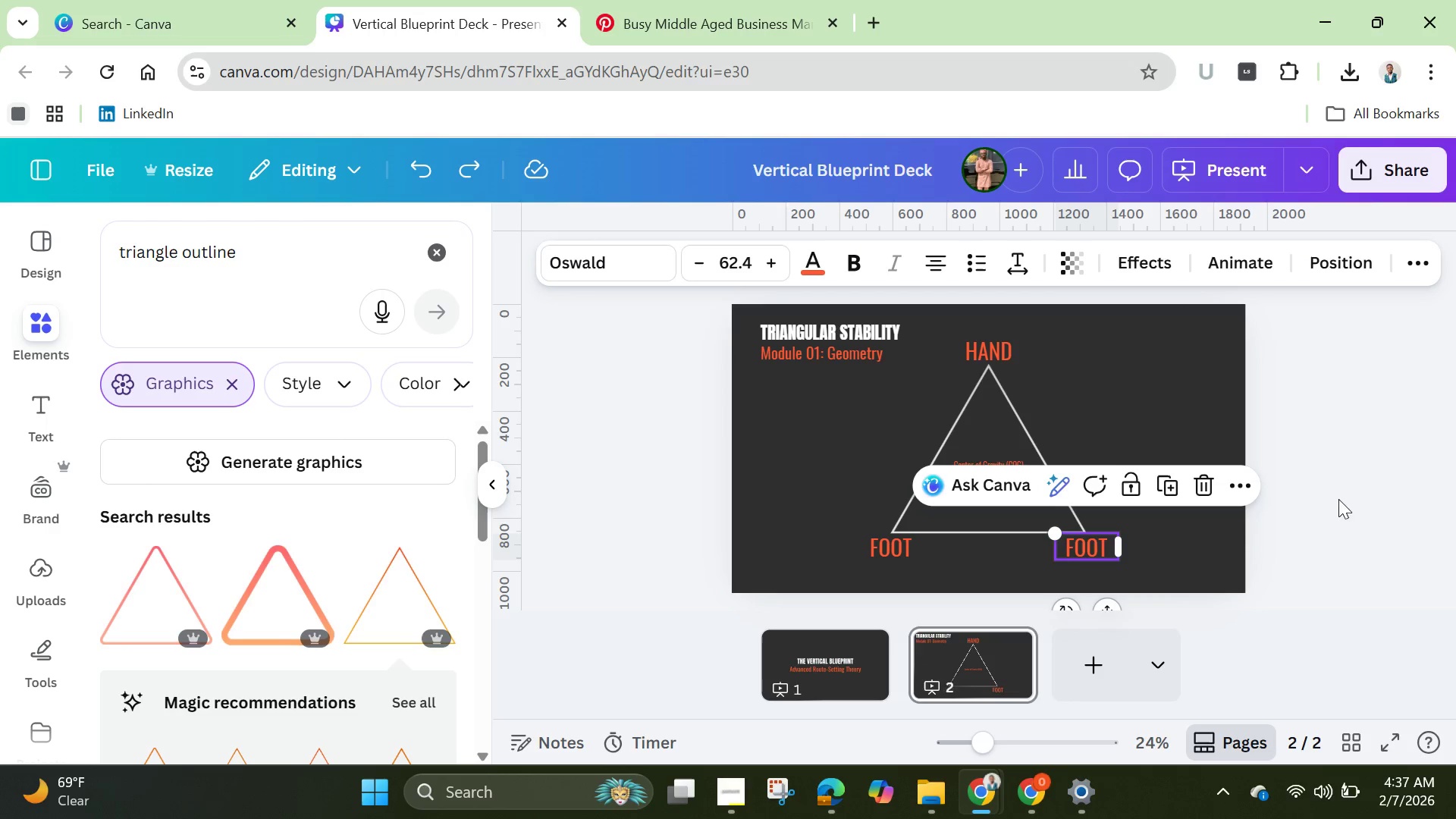 
left_click([1348, 503])
 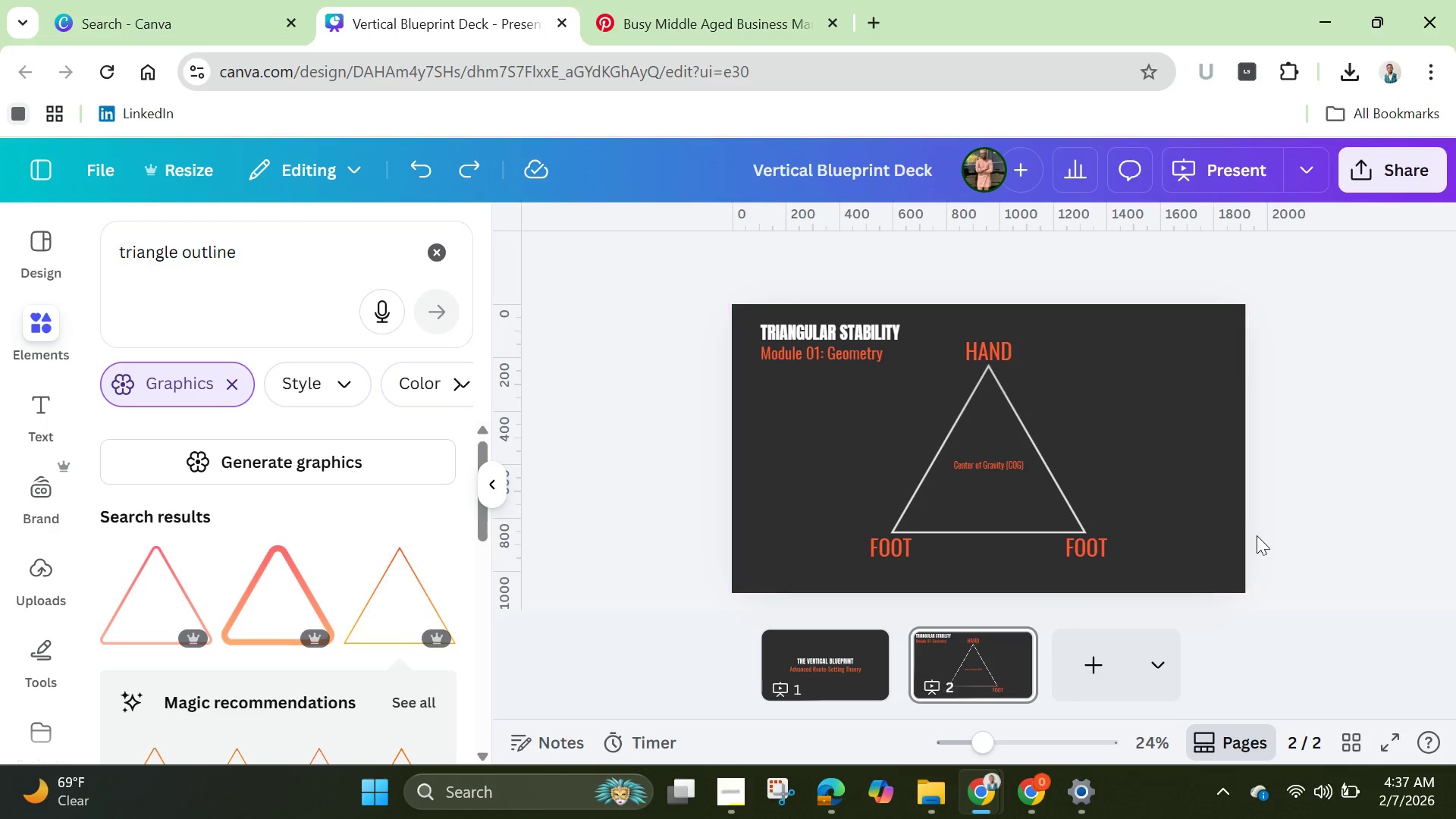 
left_click([1282, 504])
 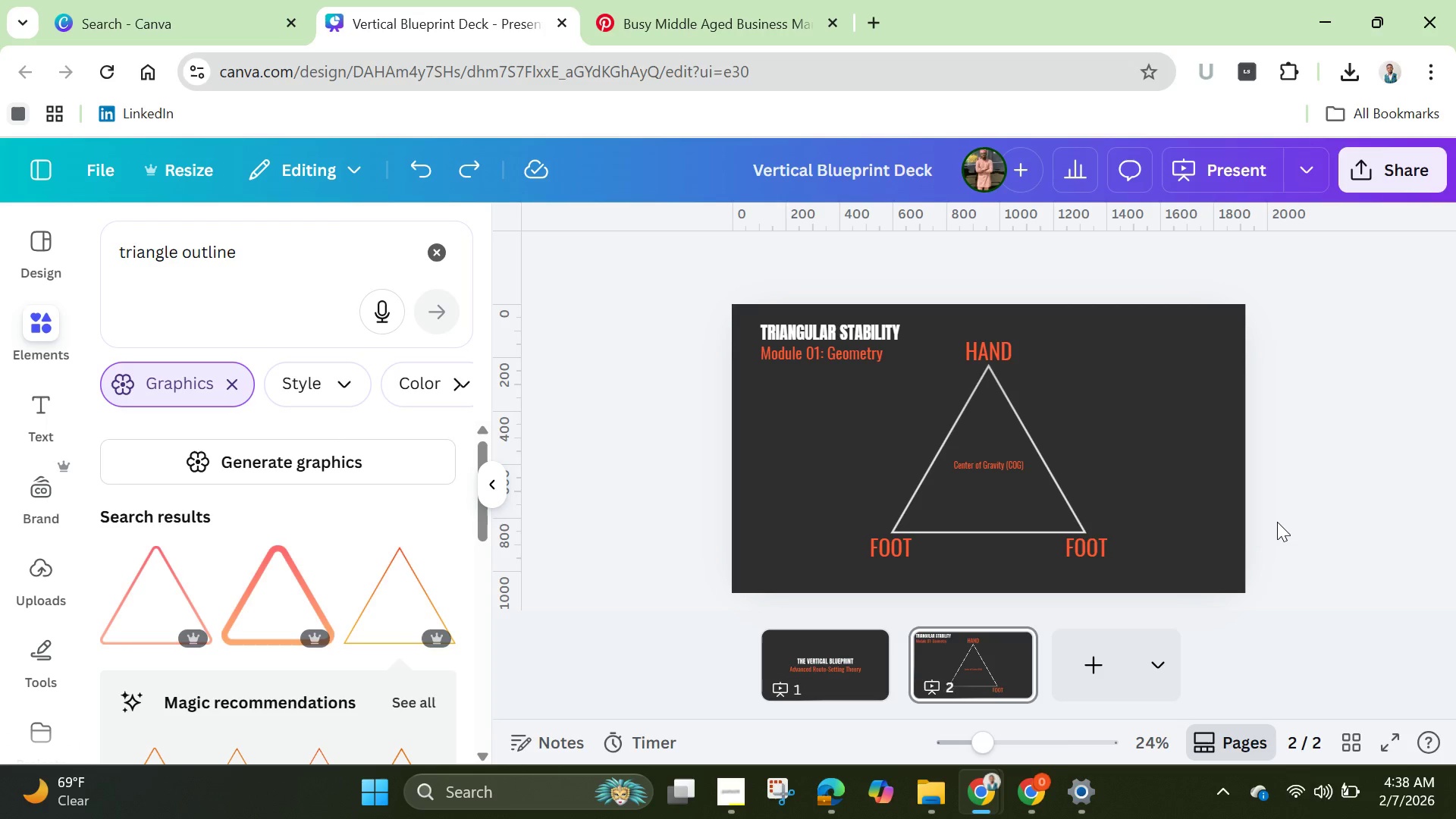 
wait(23.75)
 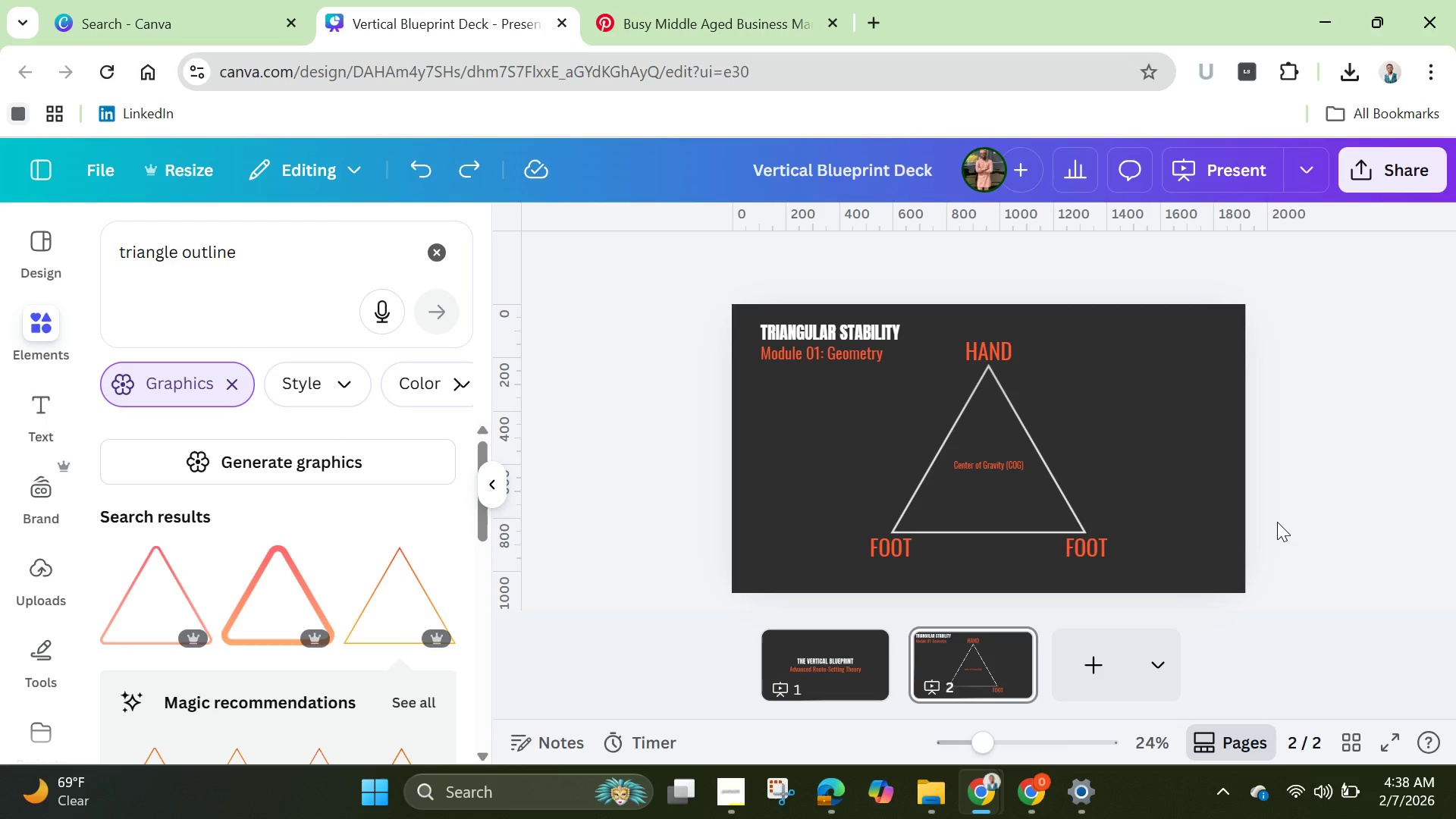 
left_click([1100, 666])
 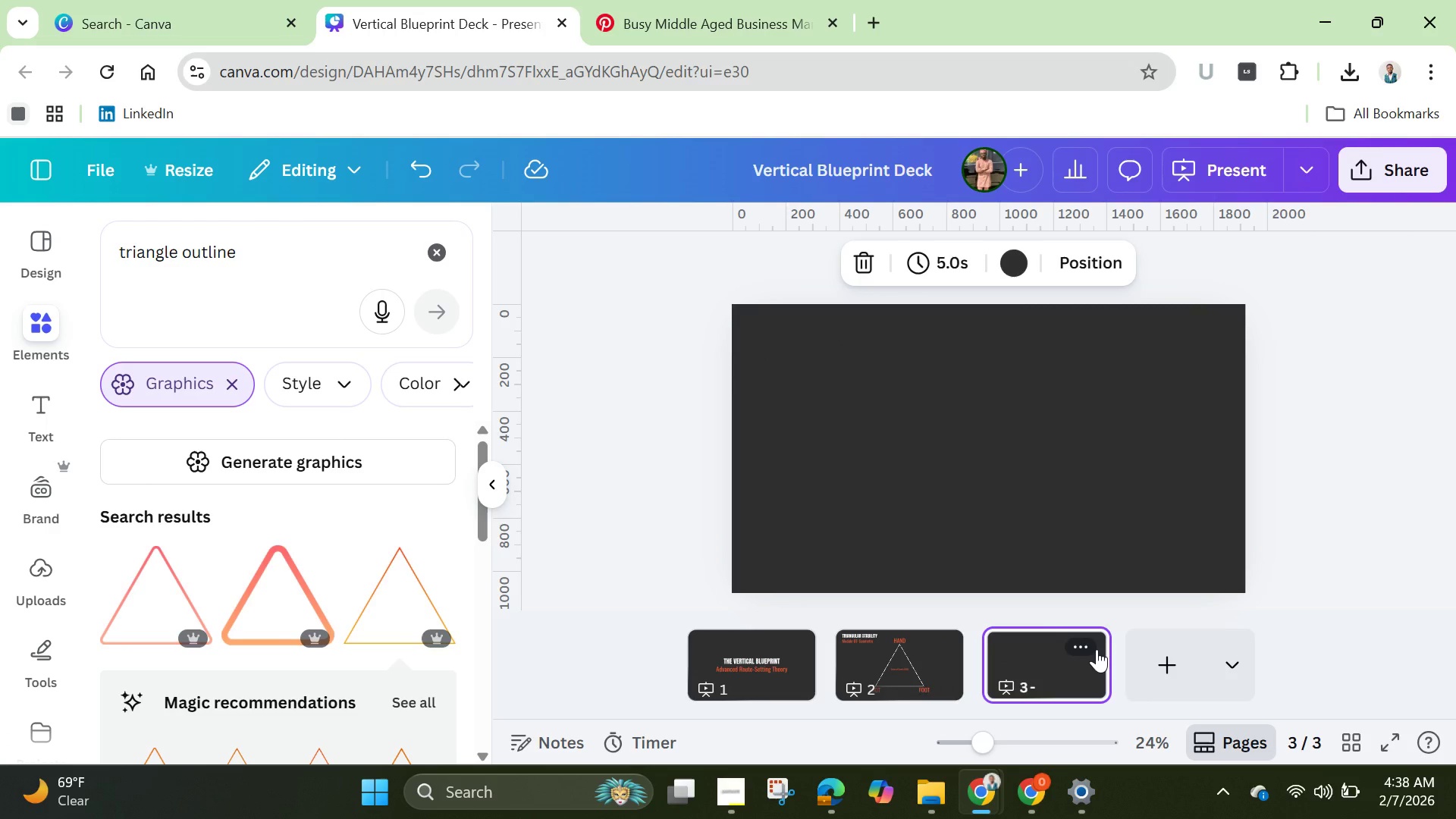 
wait(11.83)
 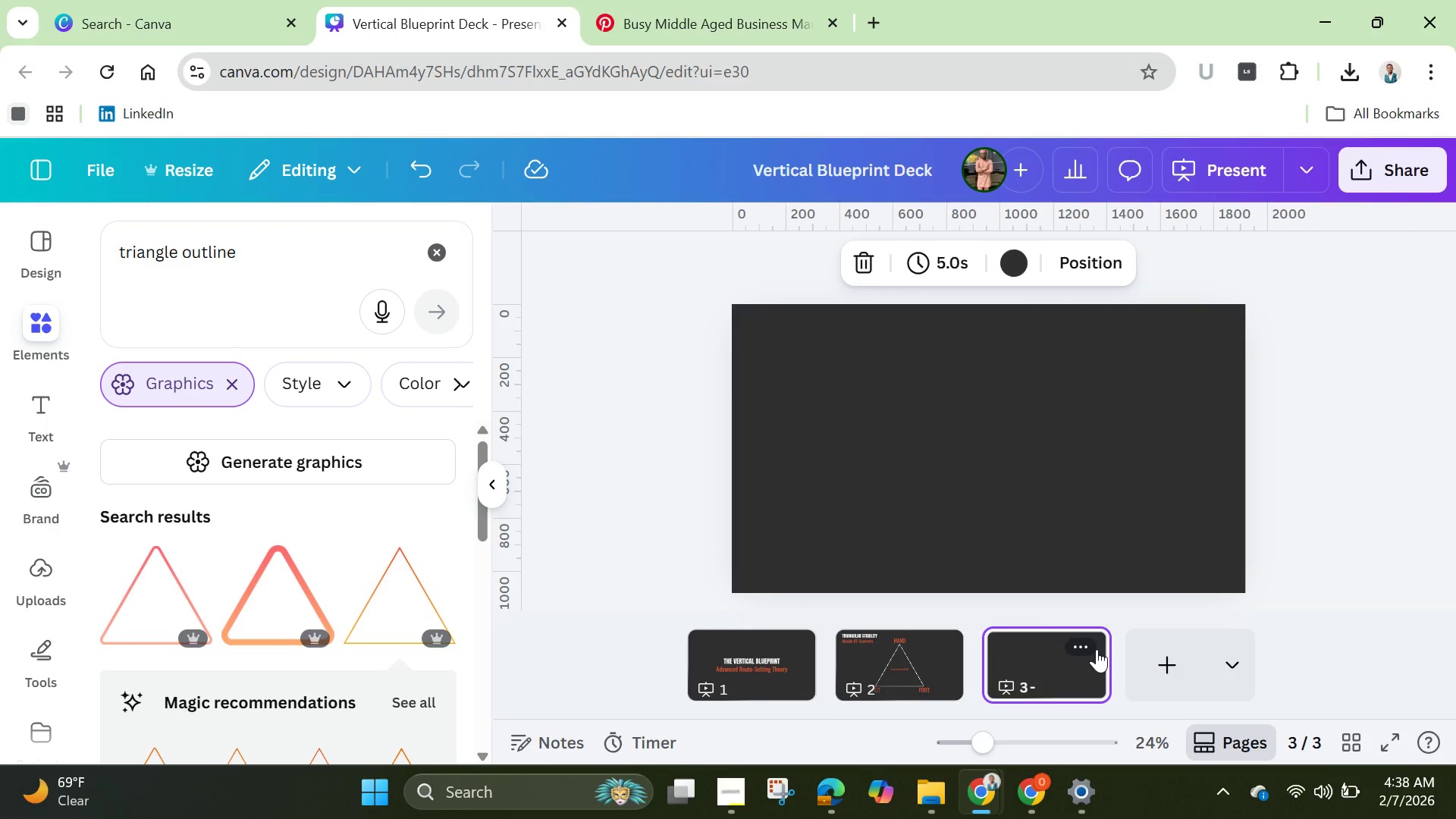 
left_click([894, 651])
 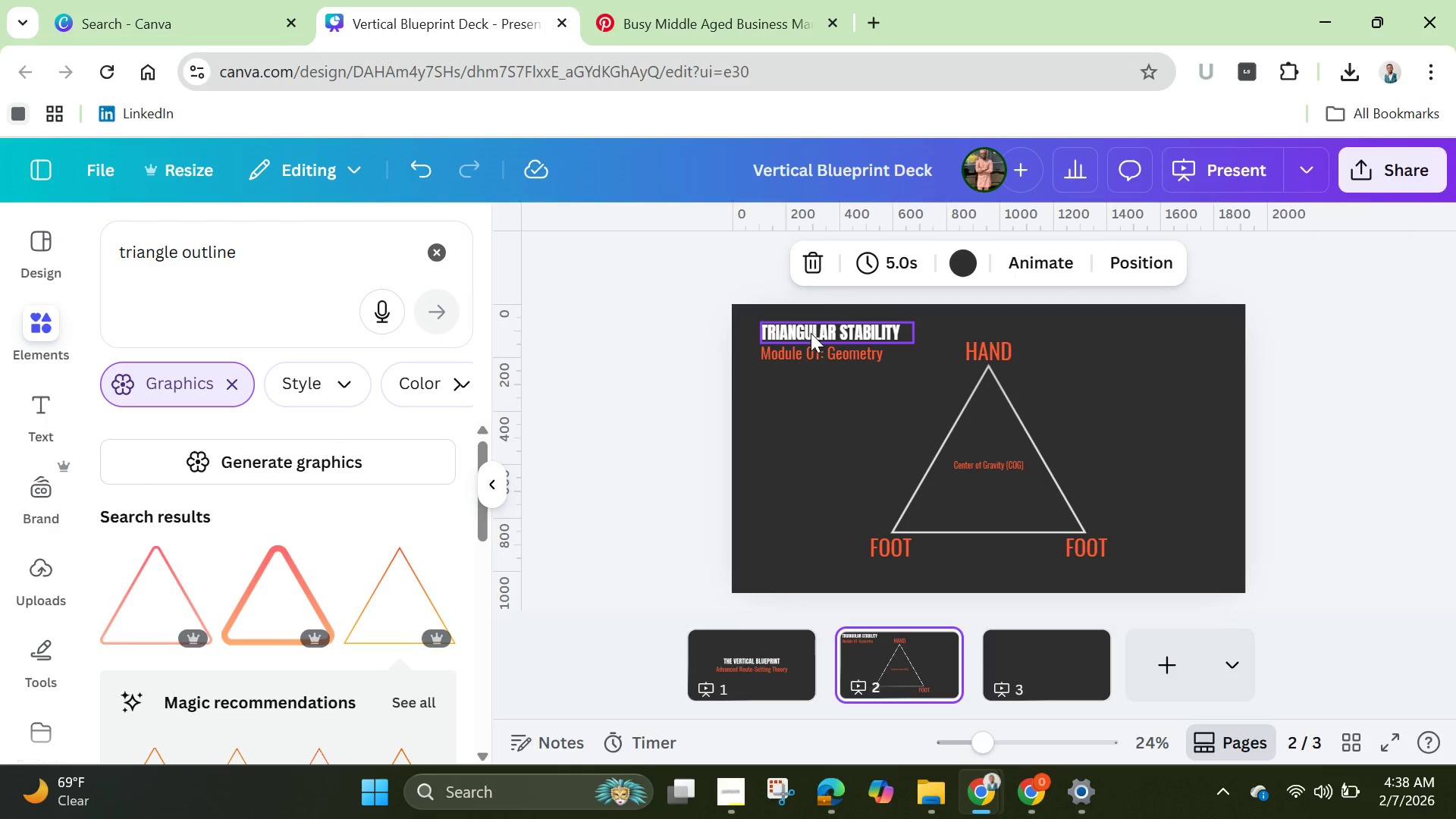 
left_click([812, 332])
 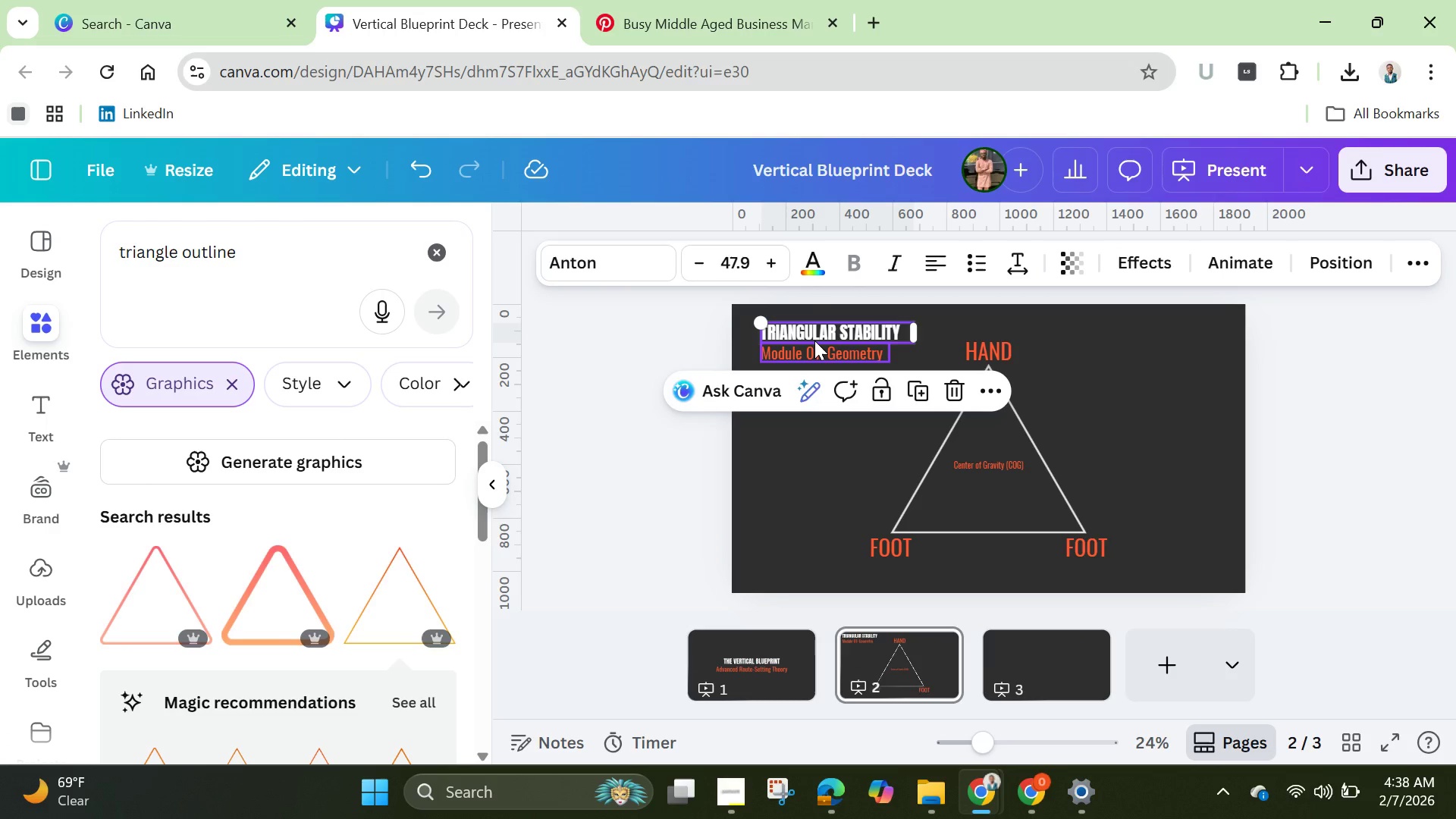 
hold_key(key=ShiftLeft, duration=1.01)
left_click([817, 347])
 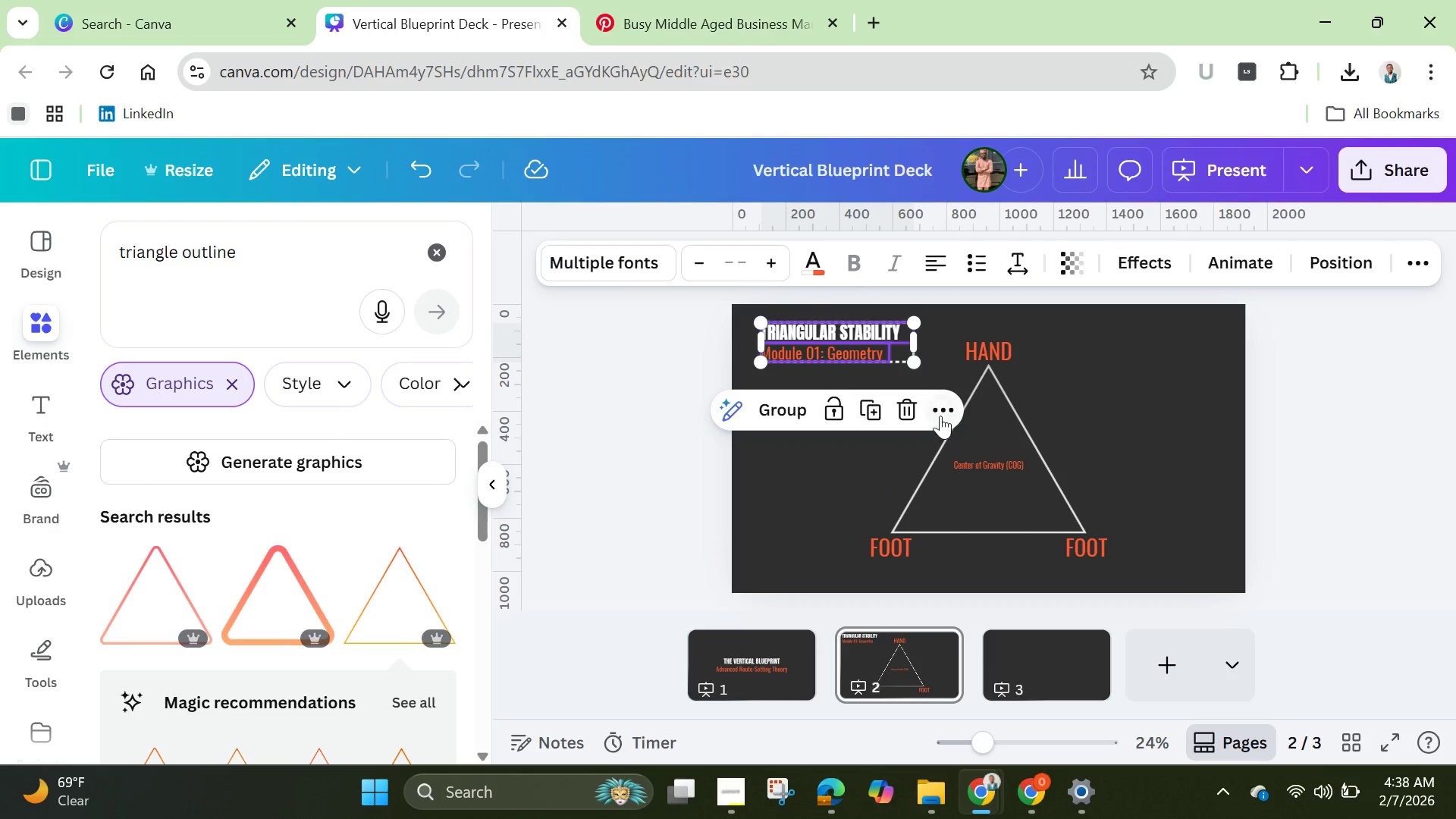 
left_click([938, 407])
 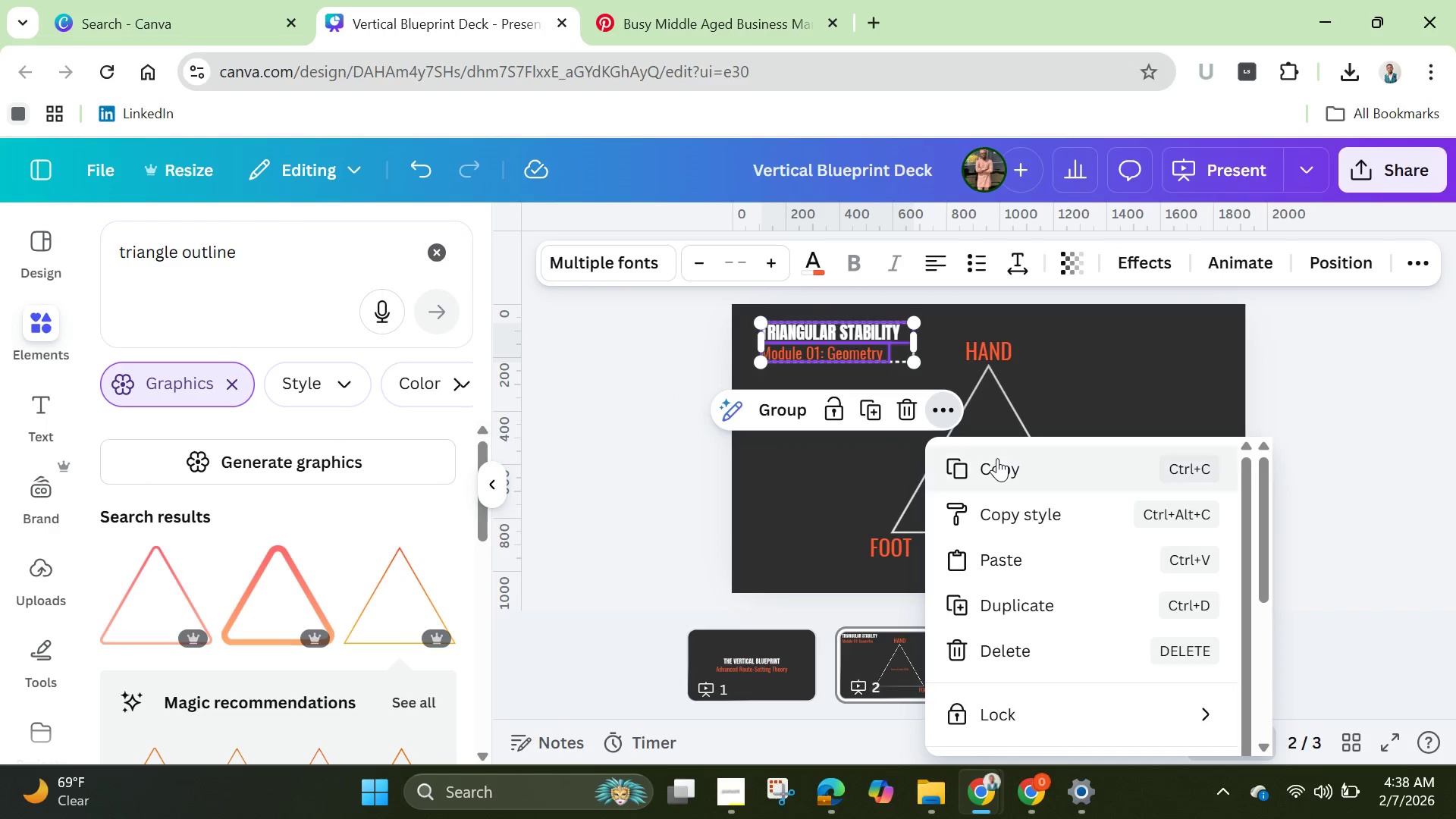 
left_click([997, 458])
 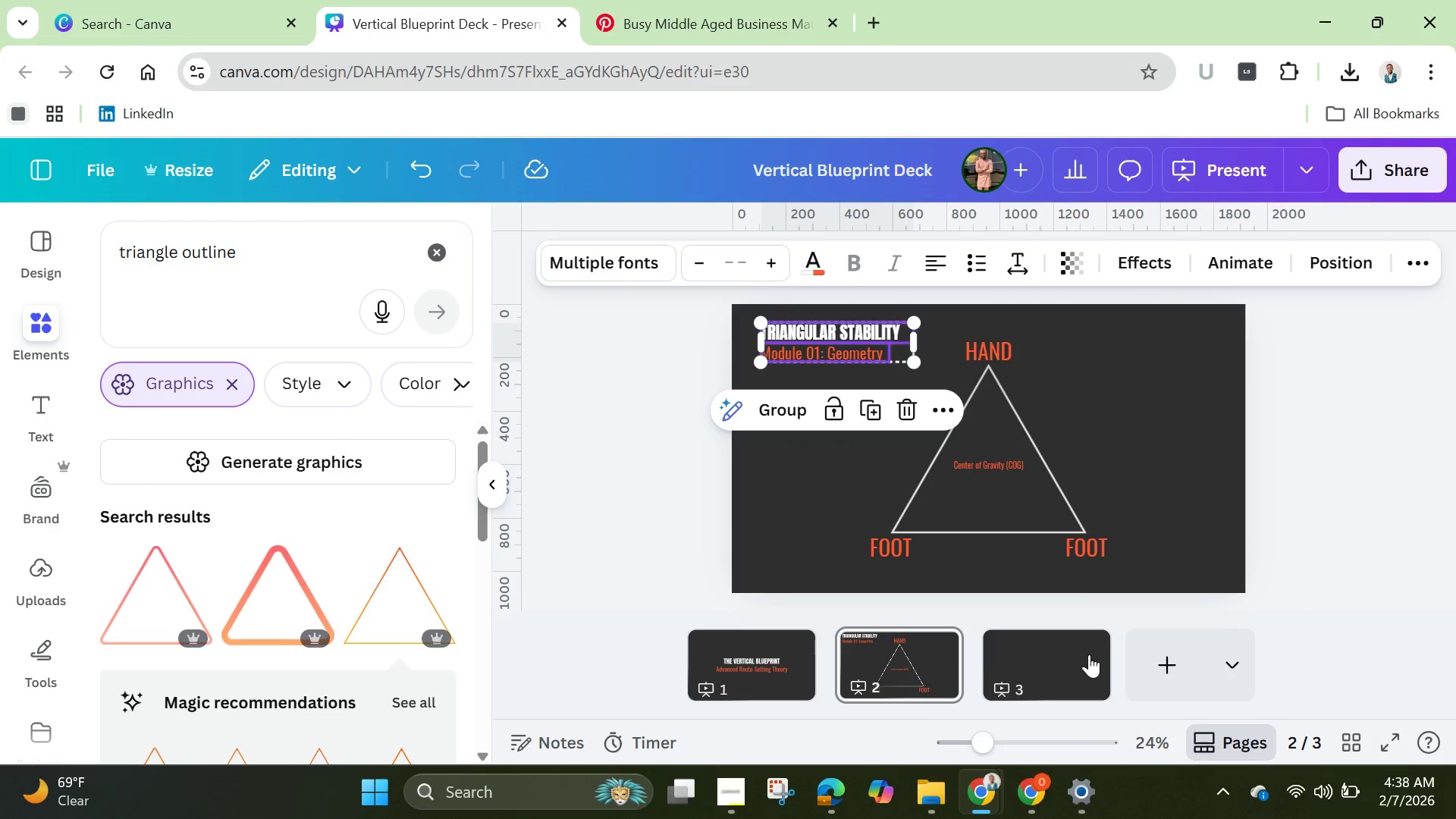 
left_click([1081, 654])
 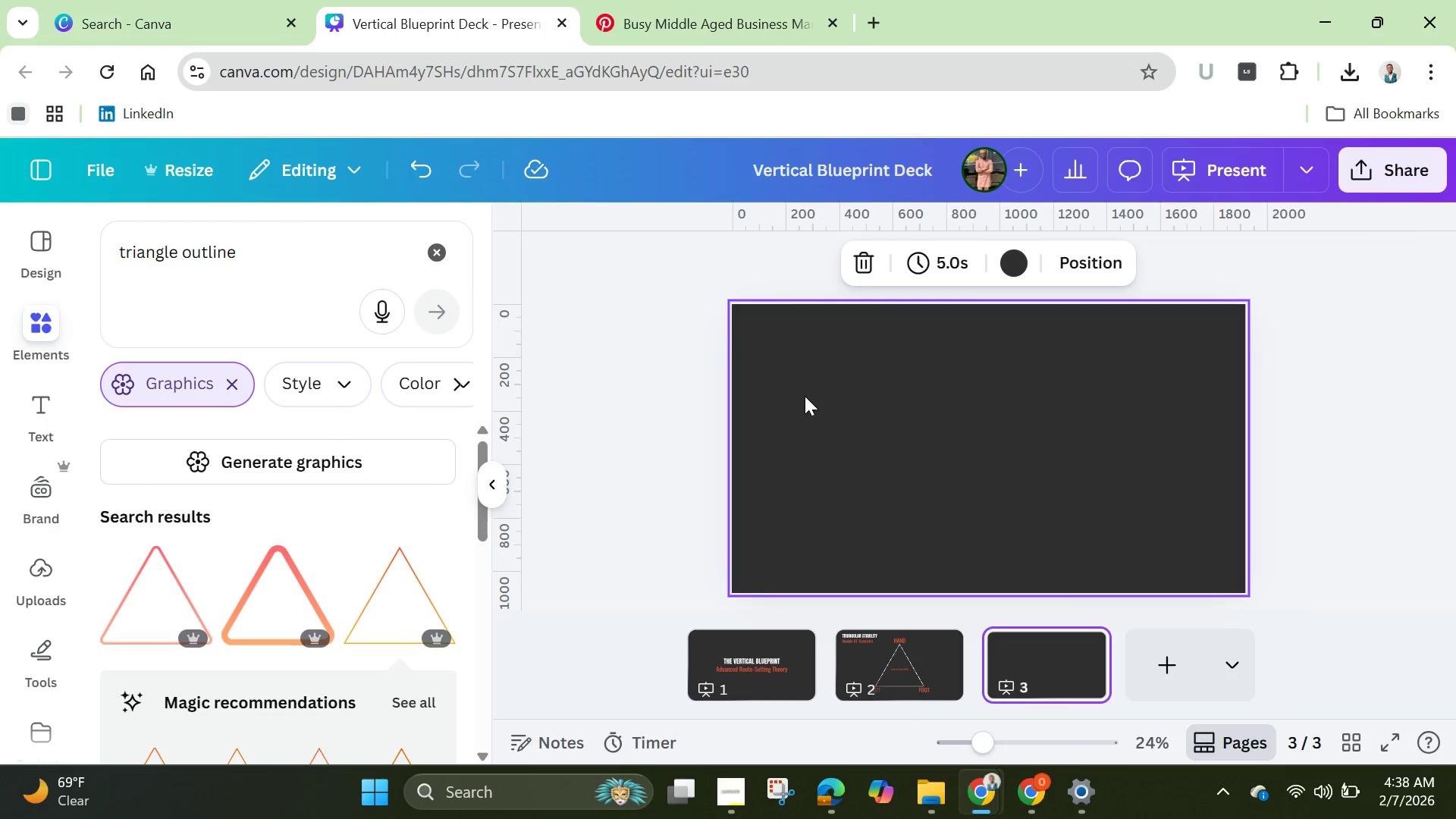 
key(Control+V)
 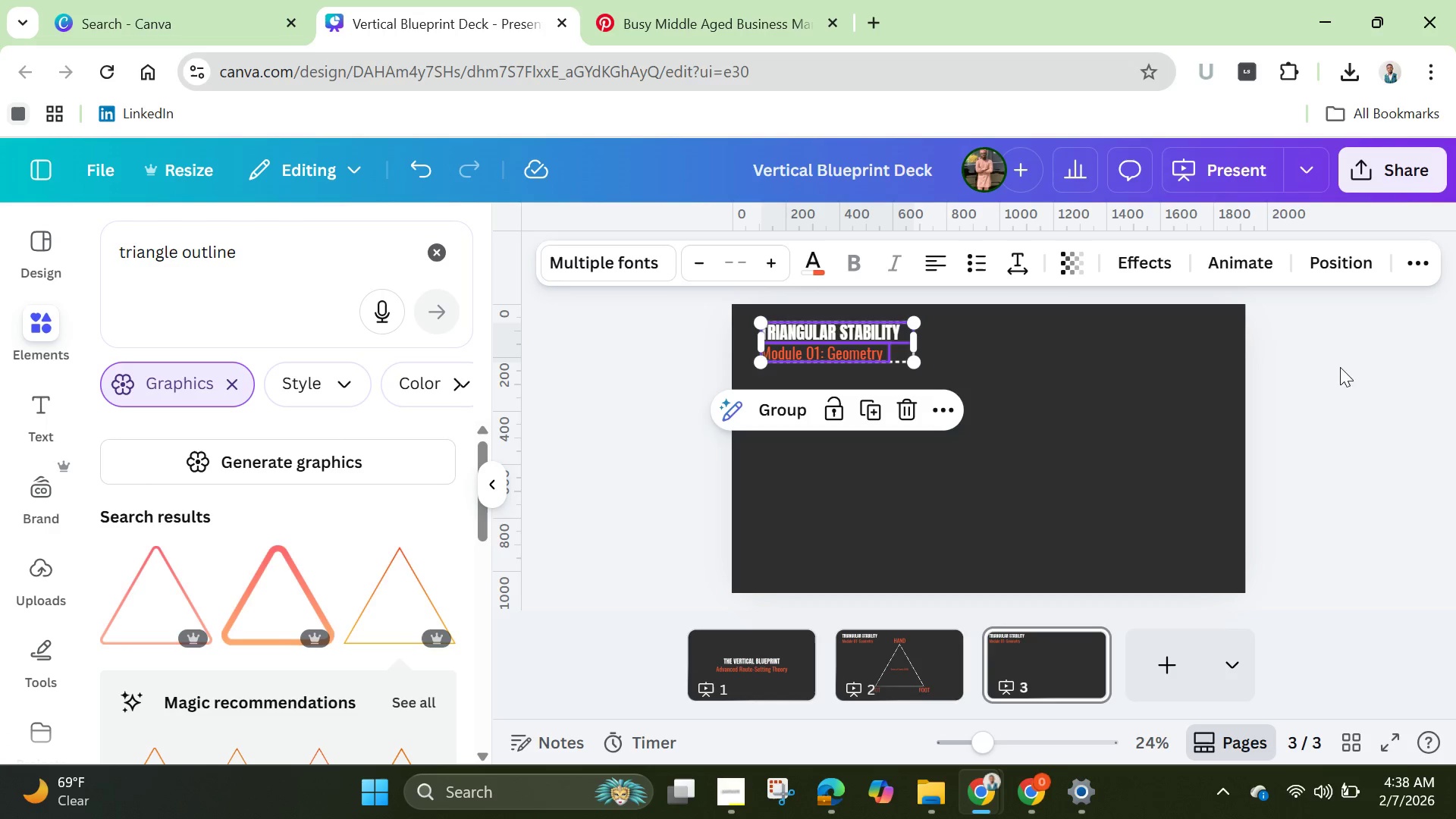 
left_click([1367, 380])
 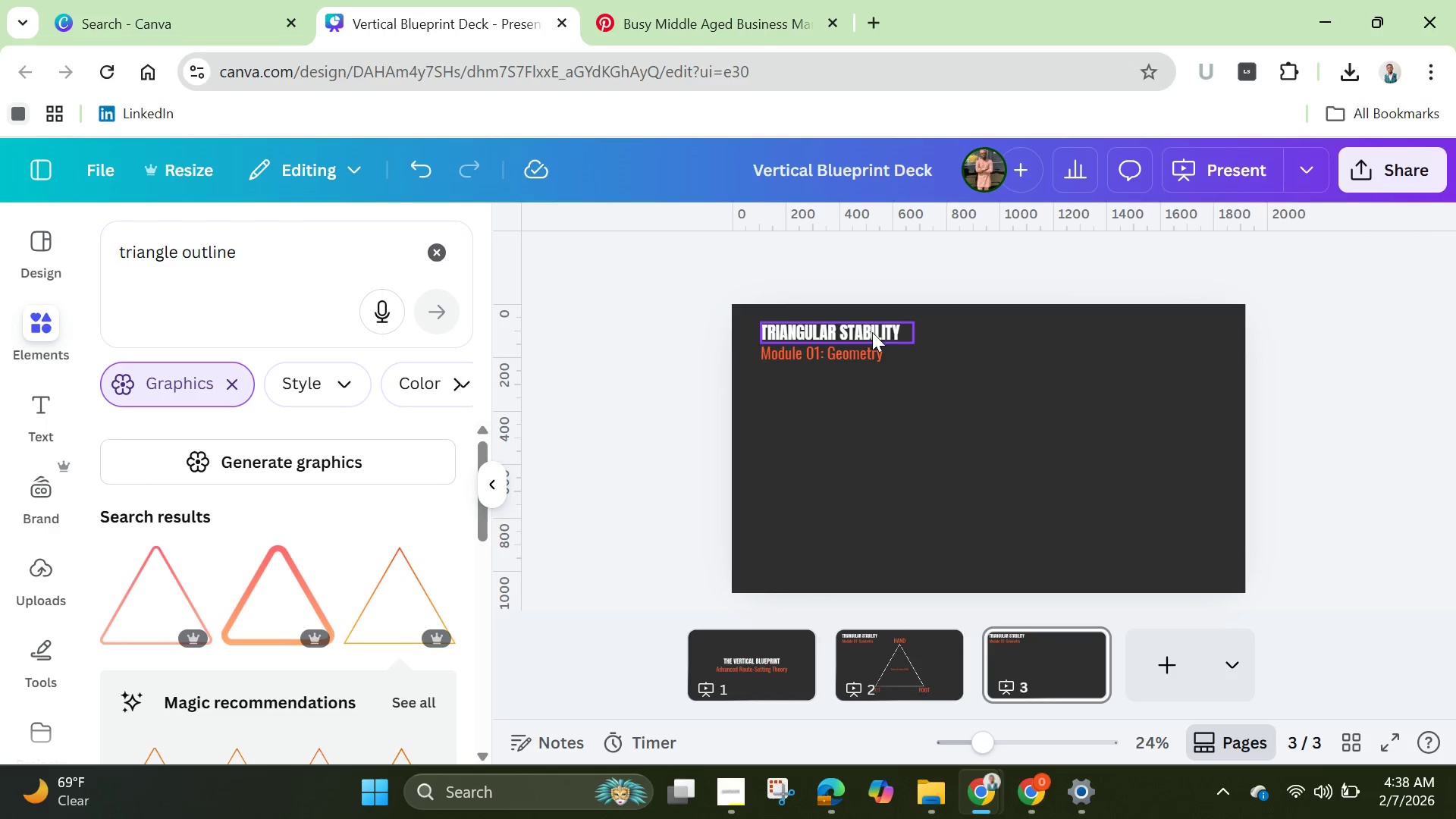 
left_click([872, 332])
 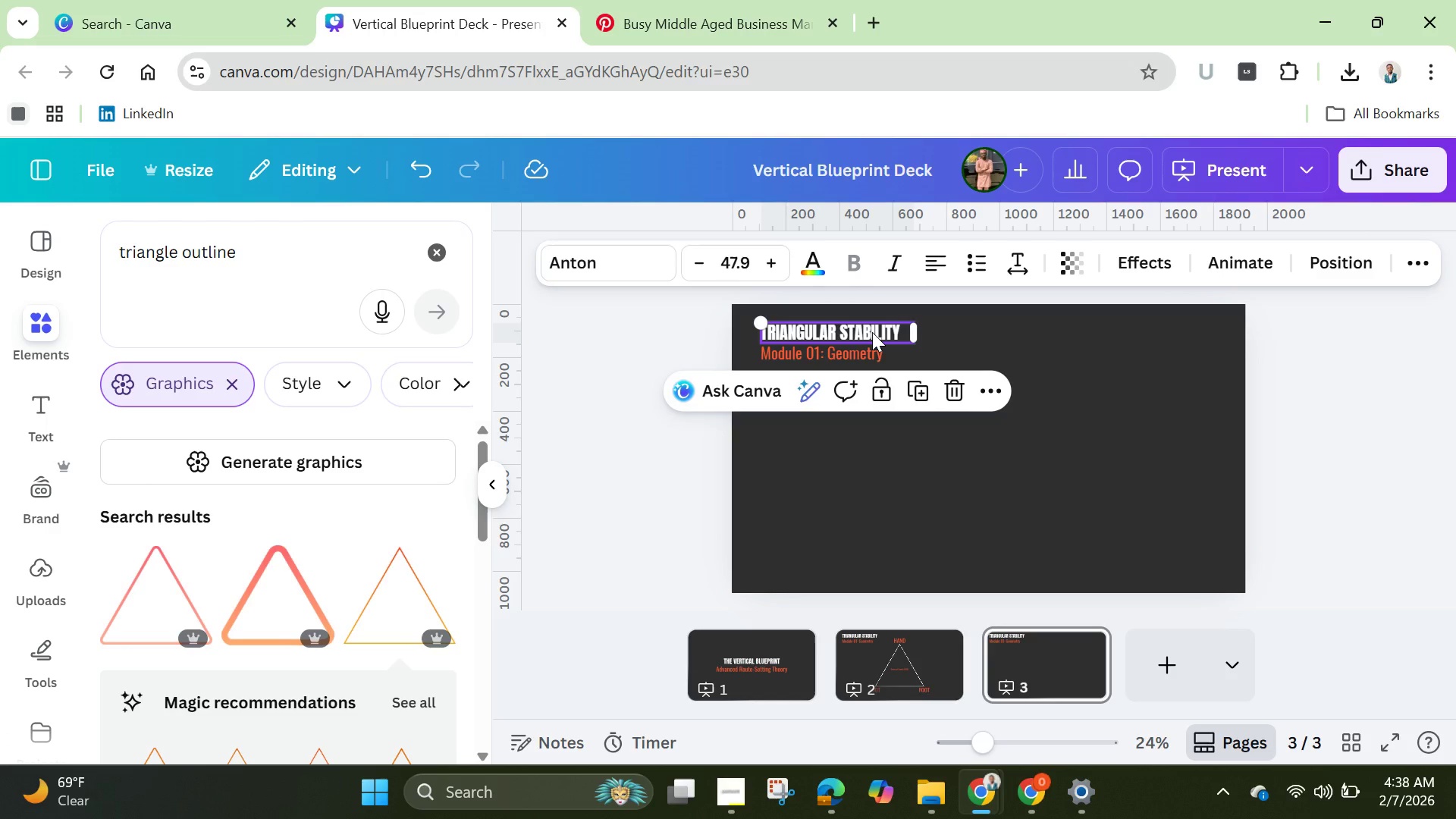 
left_click([872, 332])
 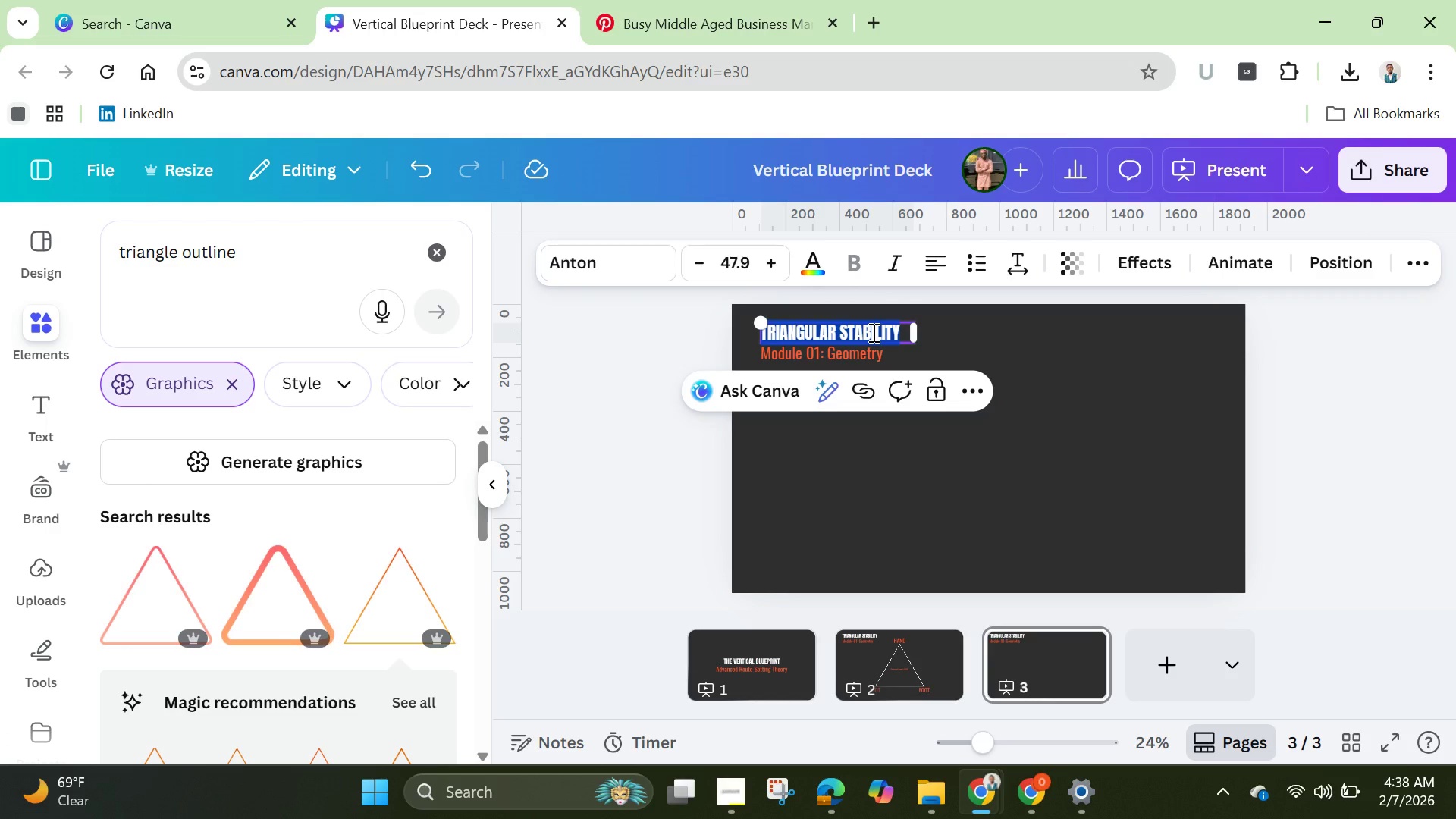 
wait(5.17)
 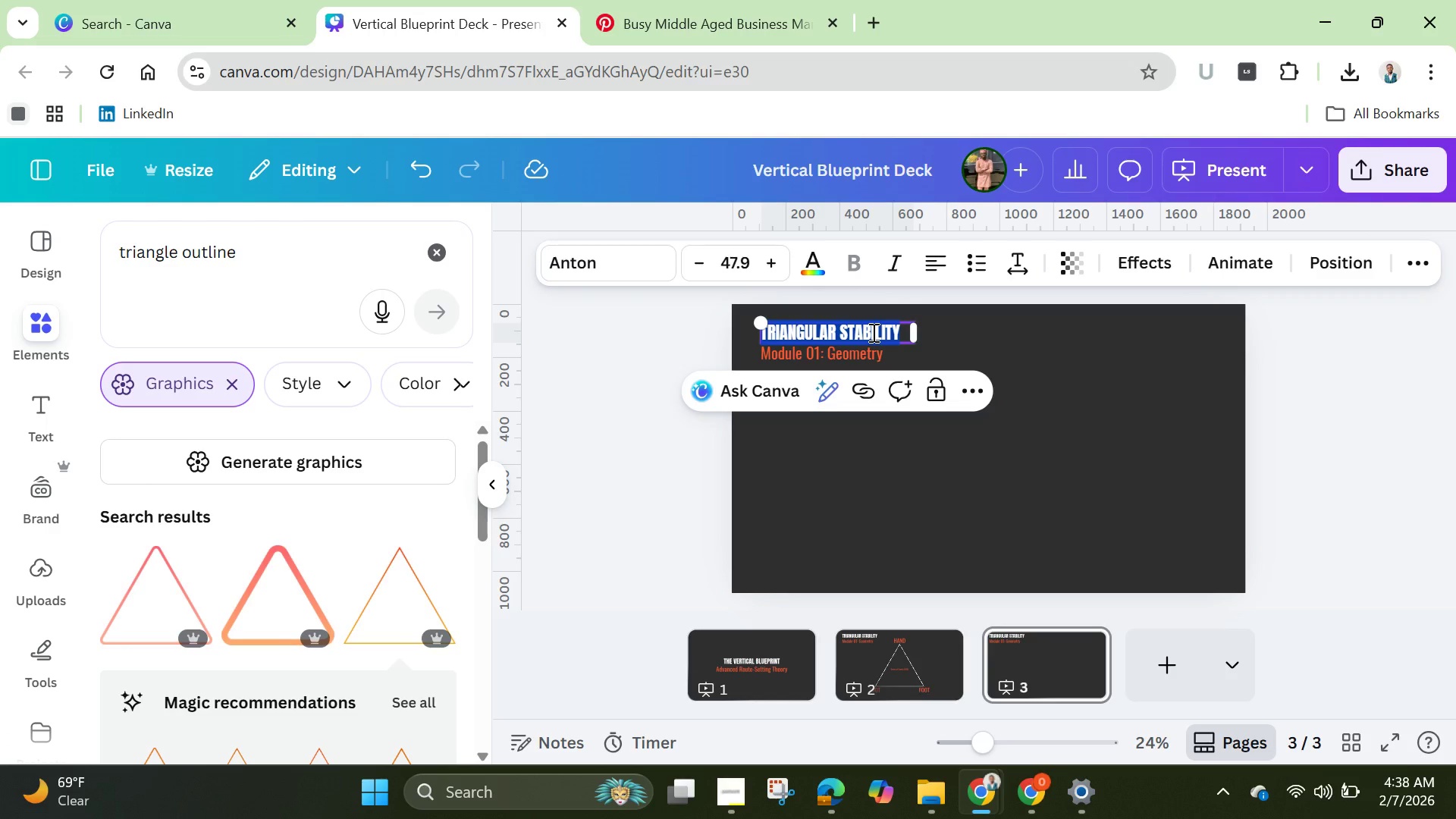 
key(Backspace)
type(Hold )
 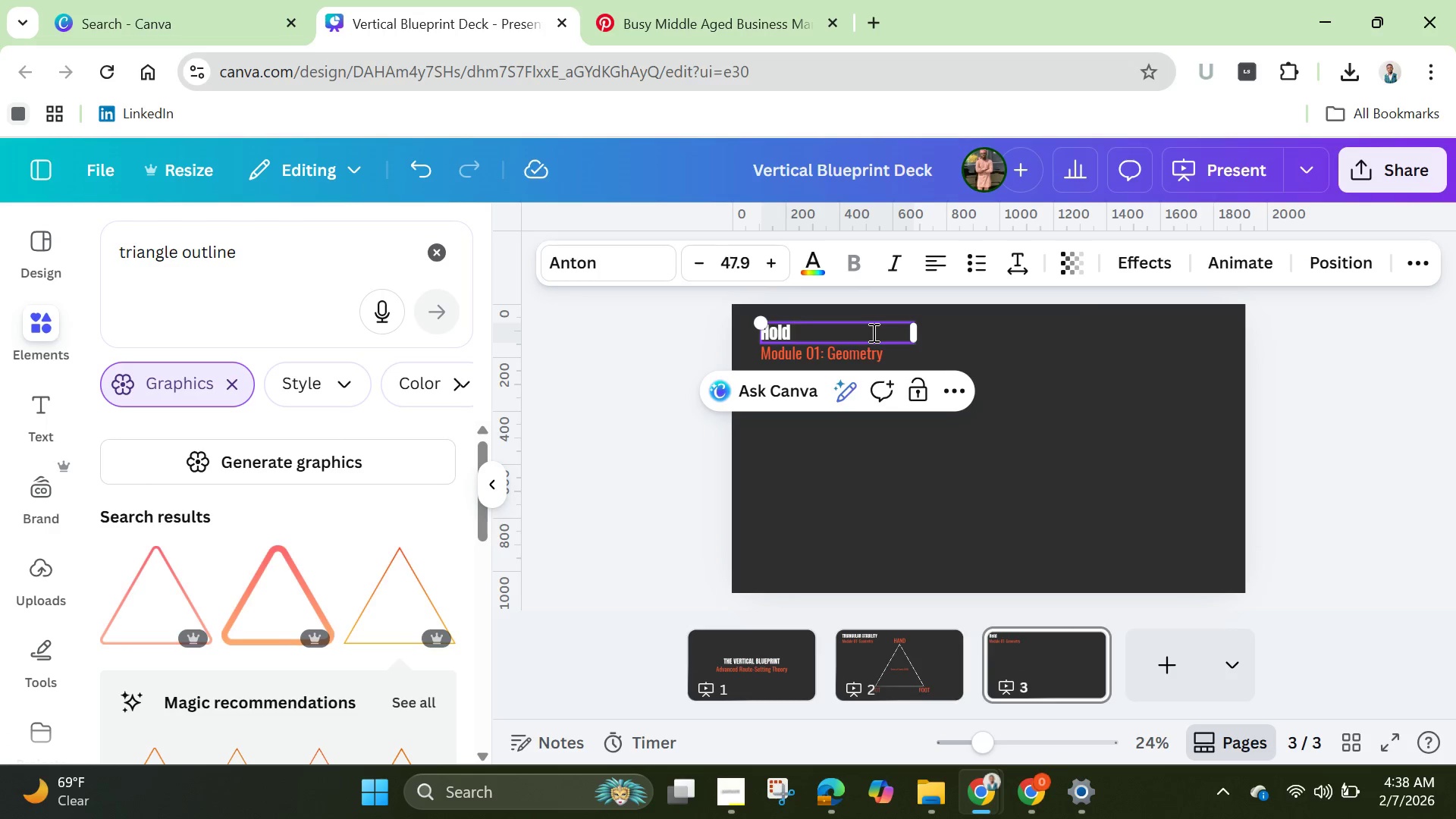 
left_click([901, 654])
 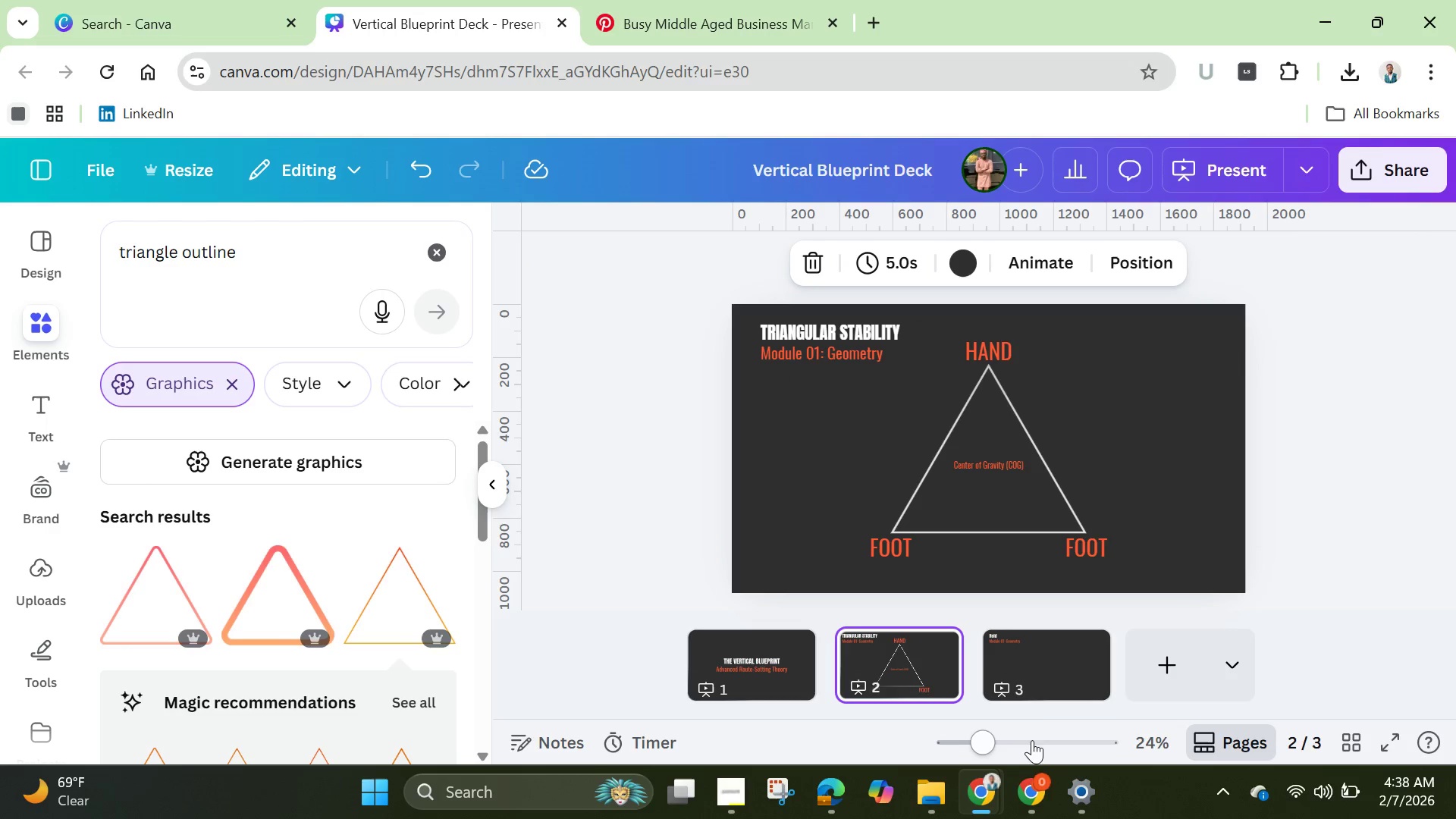 
left_click([1030, 673])
 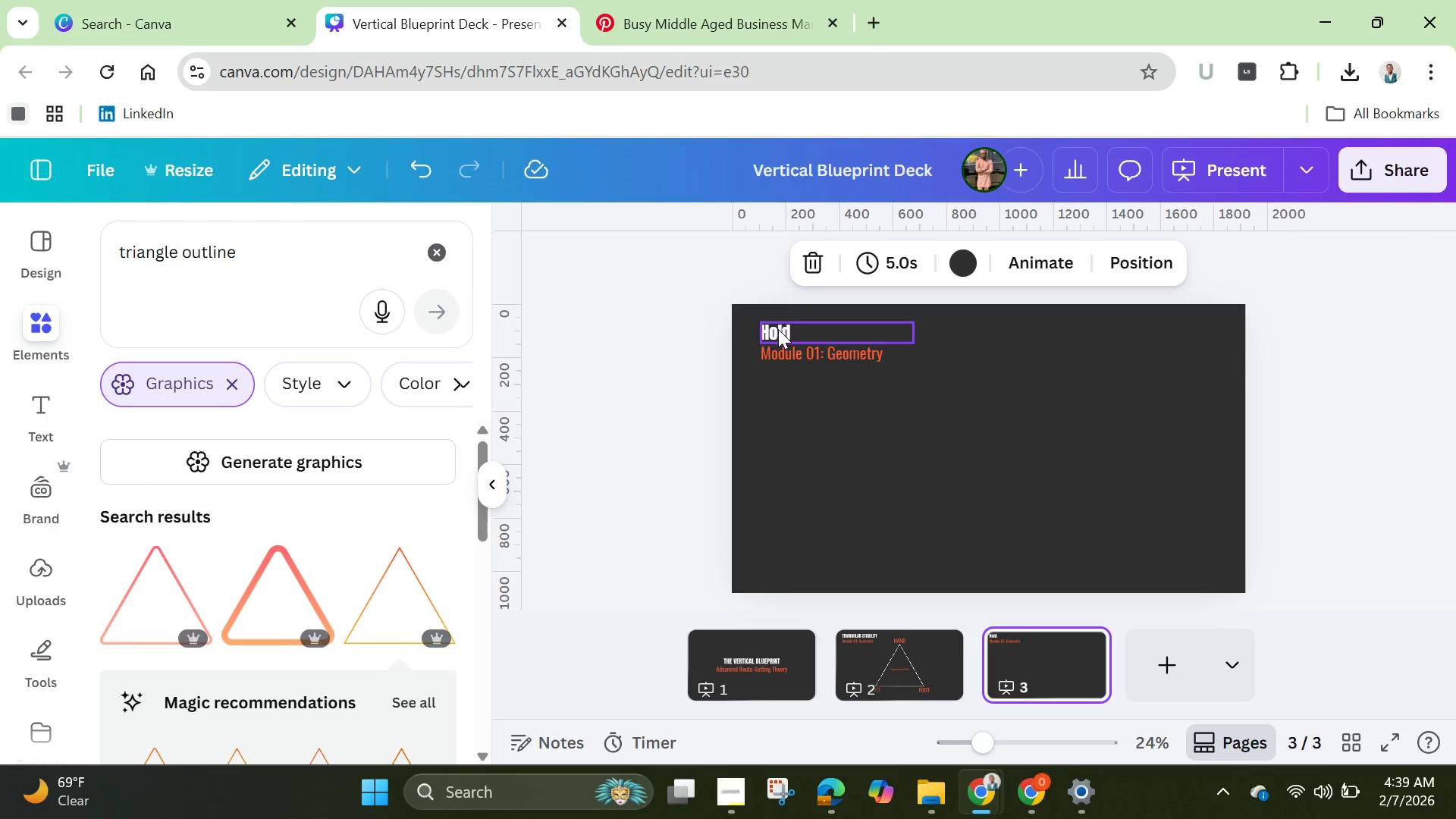 
double_click([778, 329])
 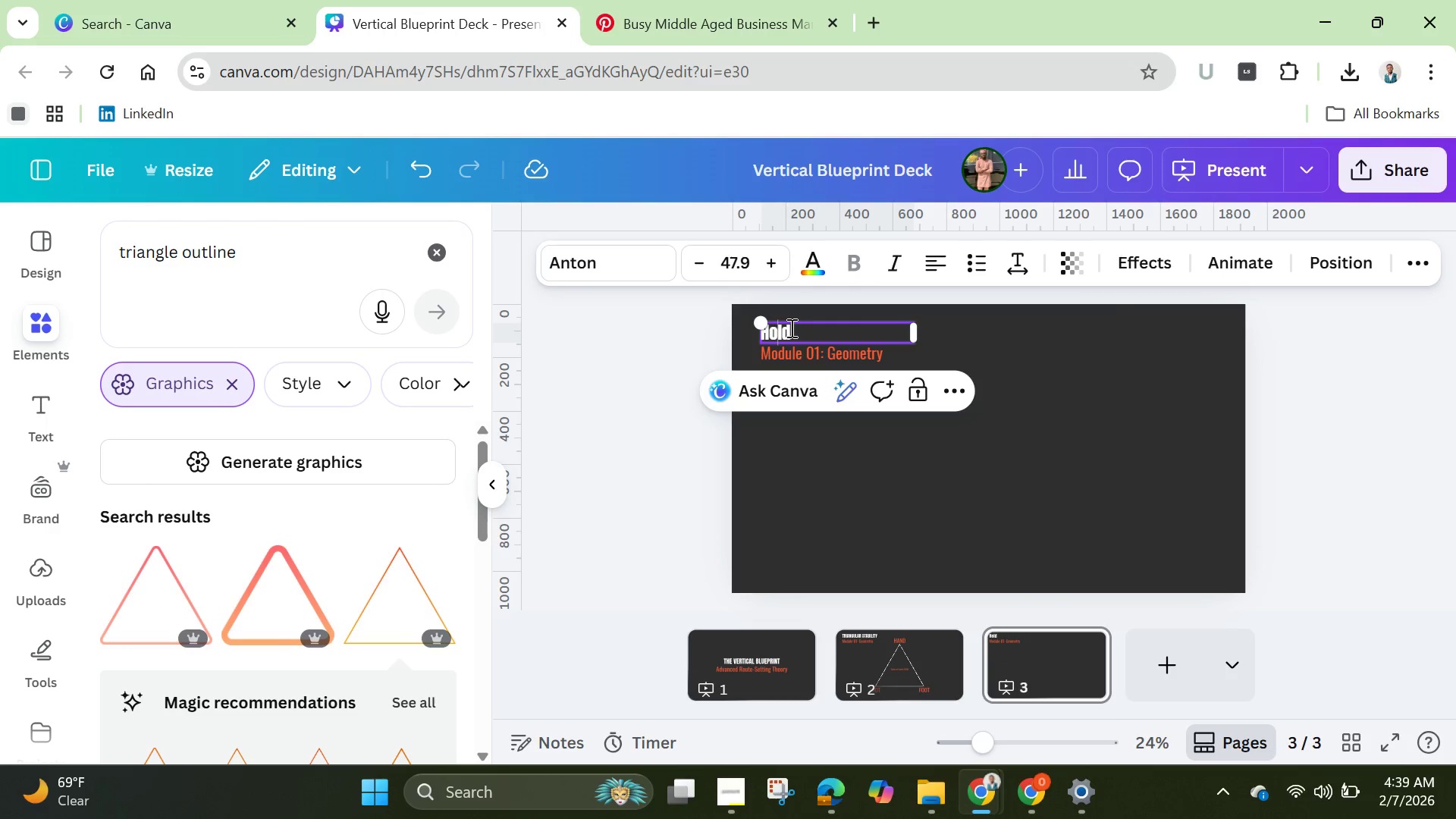 
left_click([790, 328])
 